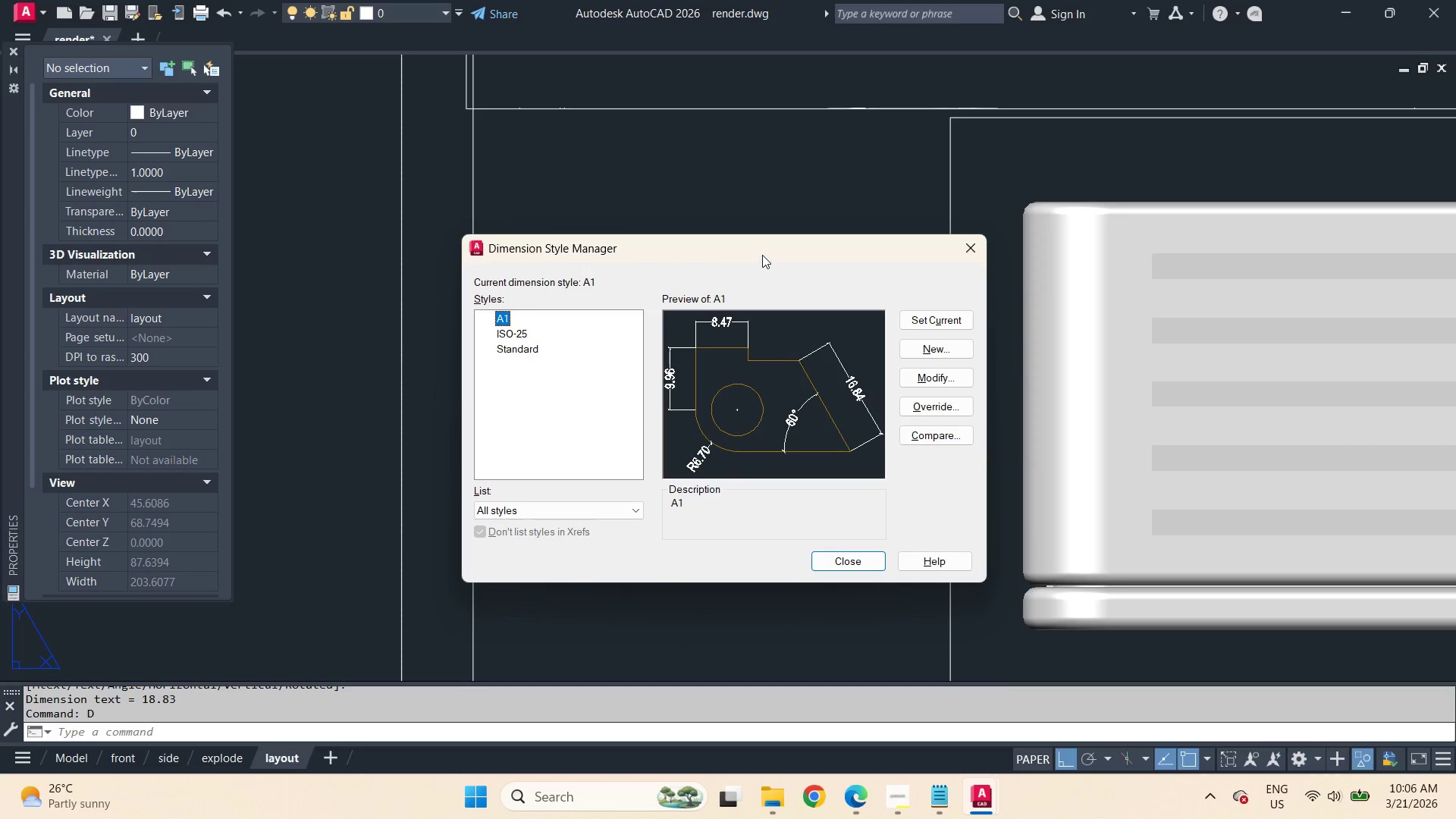 
scroll: coordinate [714, 342], scroll_direction: down, amount: 1.0
 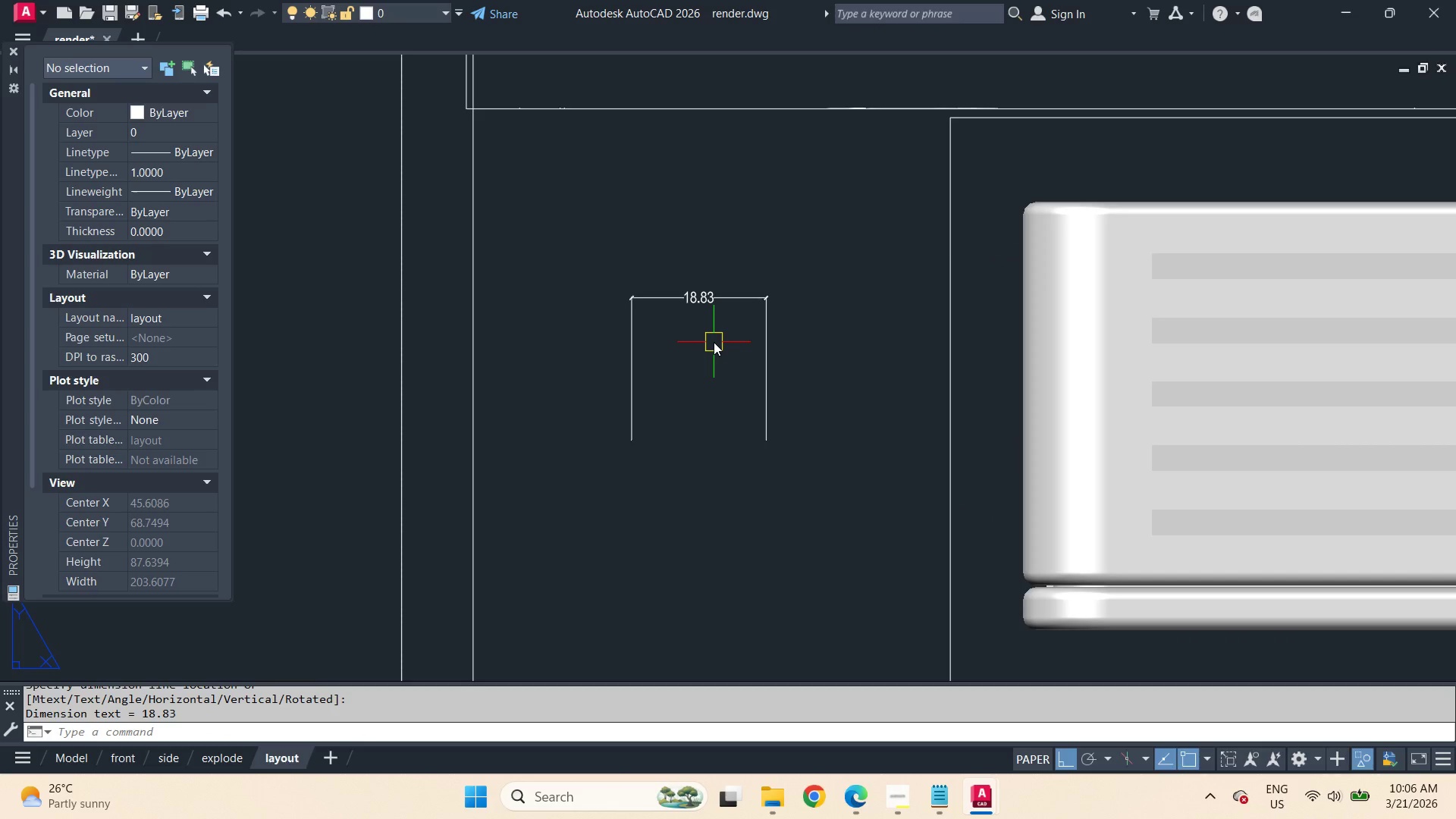 
left_click_drag(start_coordinate=[762, 254], to_coordinate=[1160, 112])
 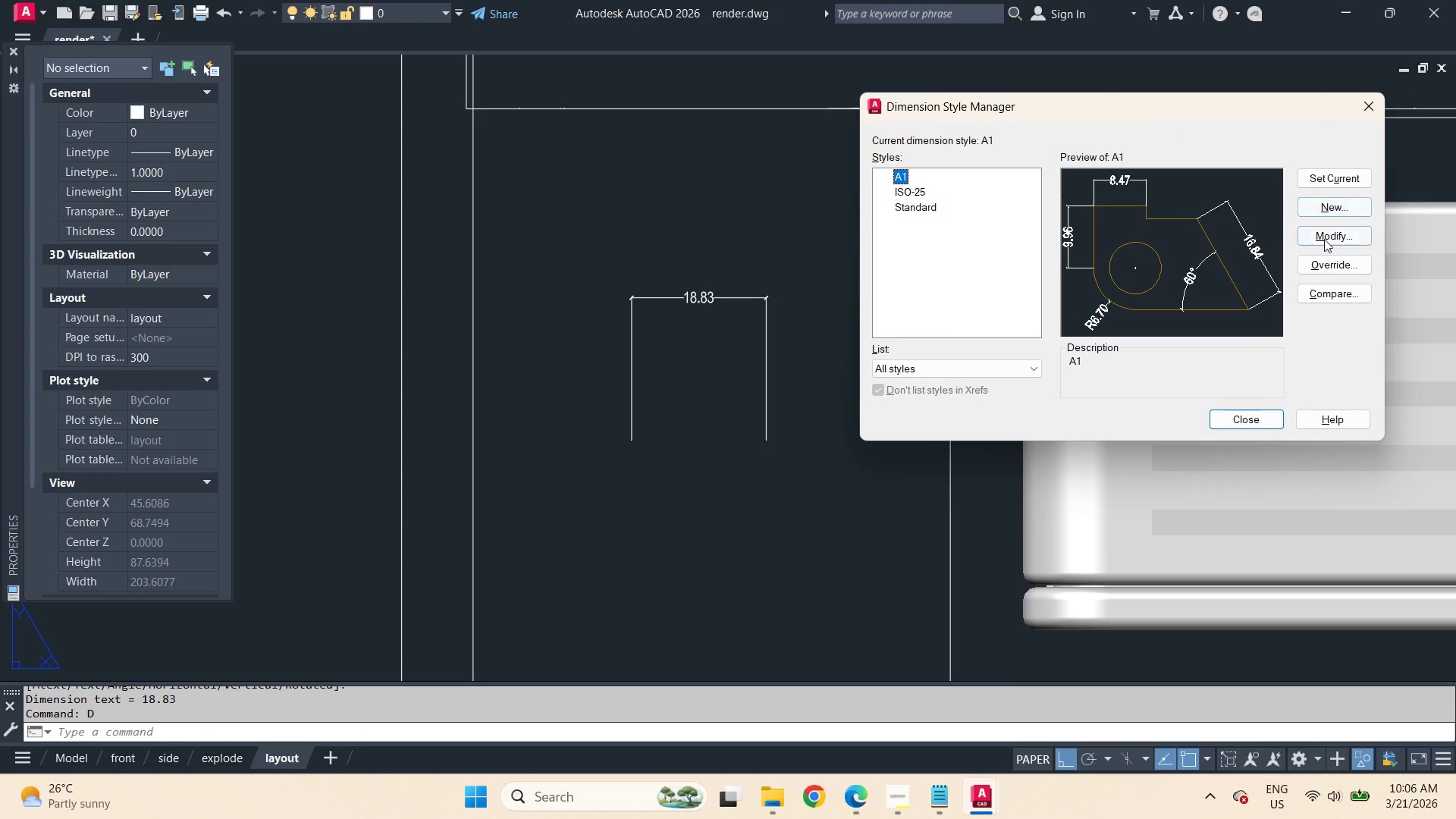 
left_click([1326, 235])
 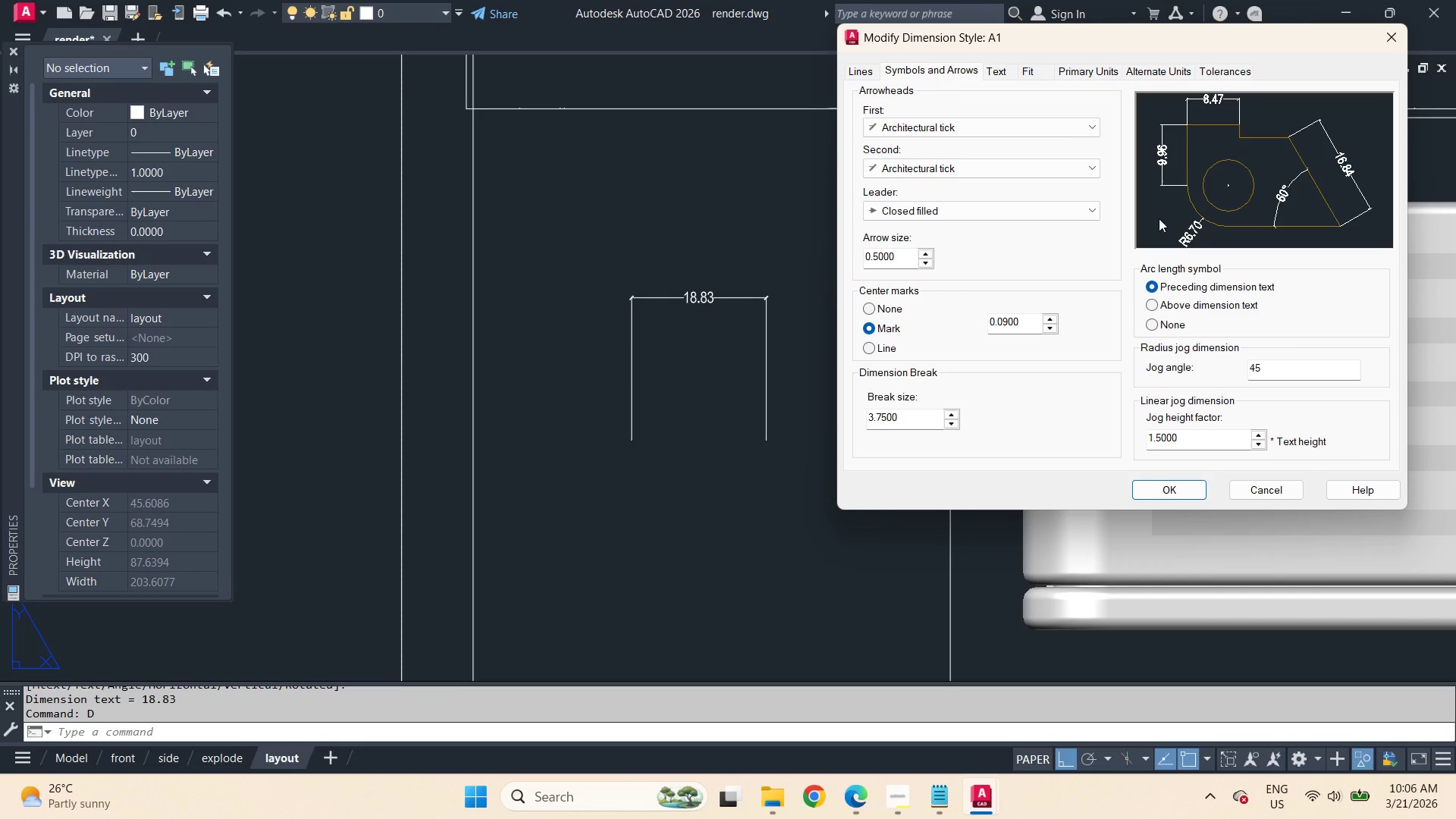 
wait(5.77)
 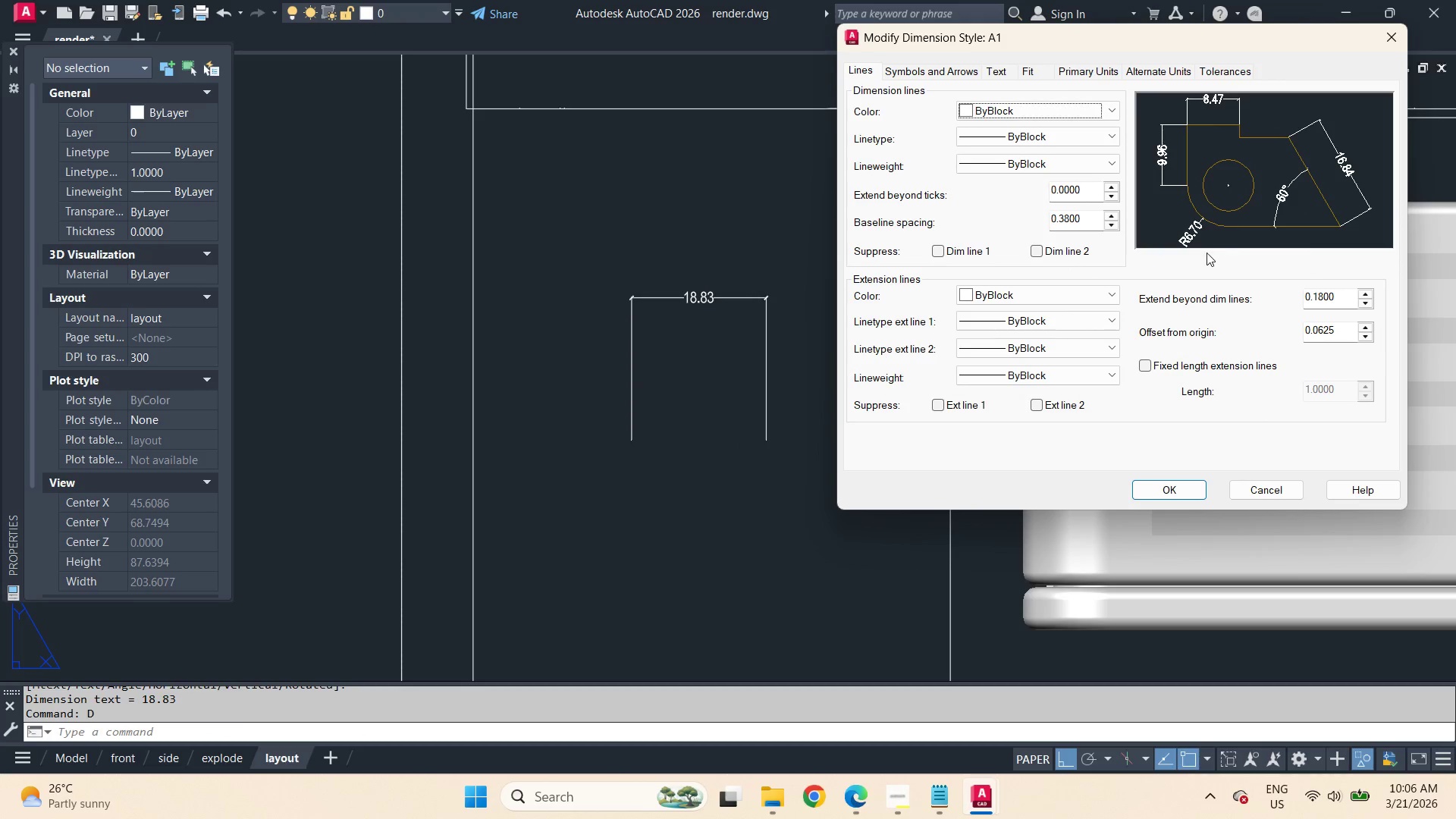 
left_click([999, 71])
 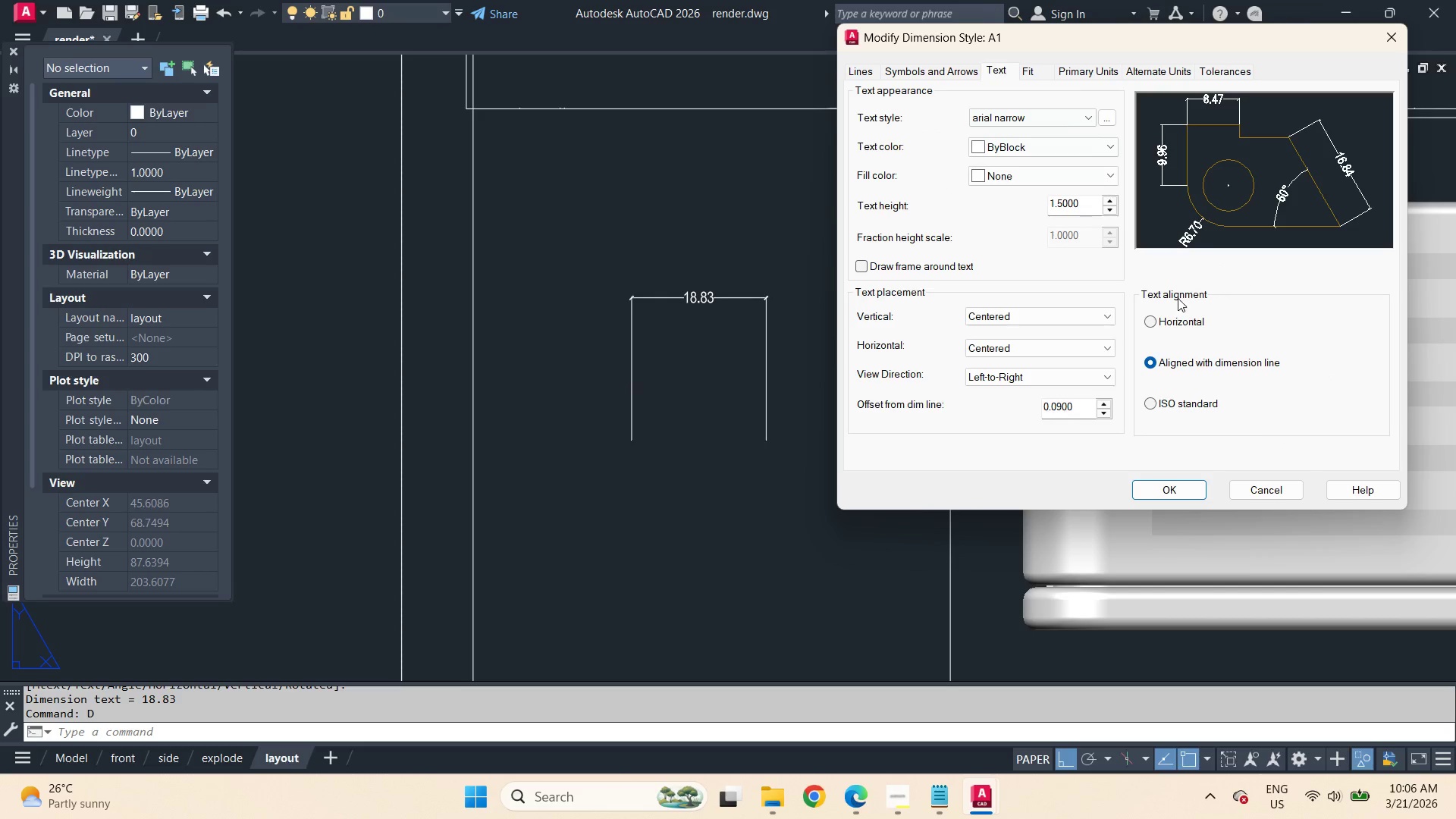 
wait(7.97)
 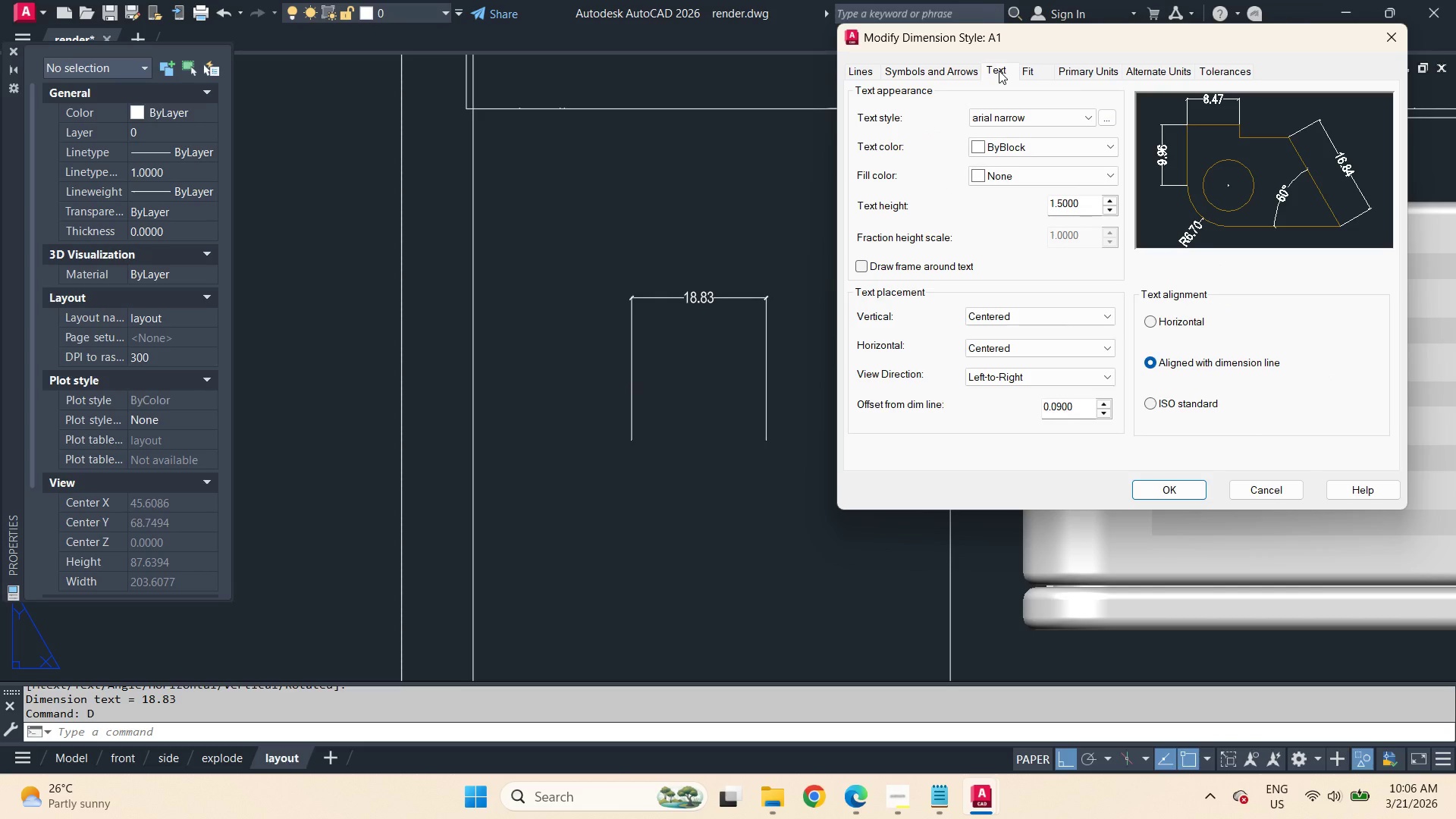 
left_click([1031, 72])
 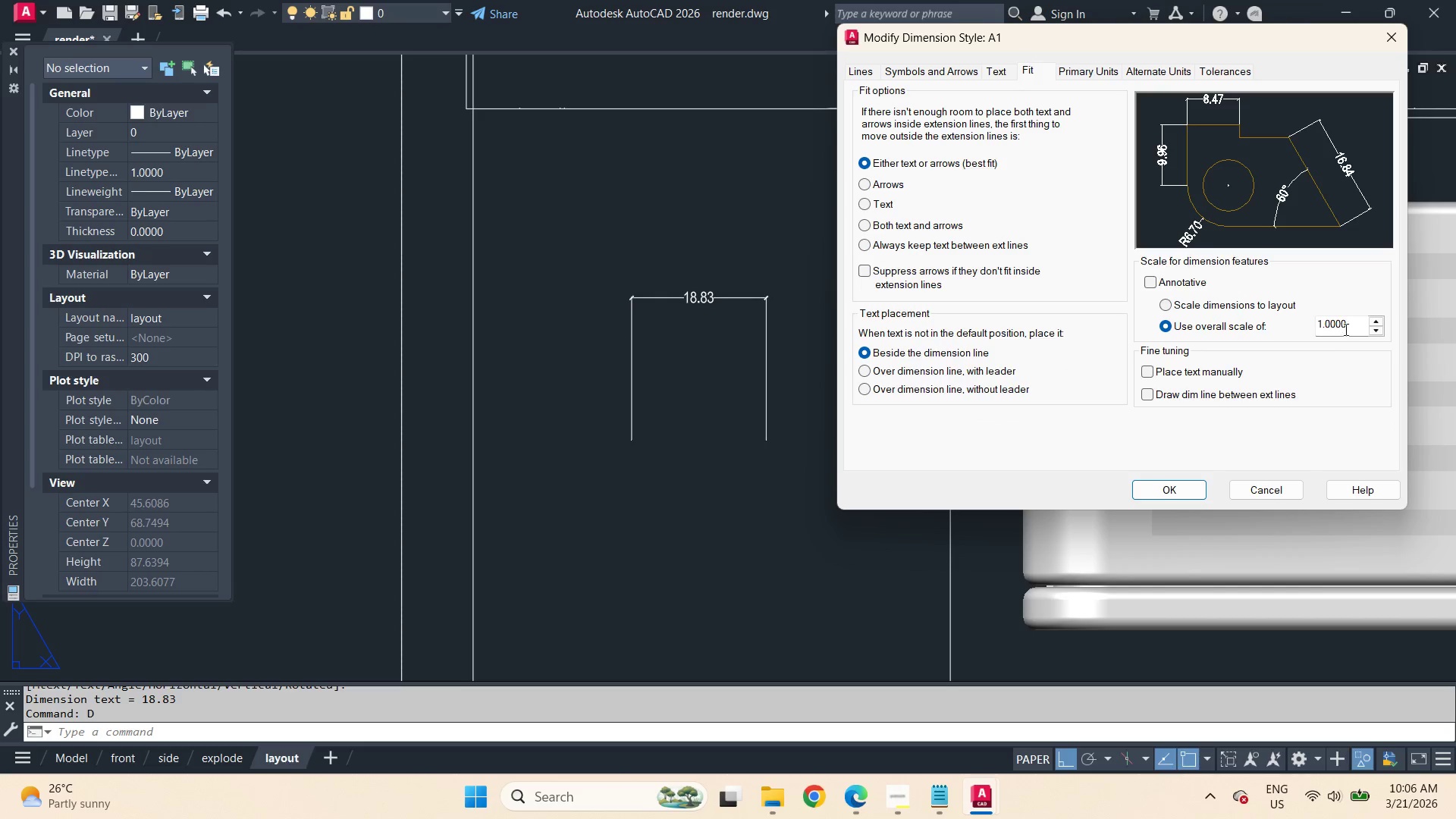 
left_click_drag(start_coordinate=[1357, 325], to_coordinate=[1225, 312])
 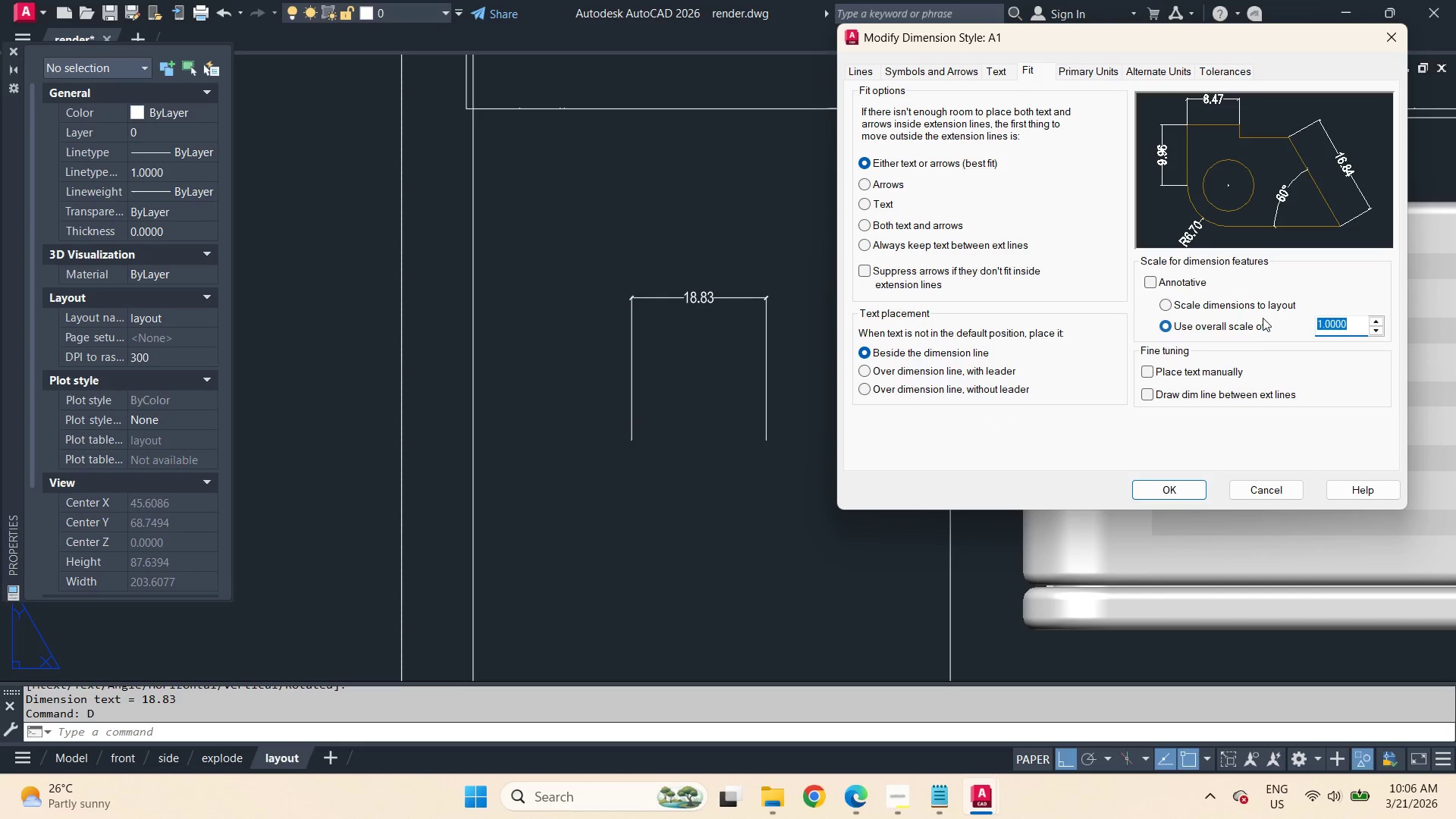 
key(Numpad2)
 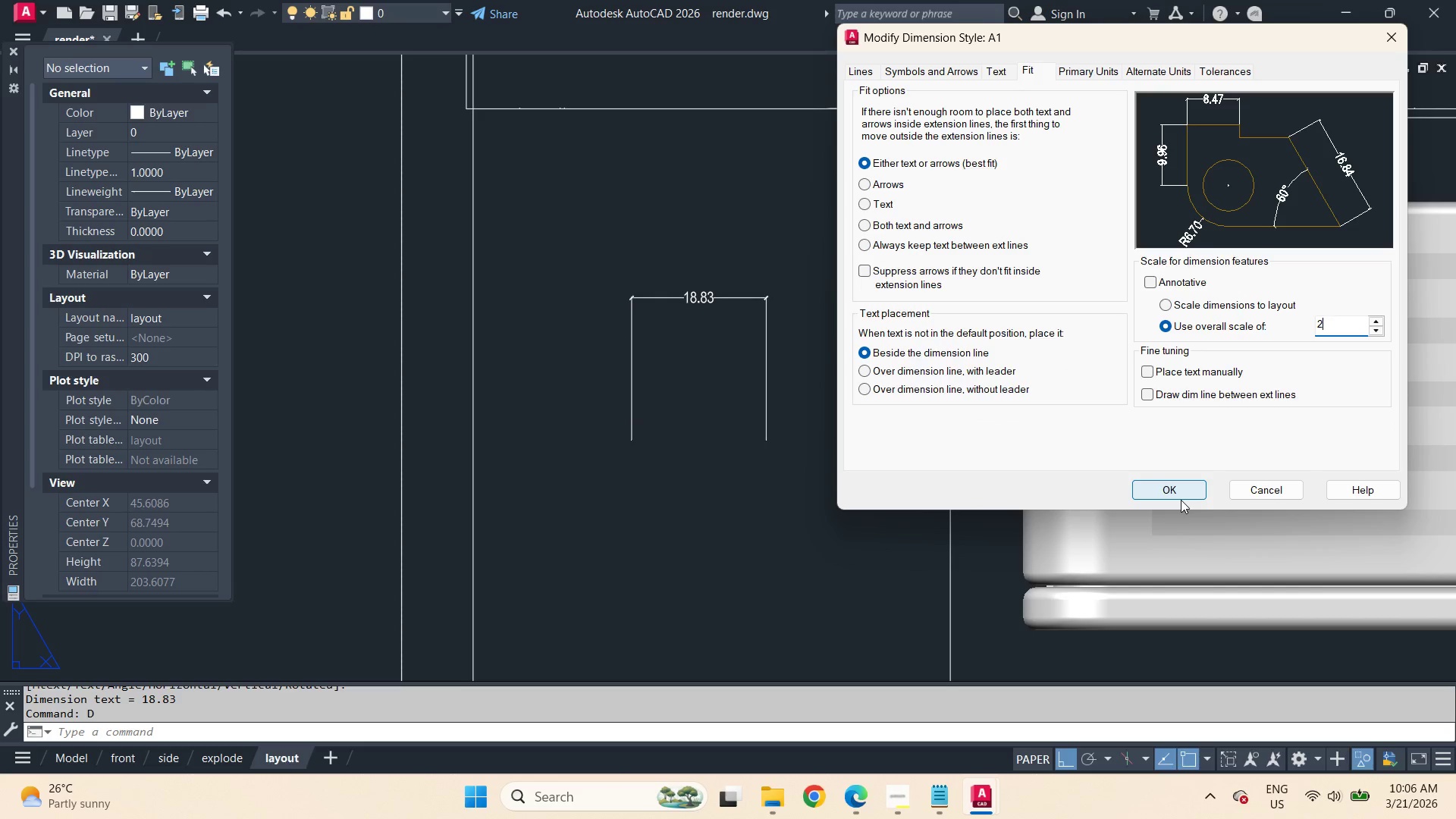 
left_click([1181, 500])
 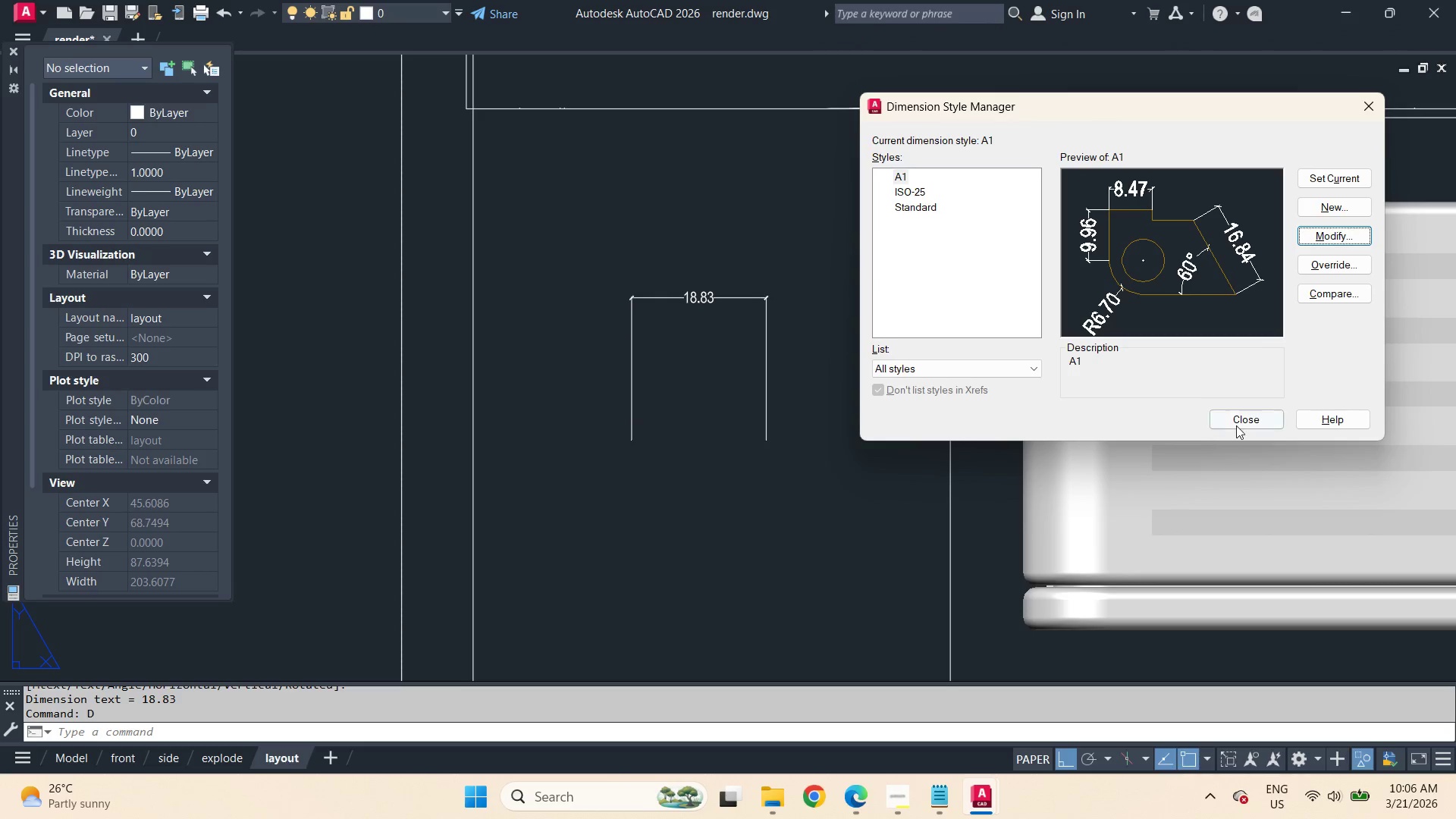 
left_click([1236, 425])
 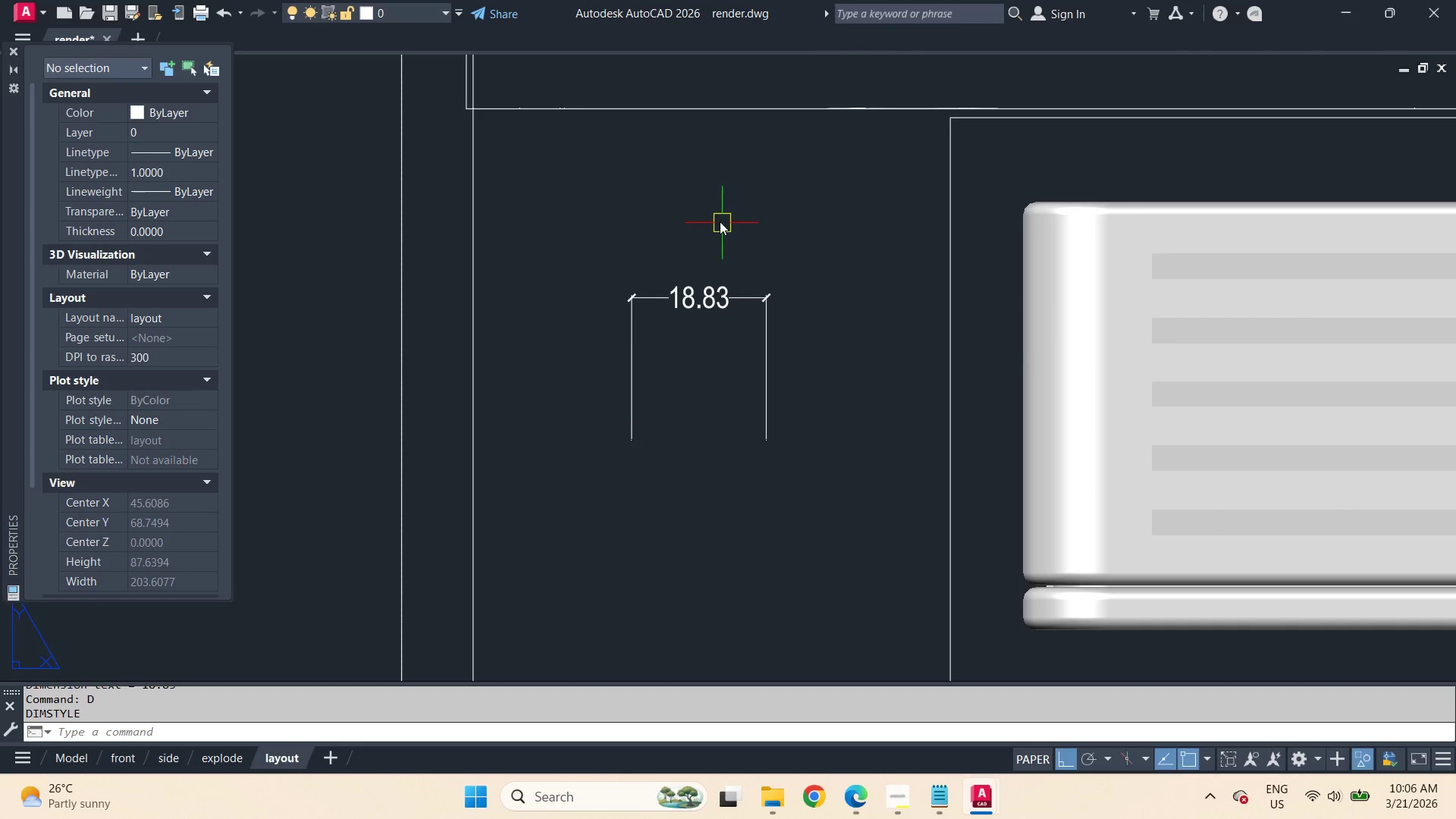 
scroll: coordinate [717, 218], scroll_direction: down, amount: 2.0
 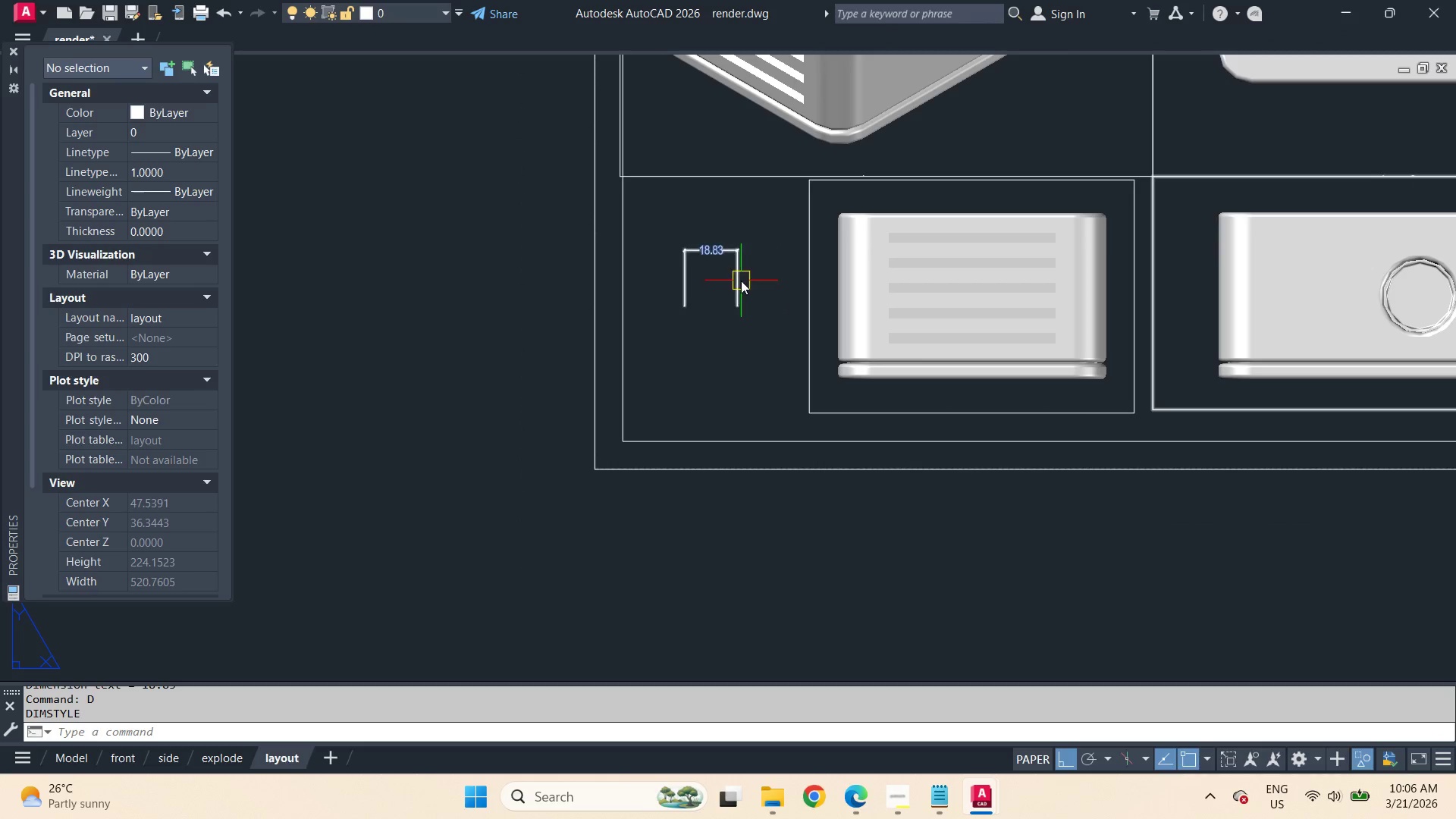 
scroll: coordinate [692, 259], scroll_direction: up, amount: 2.0
 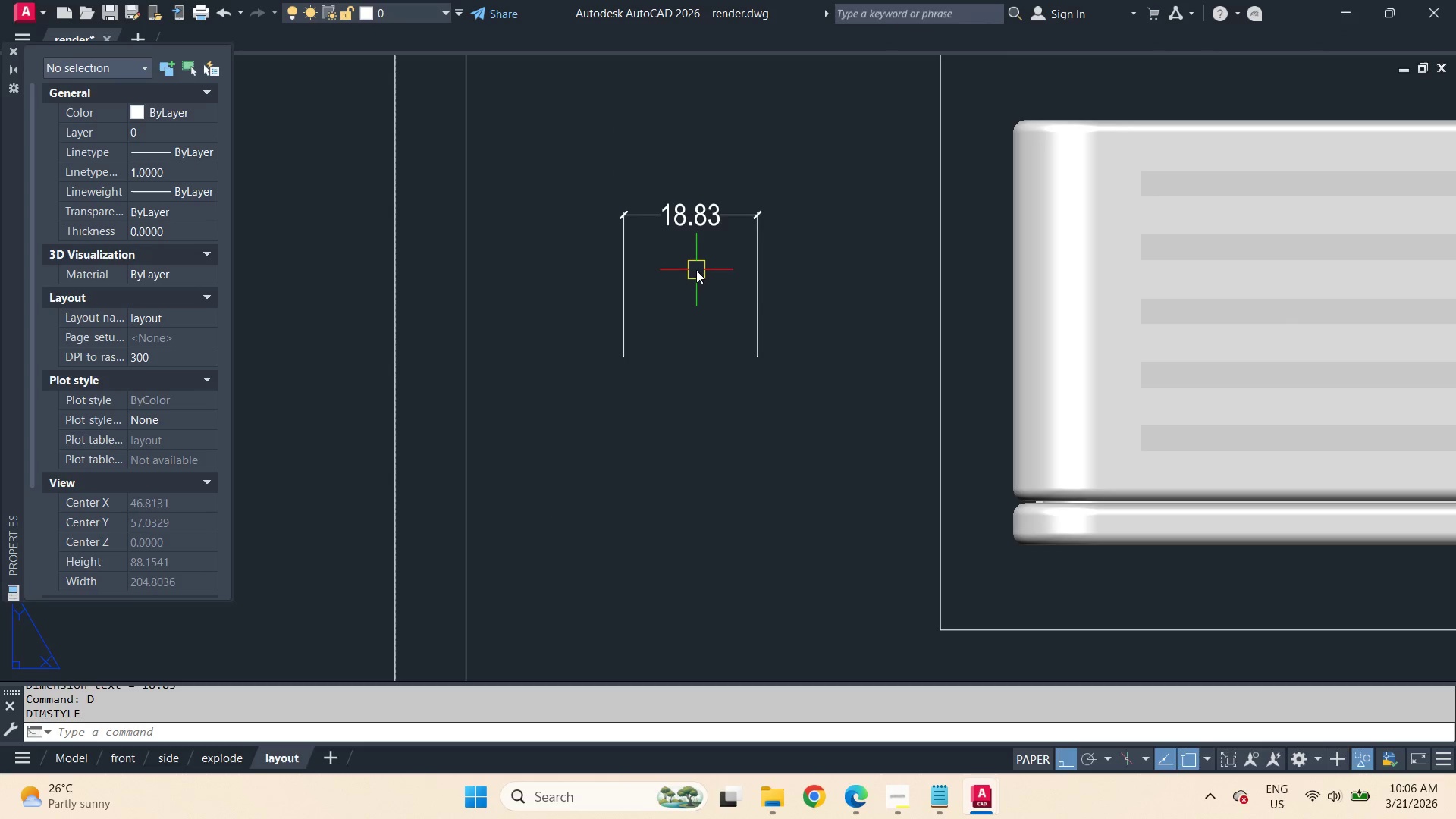 
key(D)
 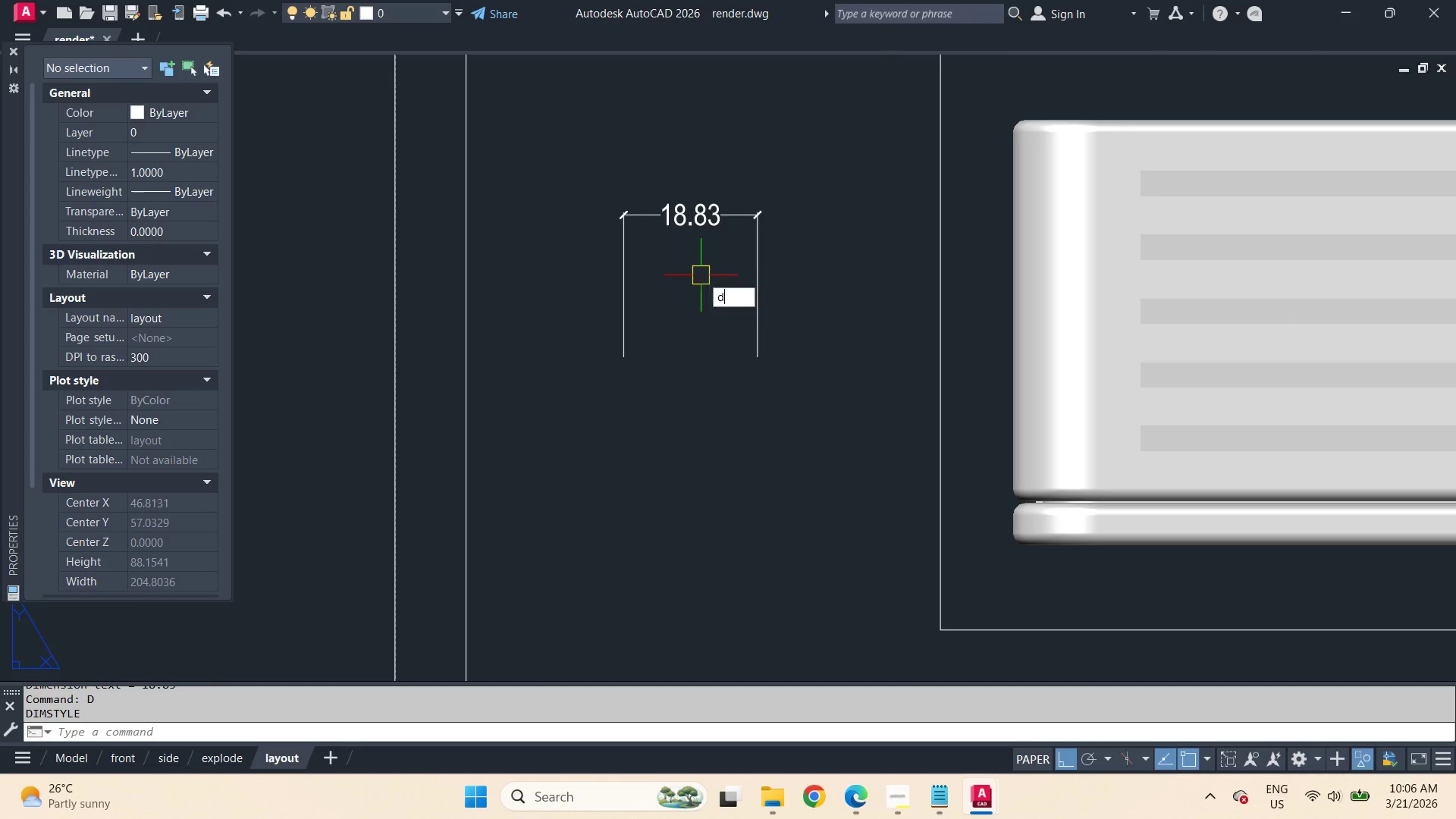 
key(Space)
 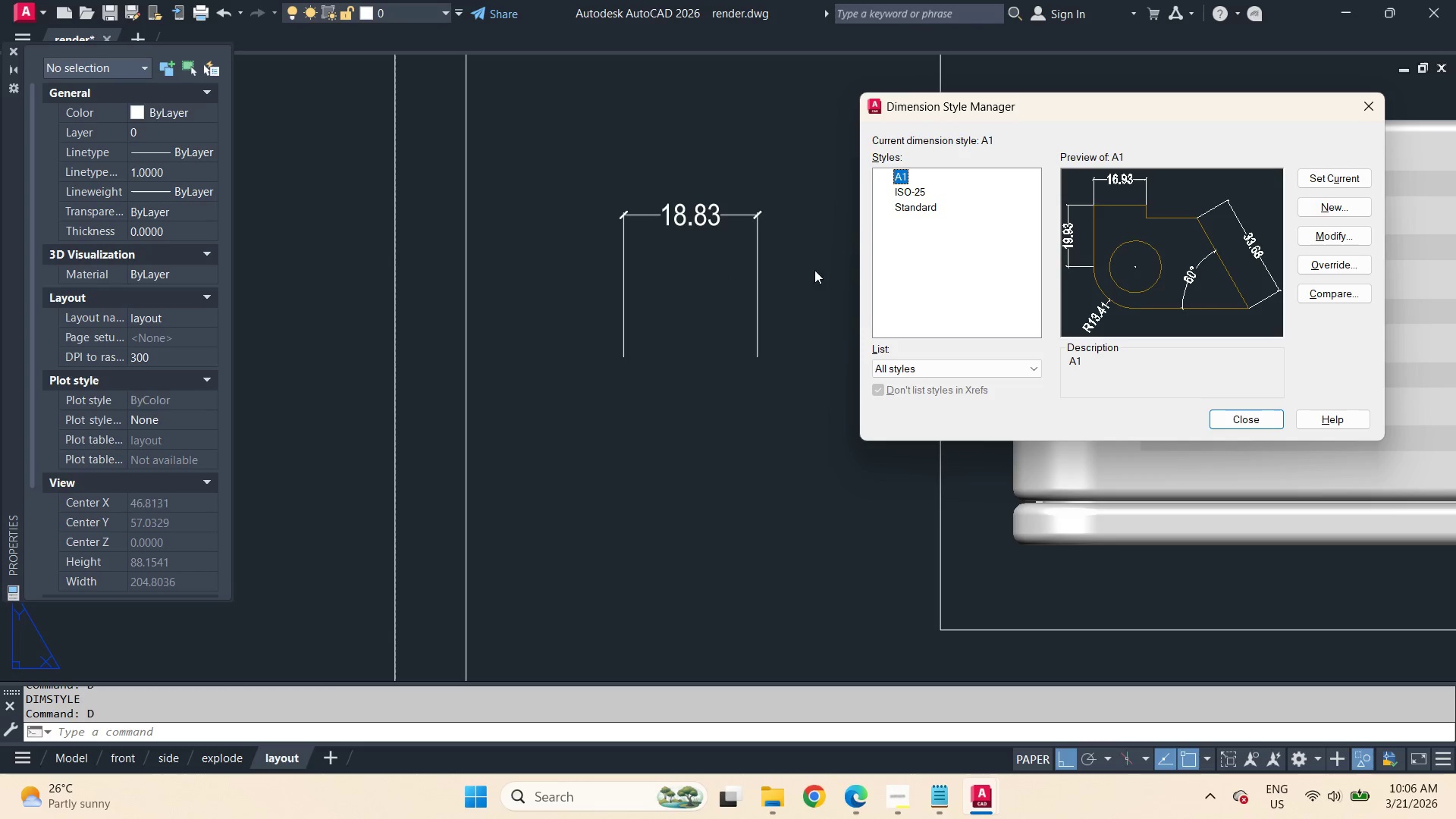 
left_click([1326, 237])
 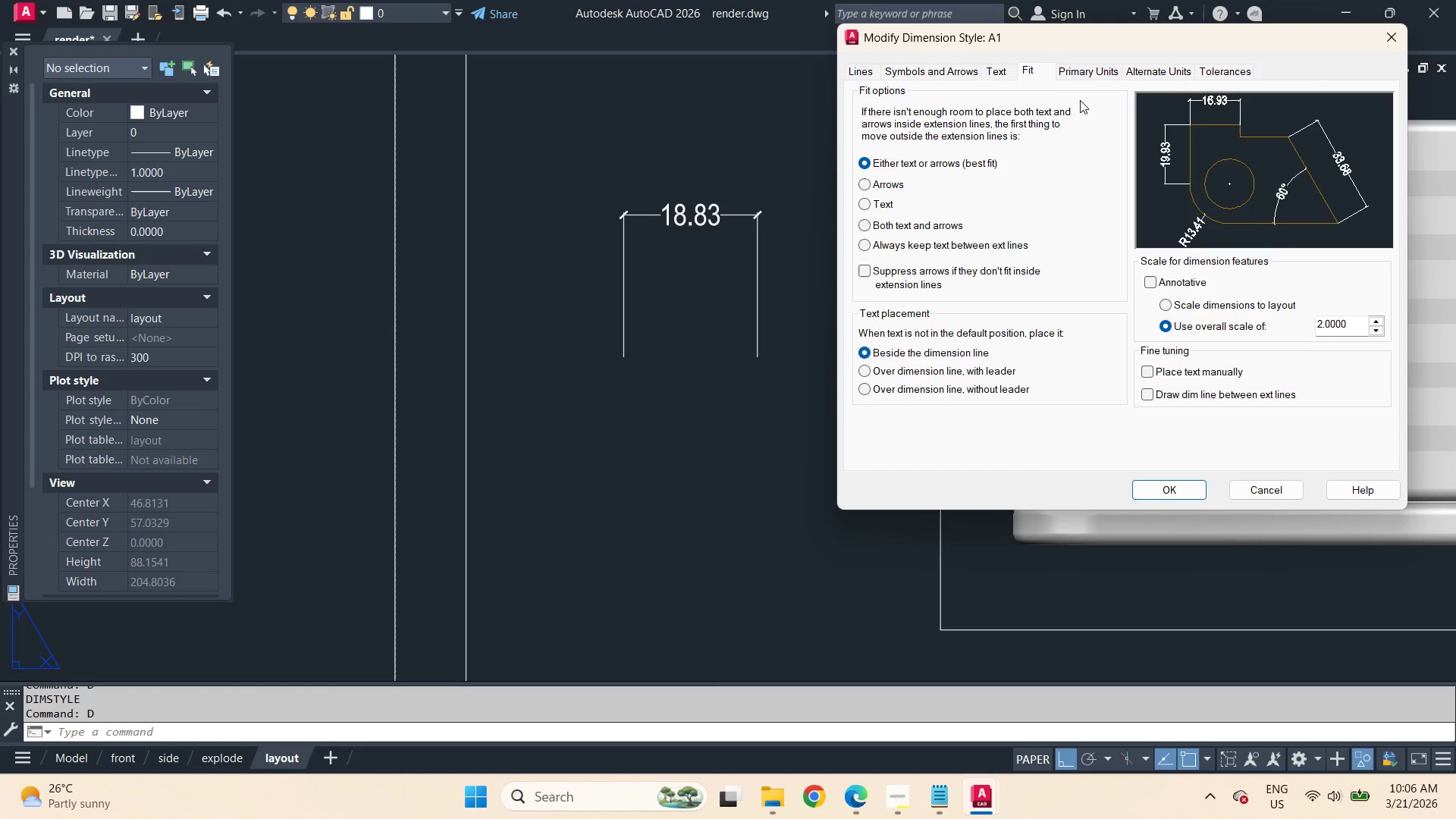 
left_click([1085, 78])
 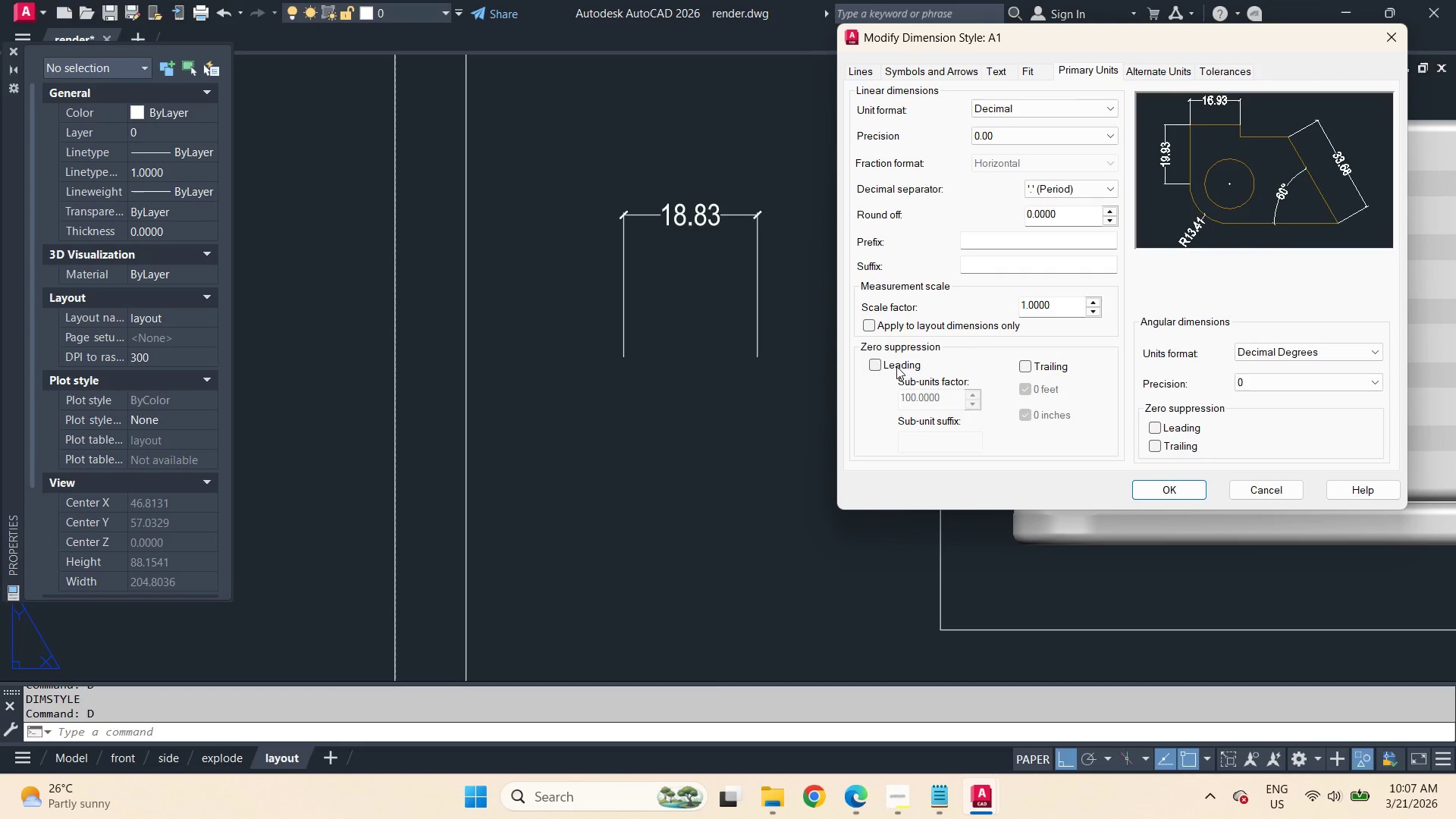 
left_click([896, 366])
 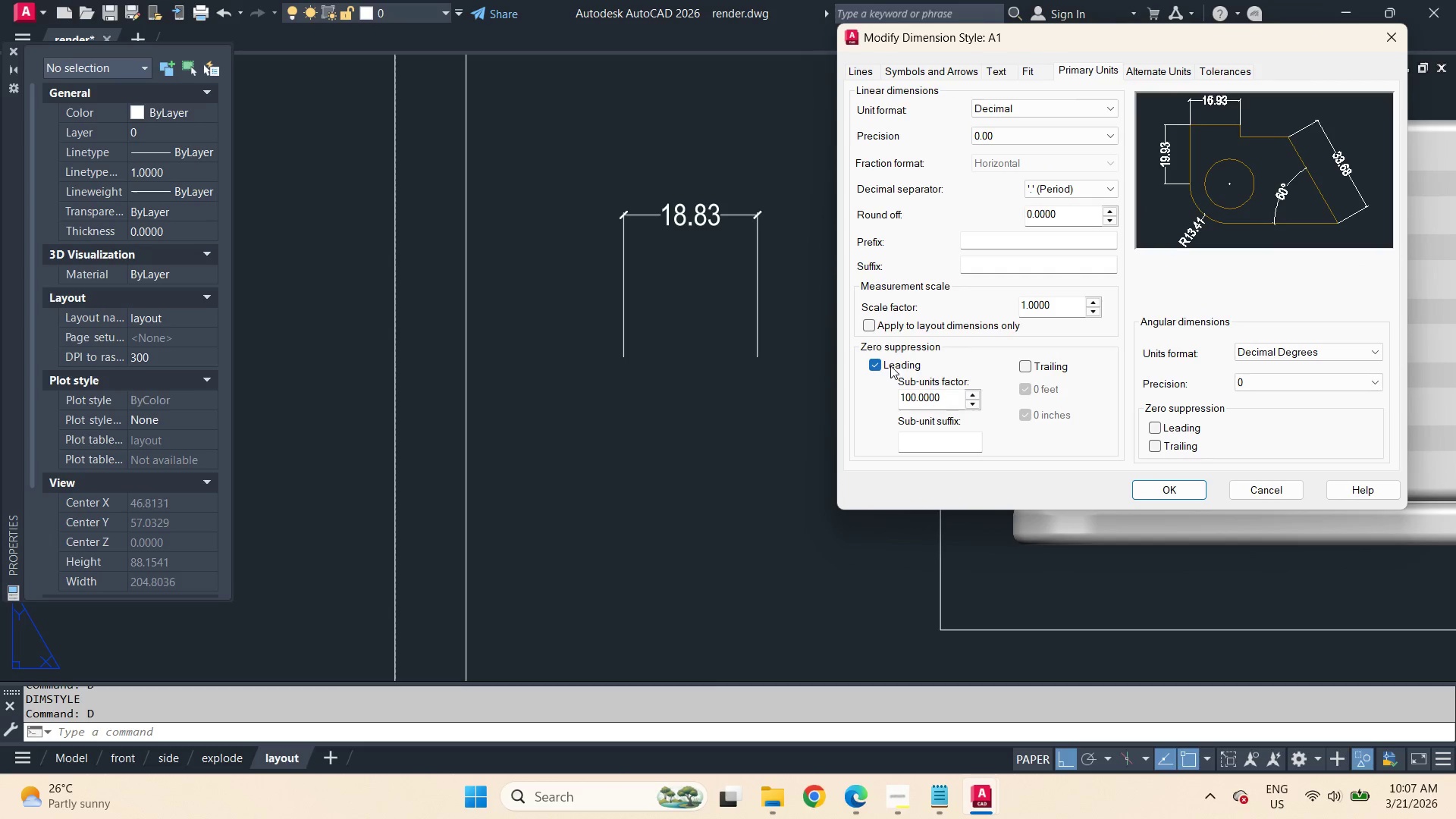 
left_click([890, 366])
 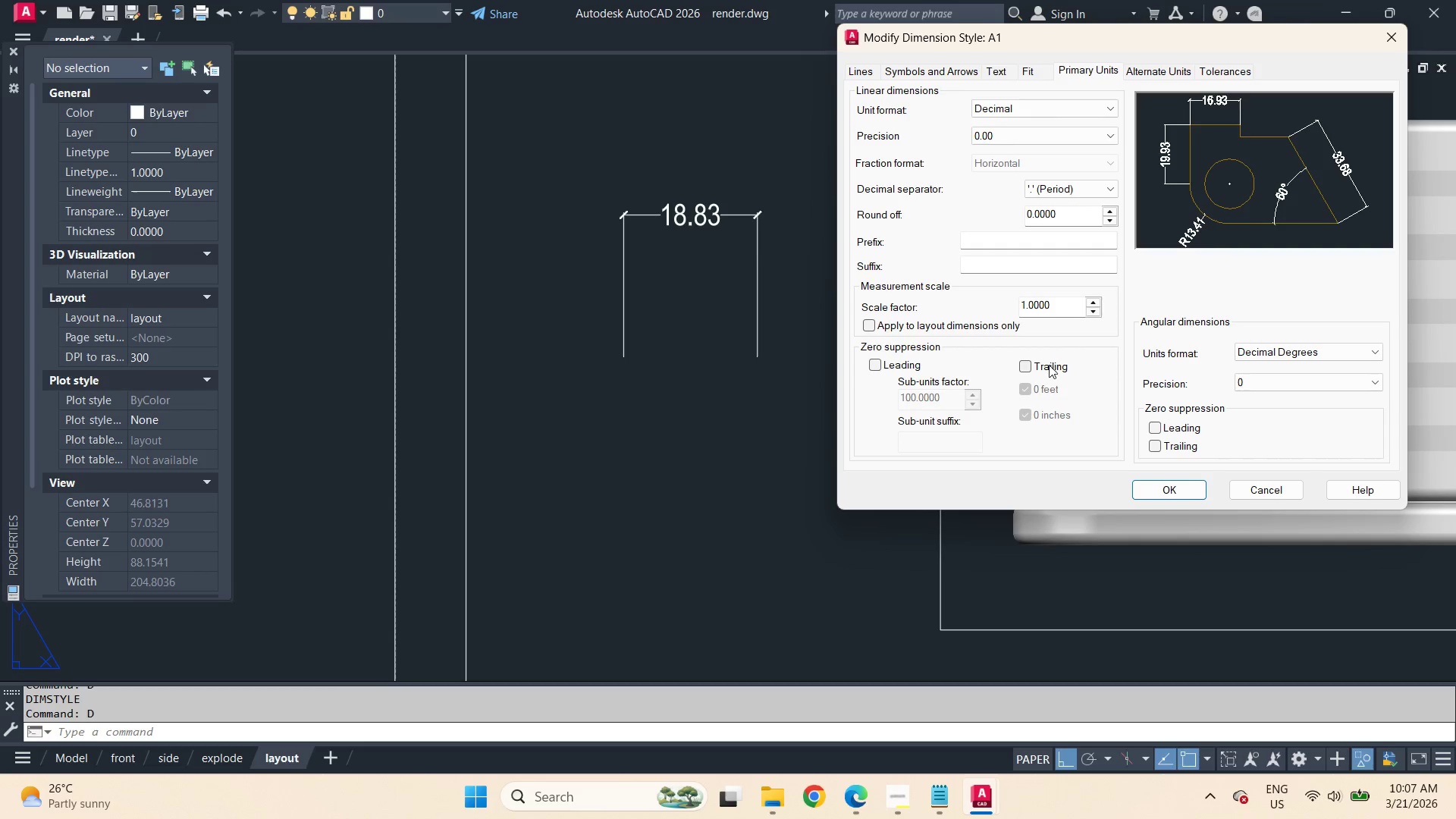 
left_click([1049, 366])
 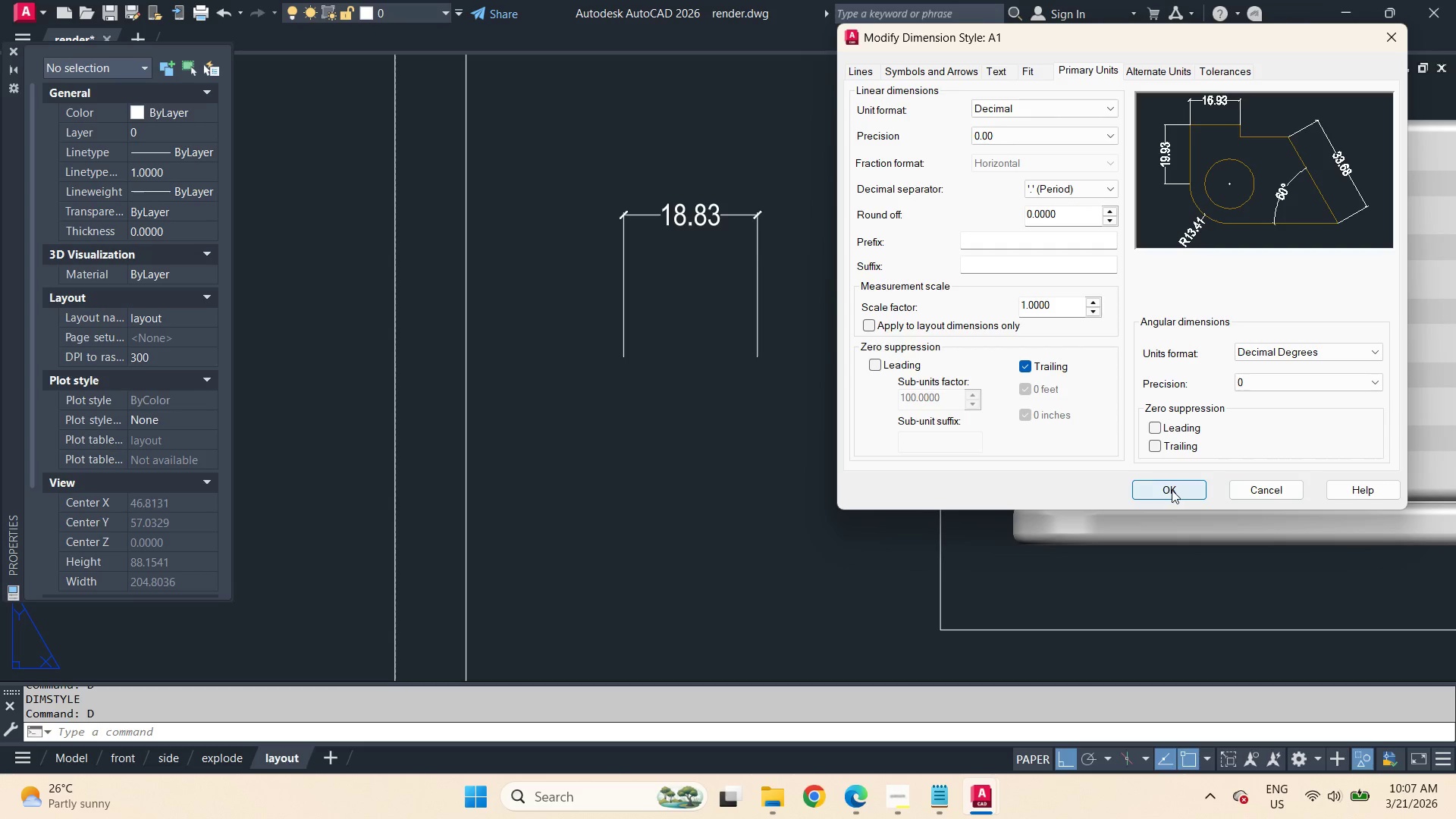 
left_click([1172, 490])
 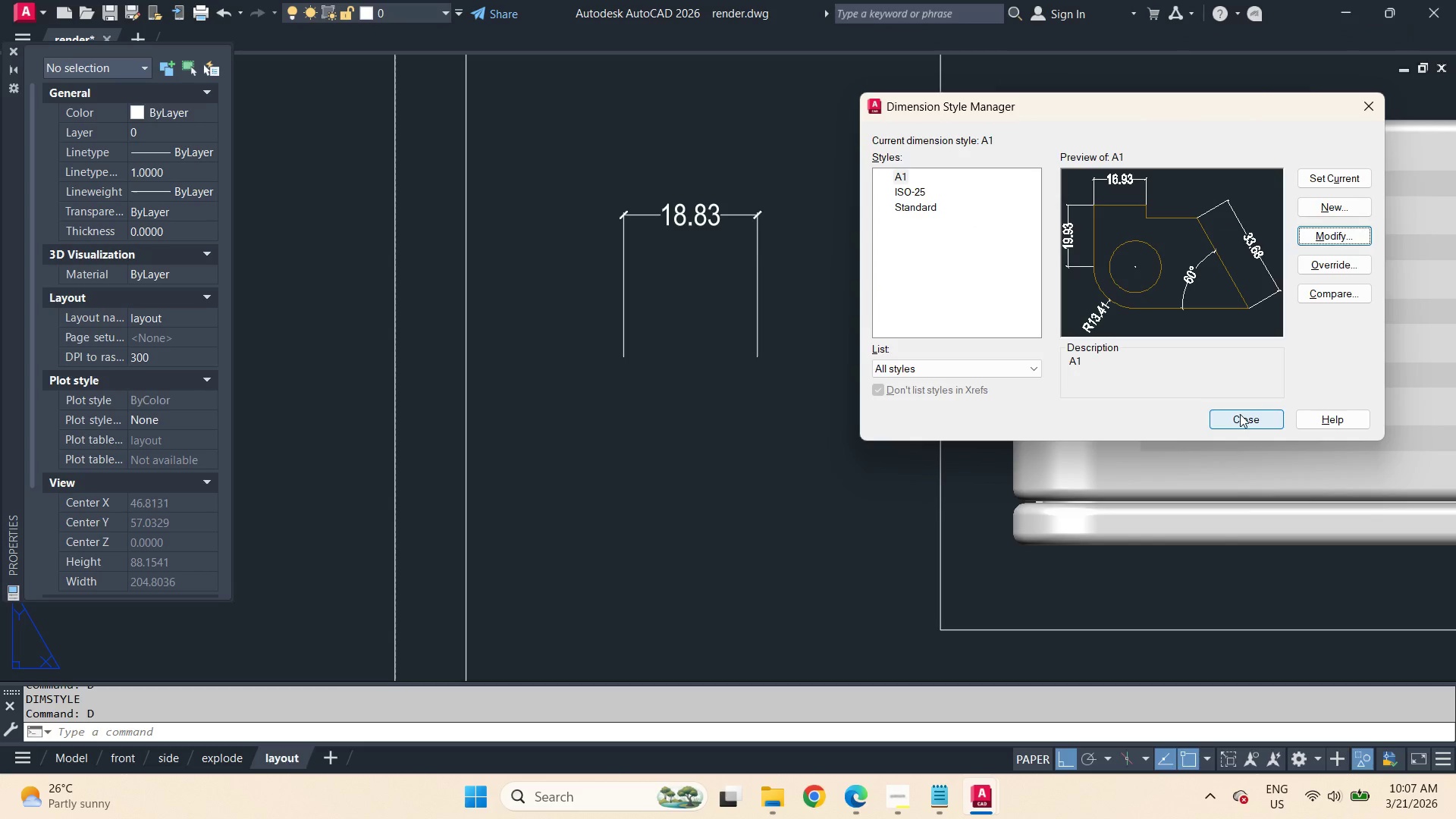 
left_click([1240, 416])
 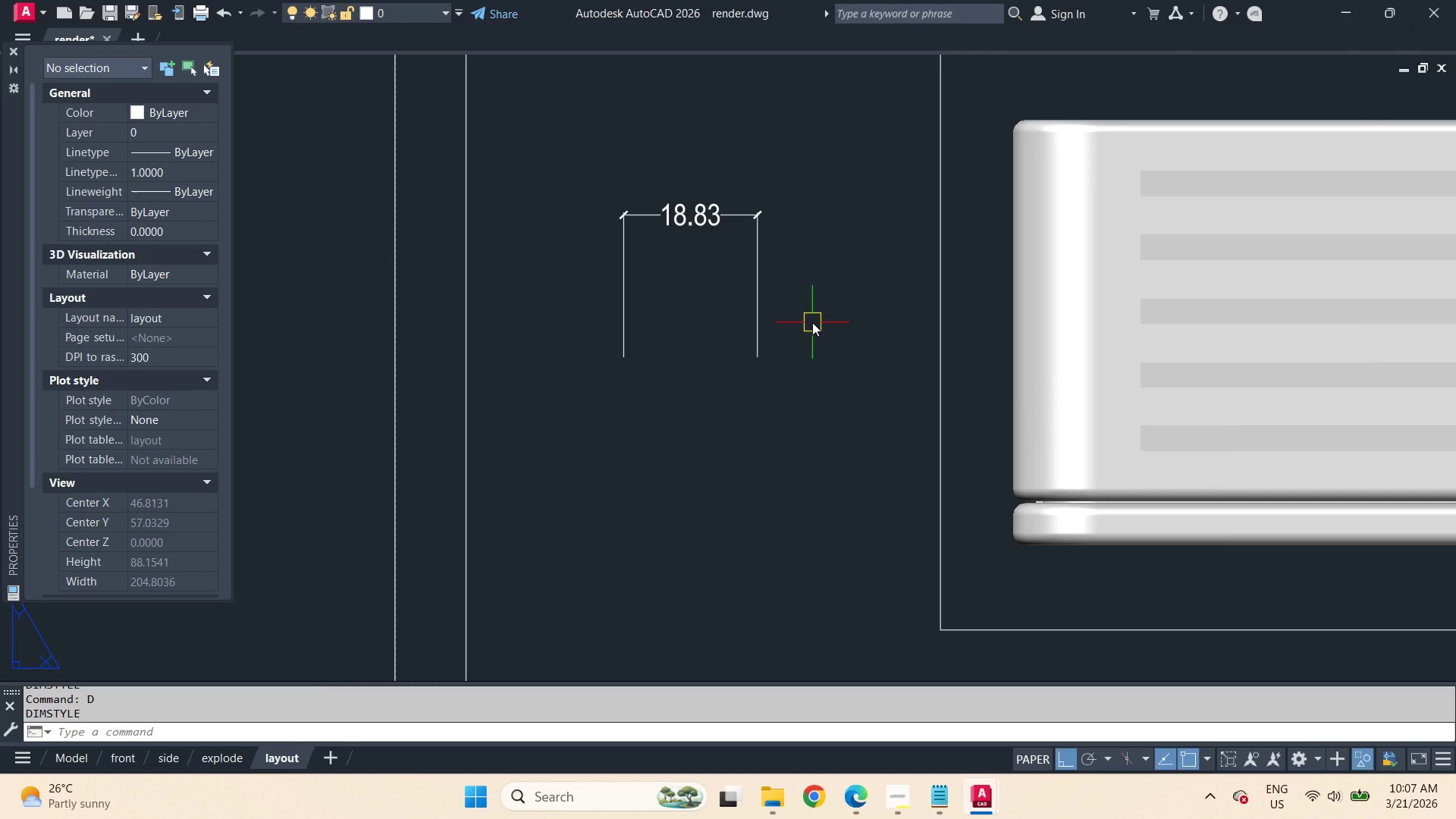 
wait(7.23)
 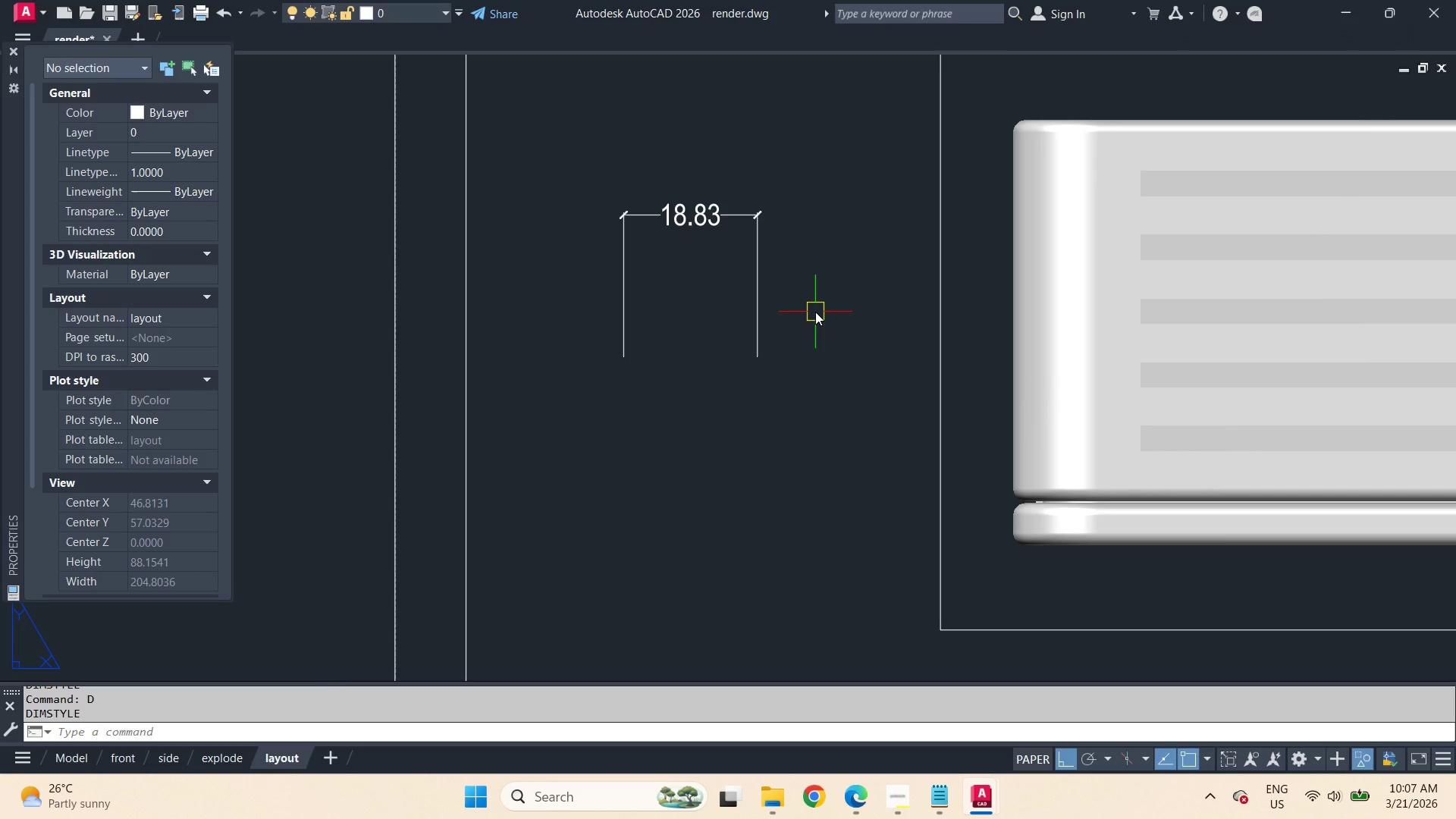 
type(dli )
 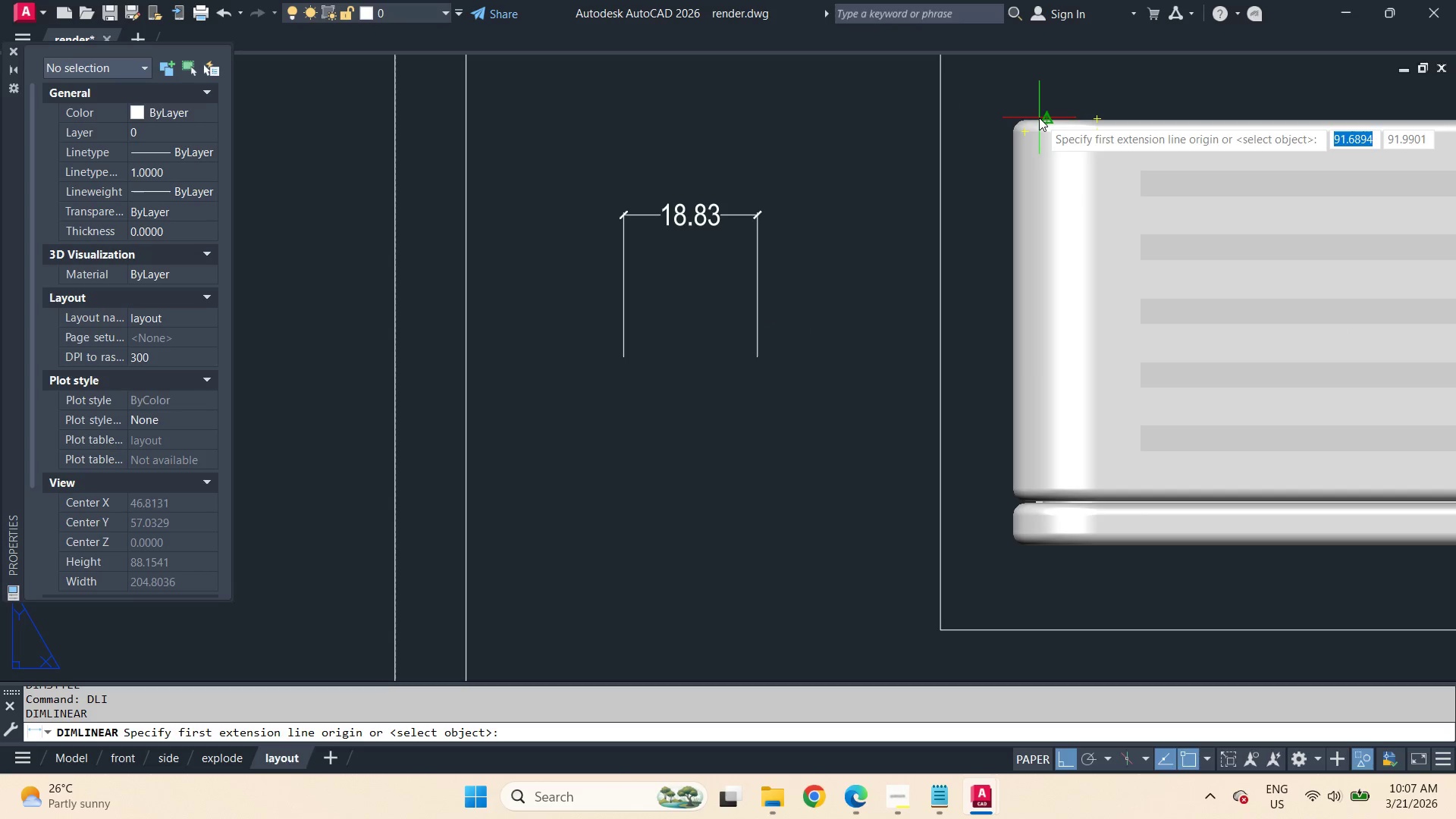 
left_click([1039, 118])
 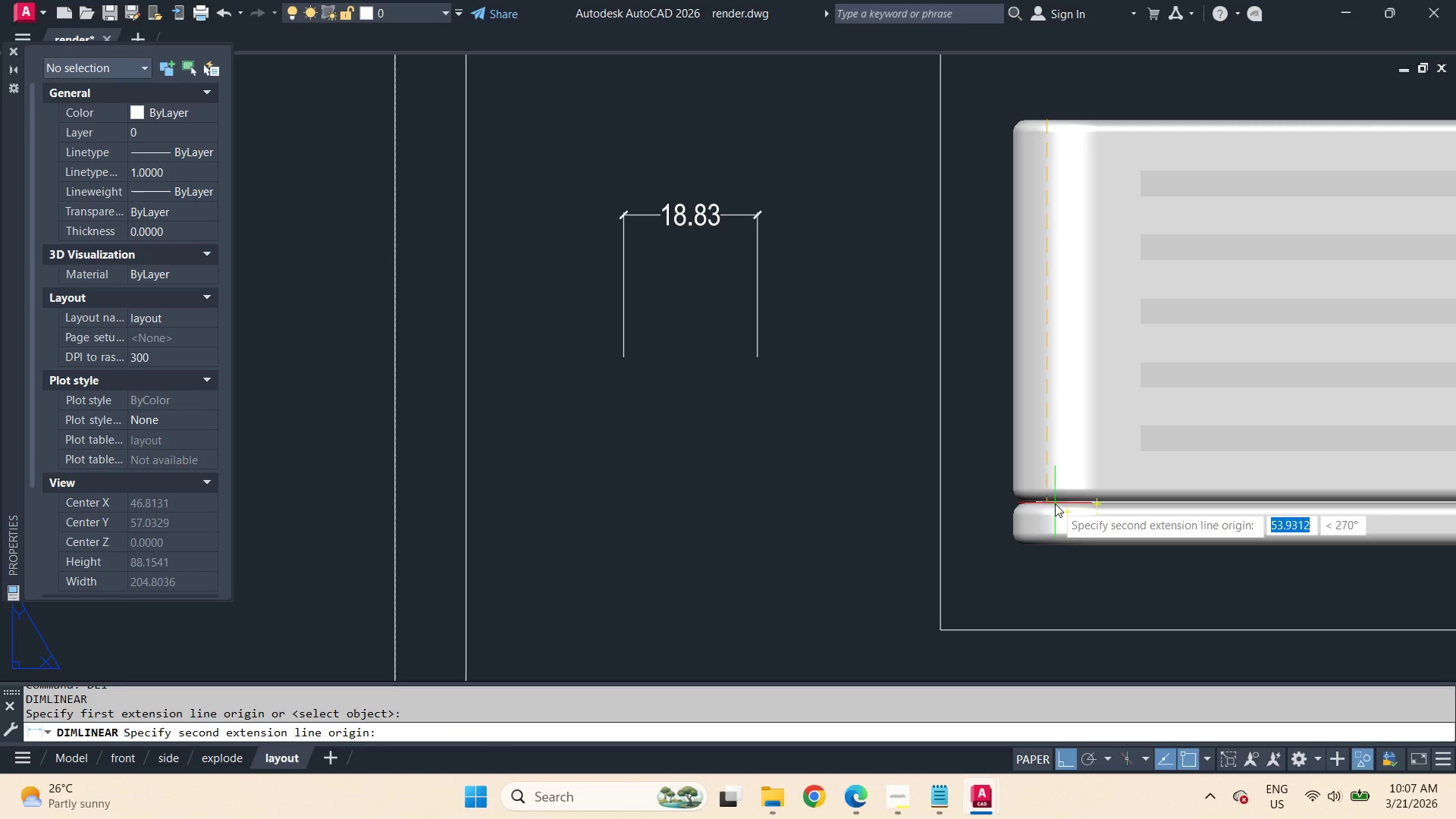 
scroll: coordinate [1053, 504], scroll_direction: up, amount: 3.0
 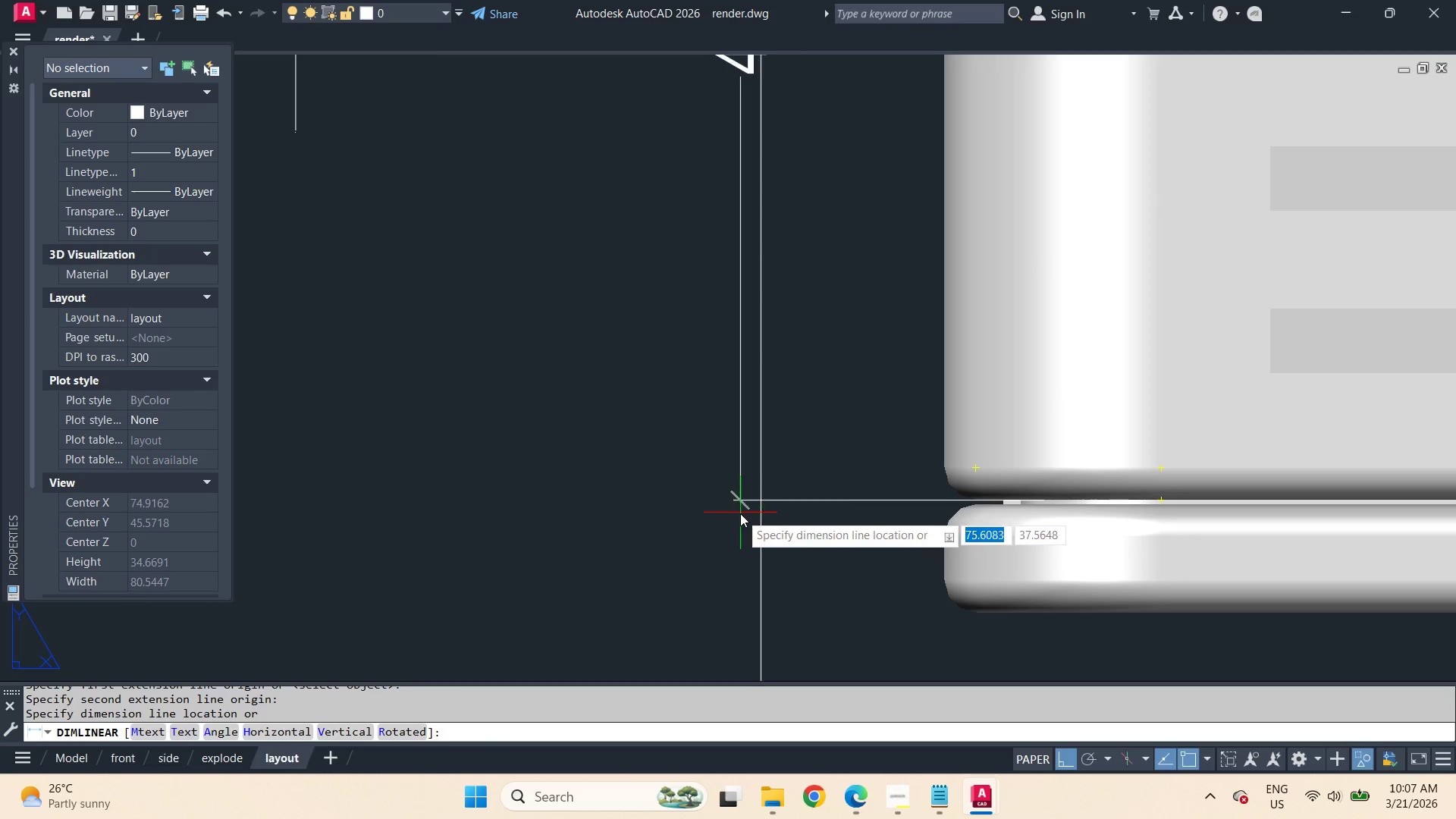 
left_click([665, 492])
 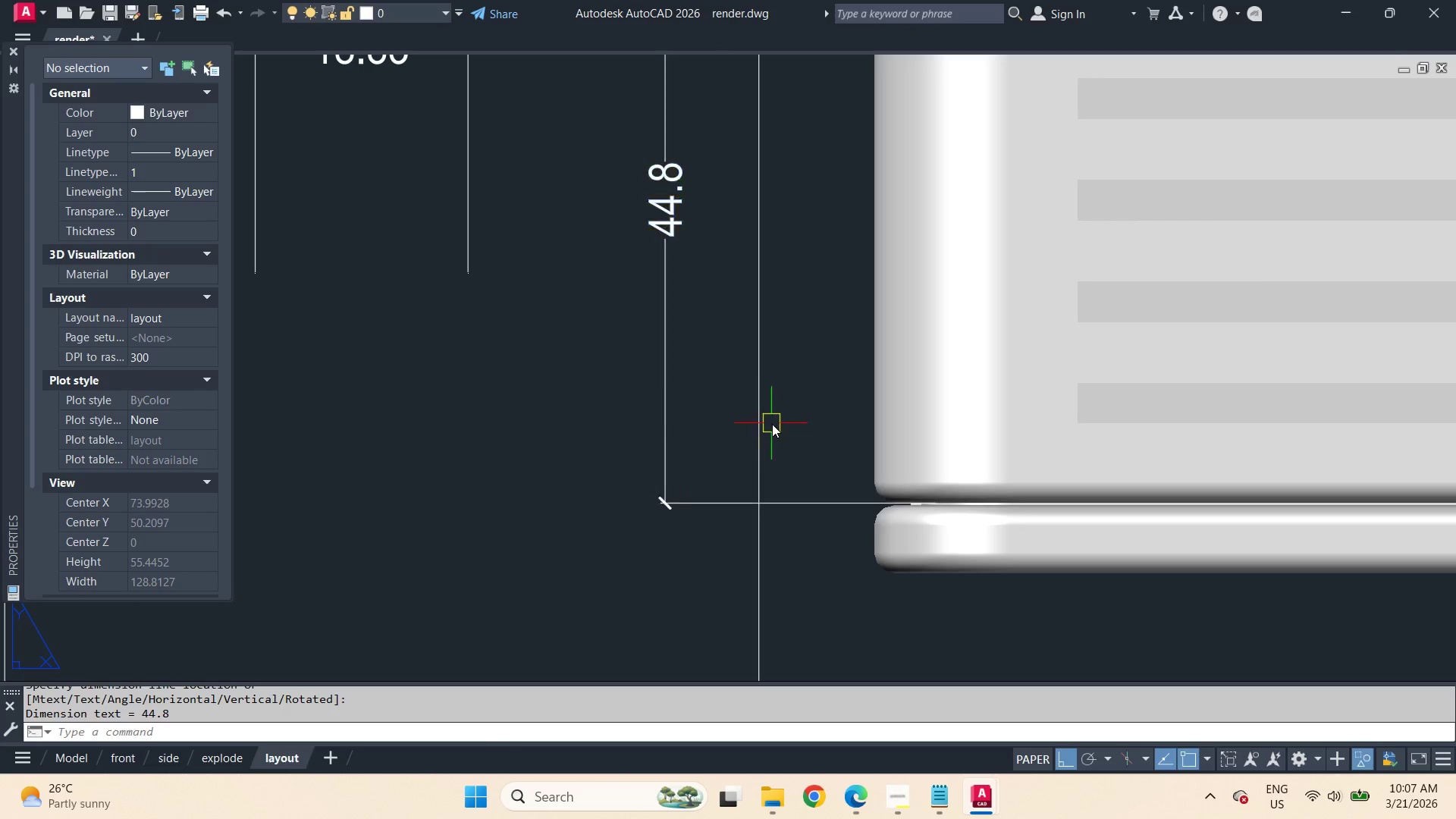 
scroll: coordinate [803, 420], scroll_direction: down, amount: 3.0
 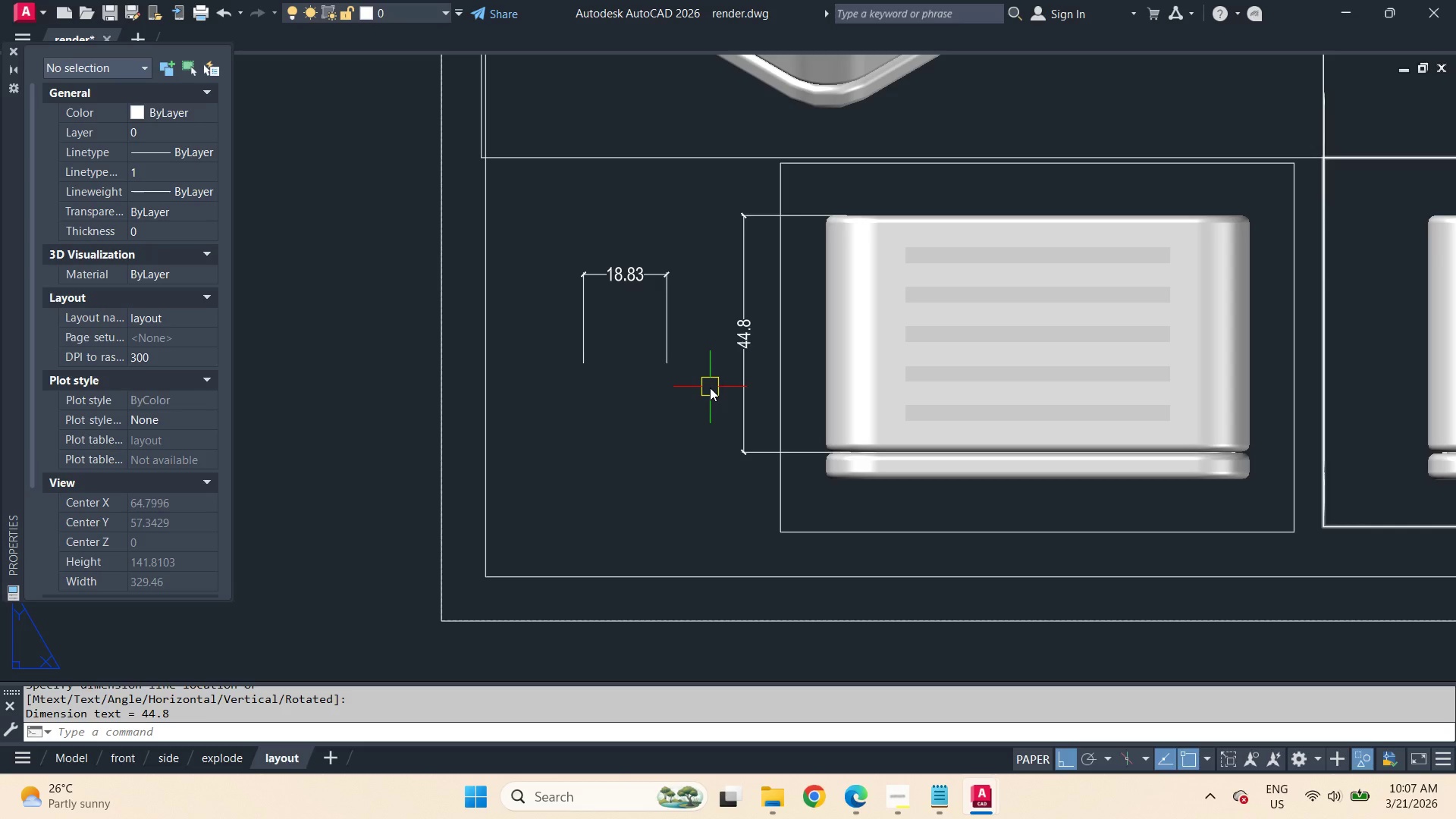 
scroll: coordinate [952, 541], scroll_direction: up, amount: 4.0
 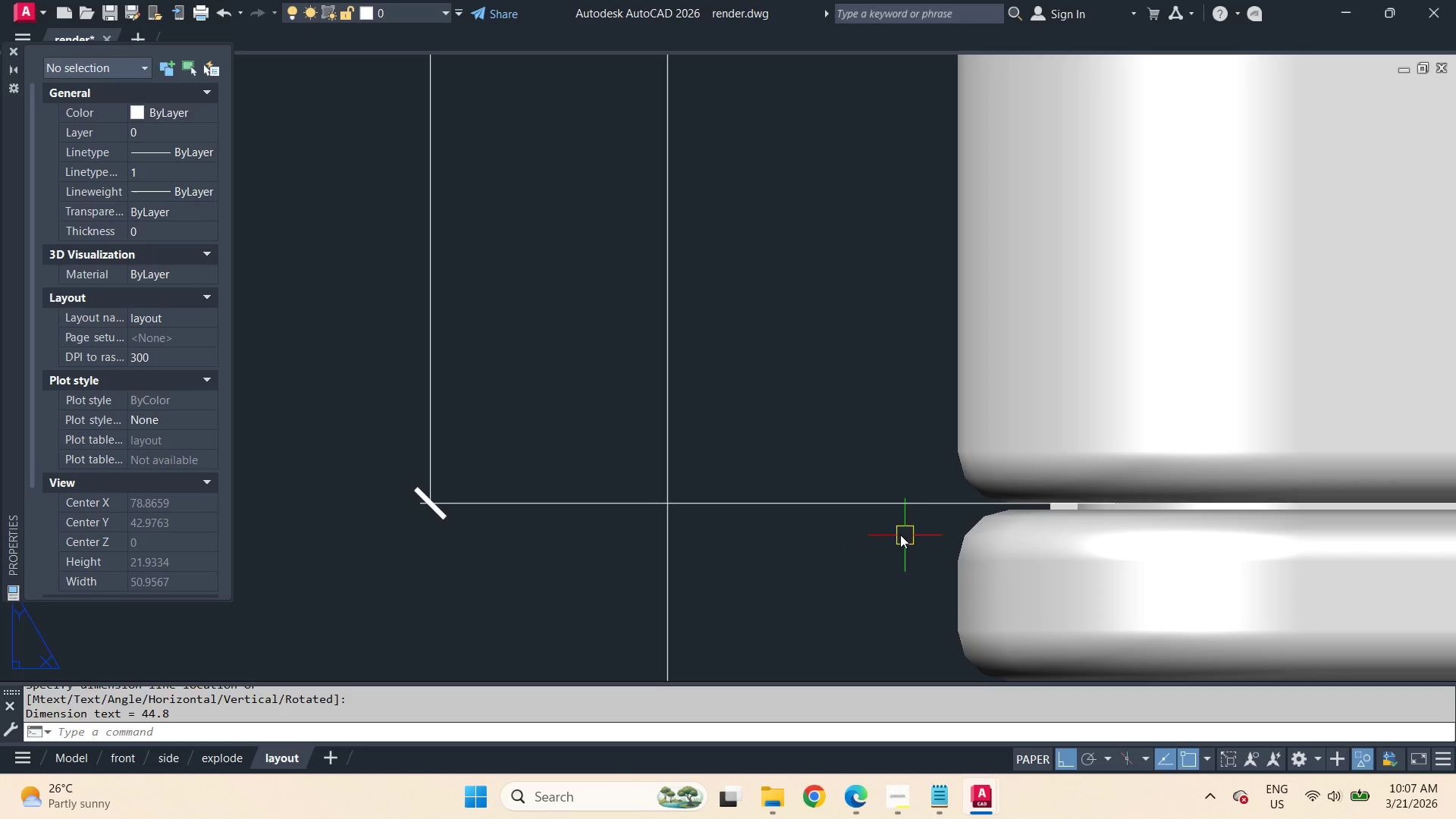 
scroll: coordinate [899, 534], scroll_direction: down, amount: 2.0
 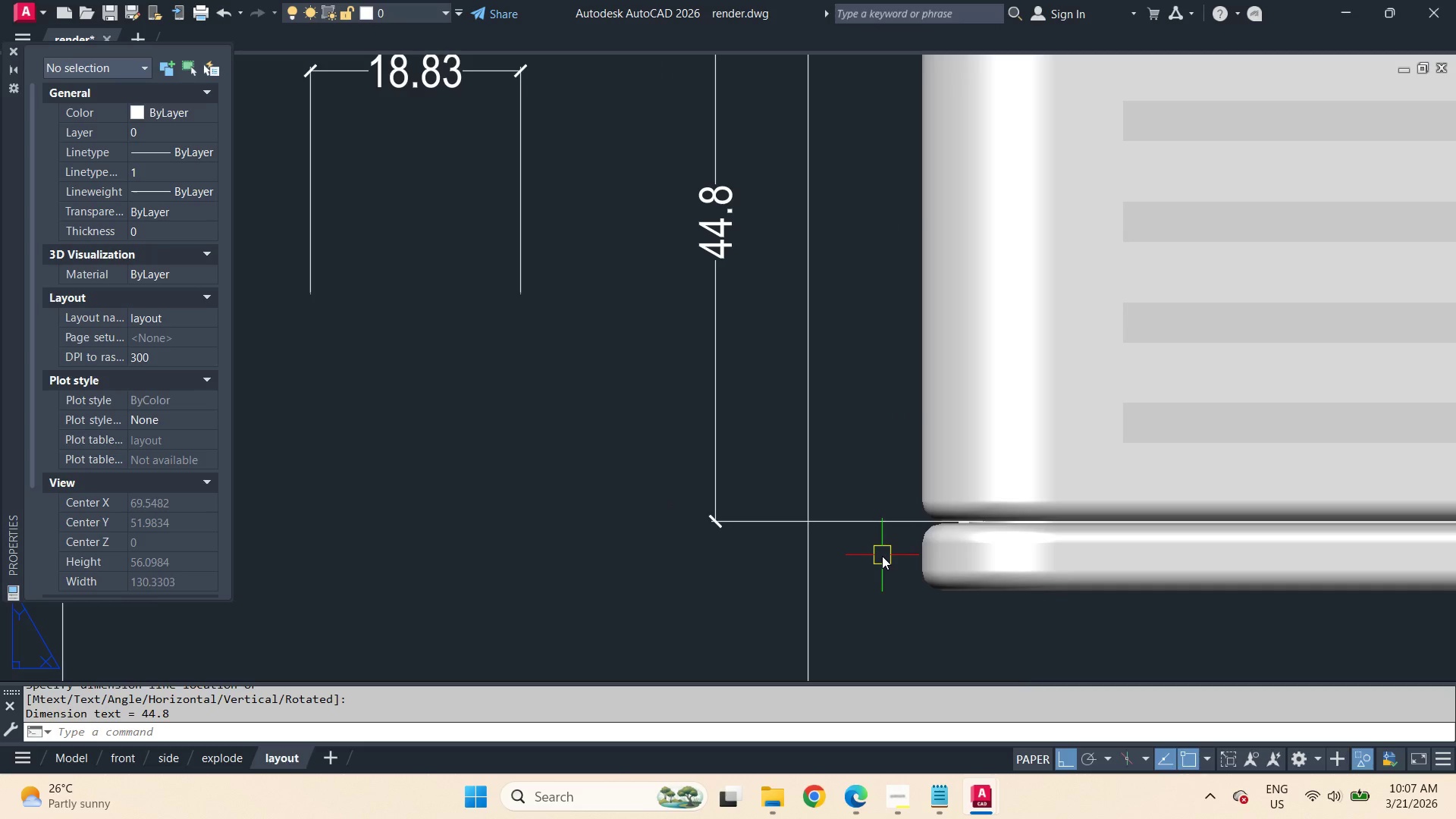 
type(dco  )
 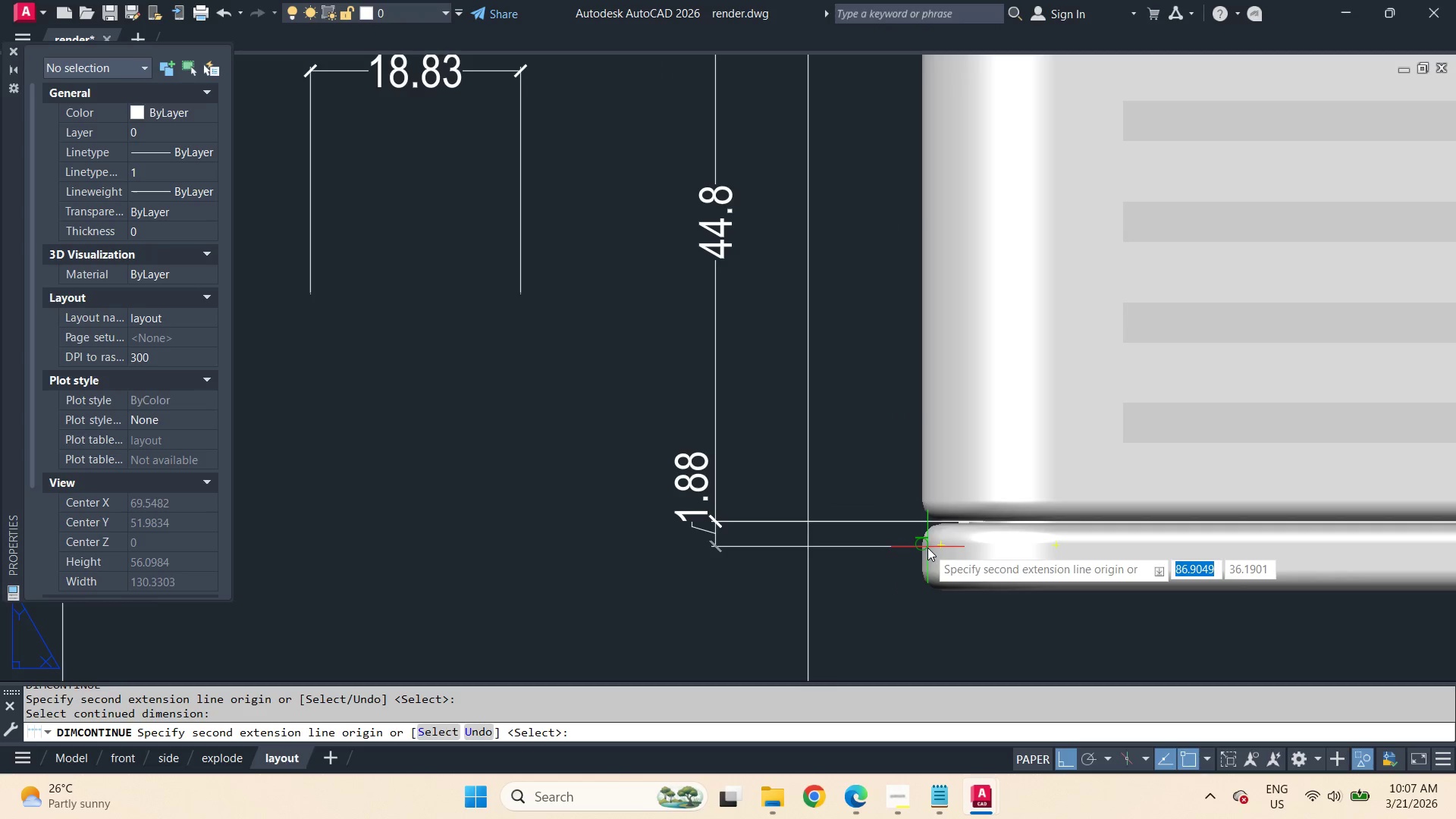 
scroll: coordinate [928, 547], scroll_direction: up, amount: 1.0
 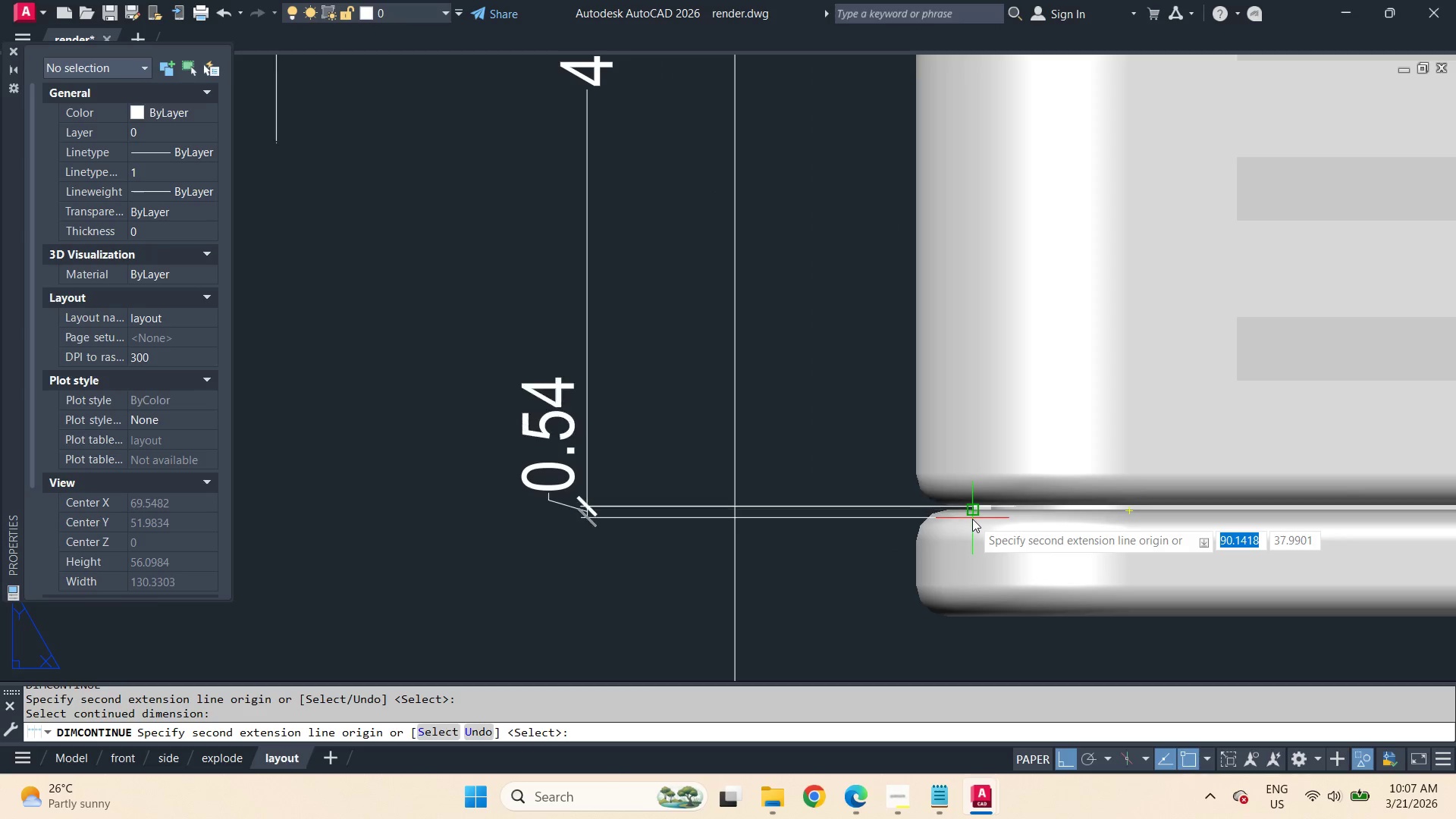 
left_click([972, 518])
 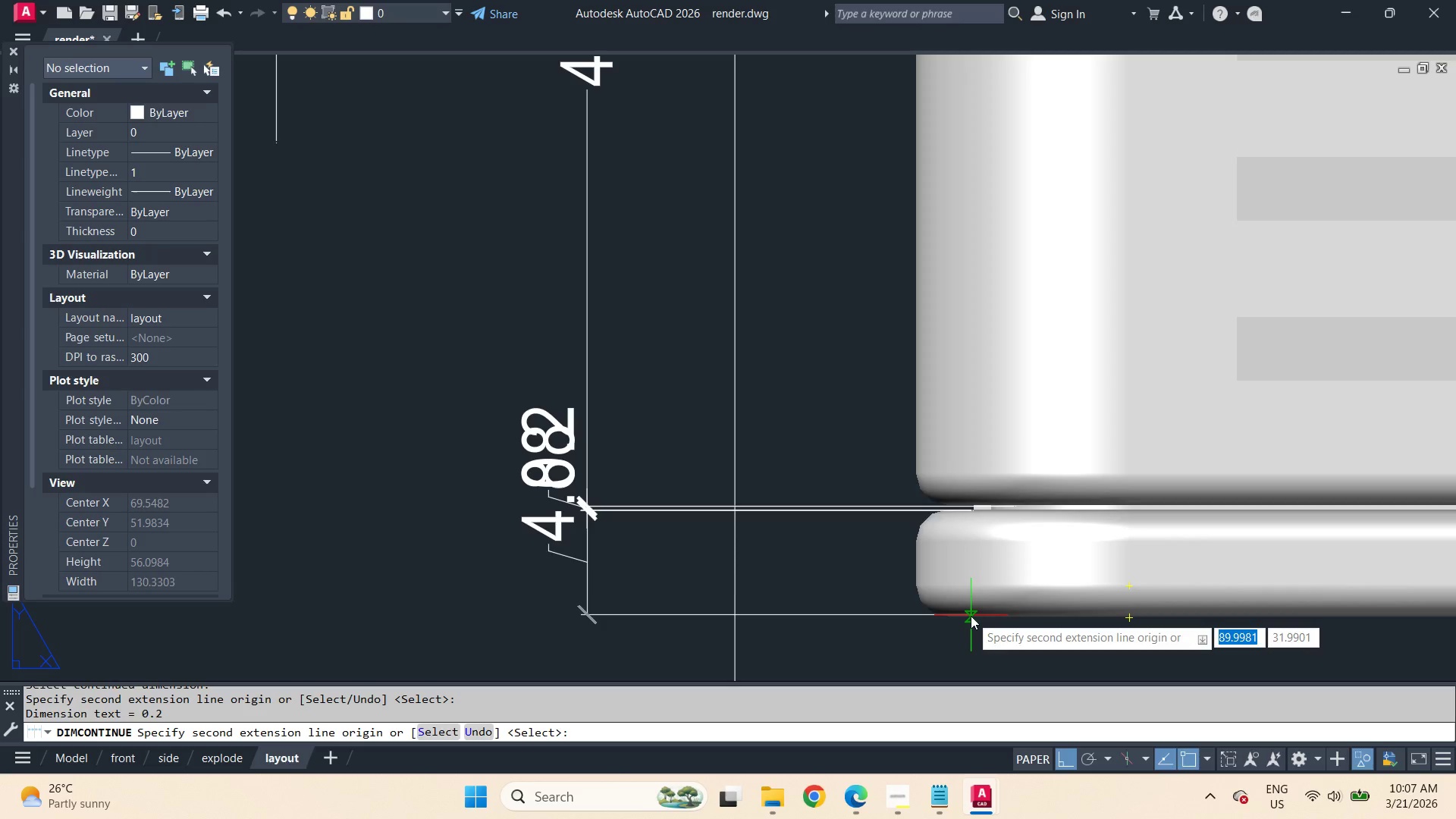 
left_click([971, 616])
 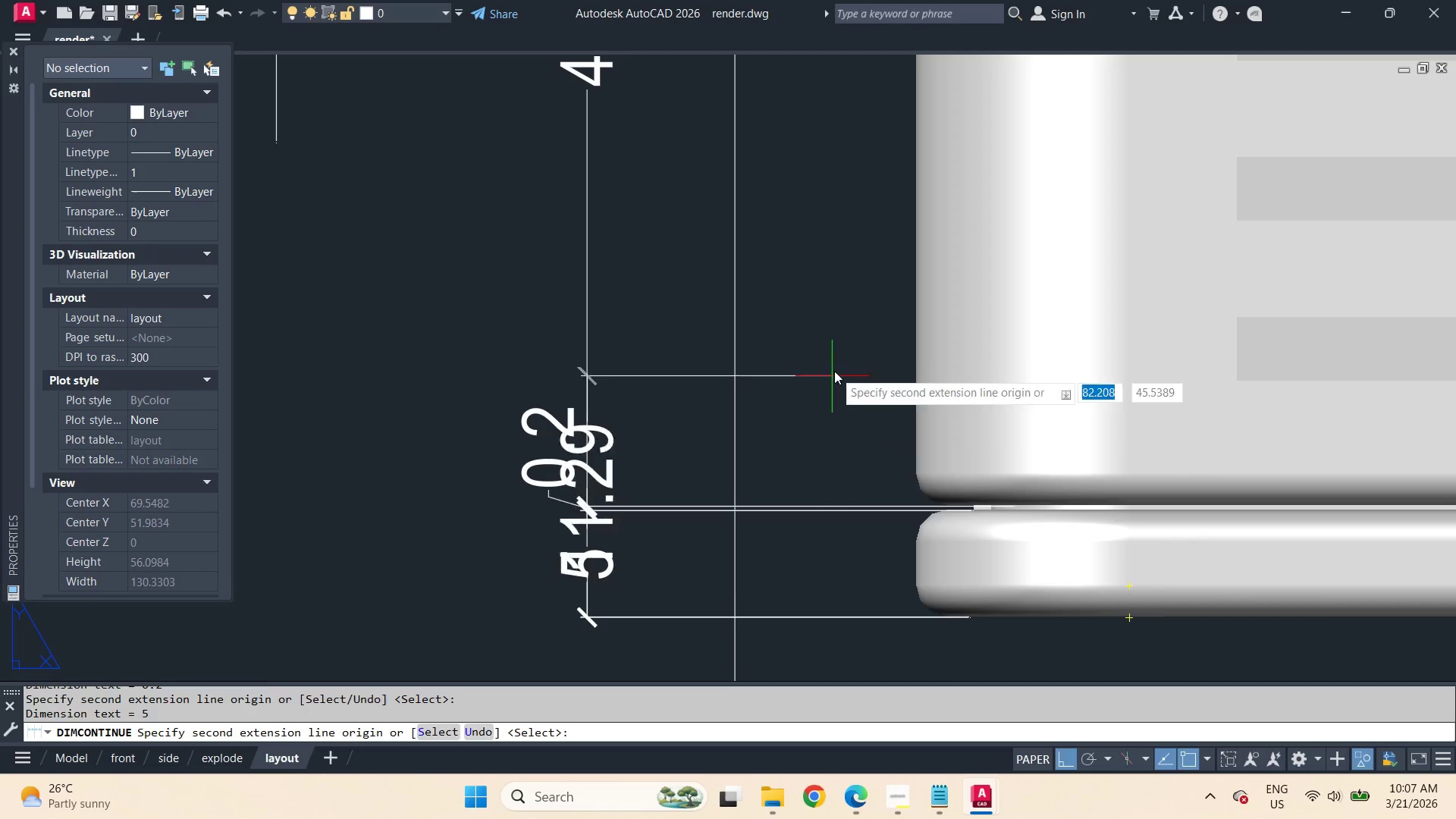 
key(Space)
 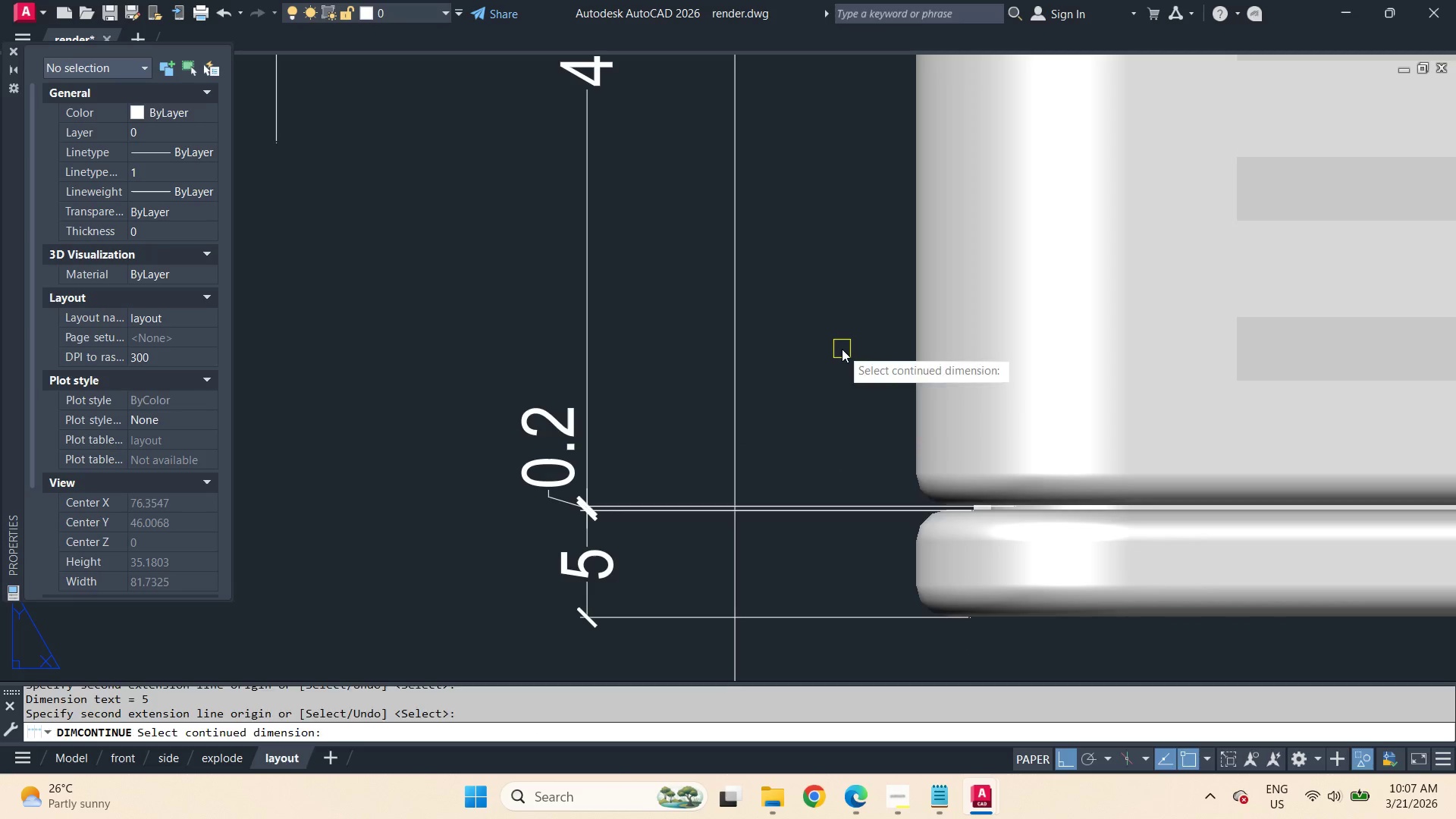 
key(Space)
 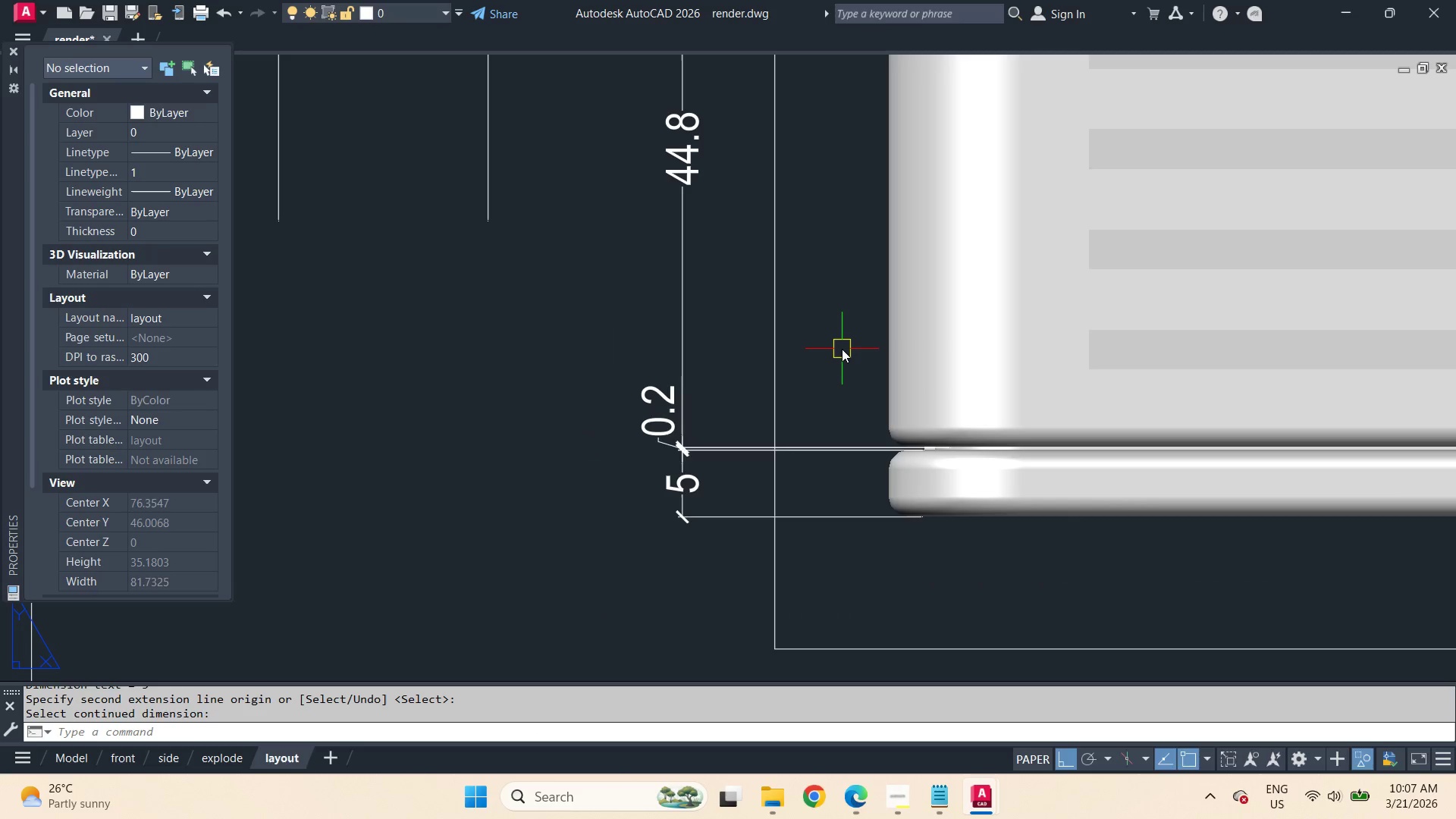 
scroll: coordinate [845, 383], scroll_direction: down, amount: 2.0
 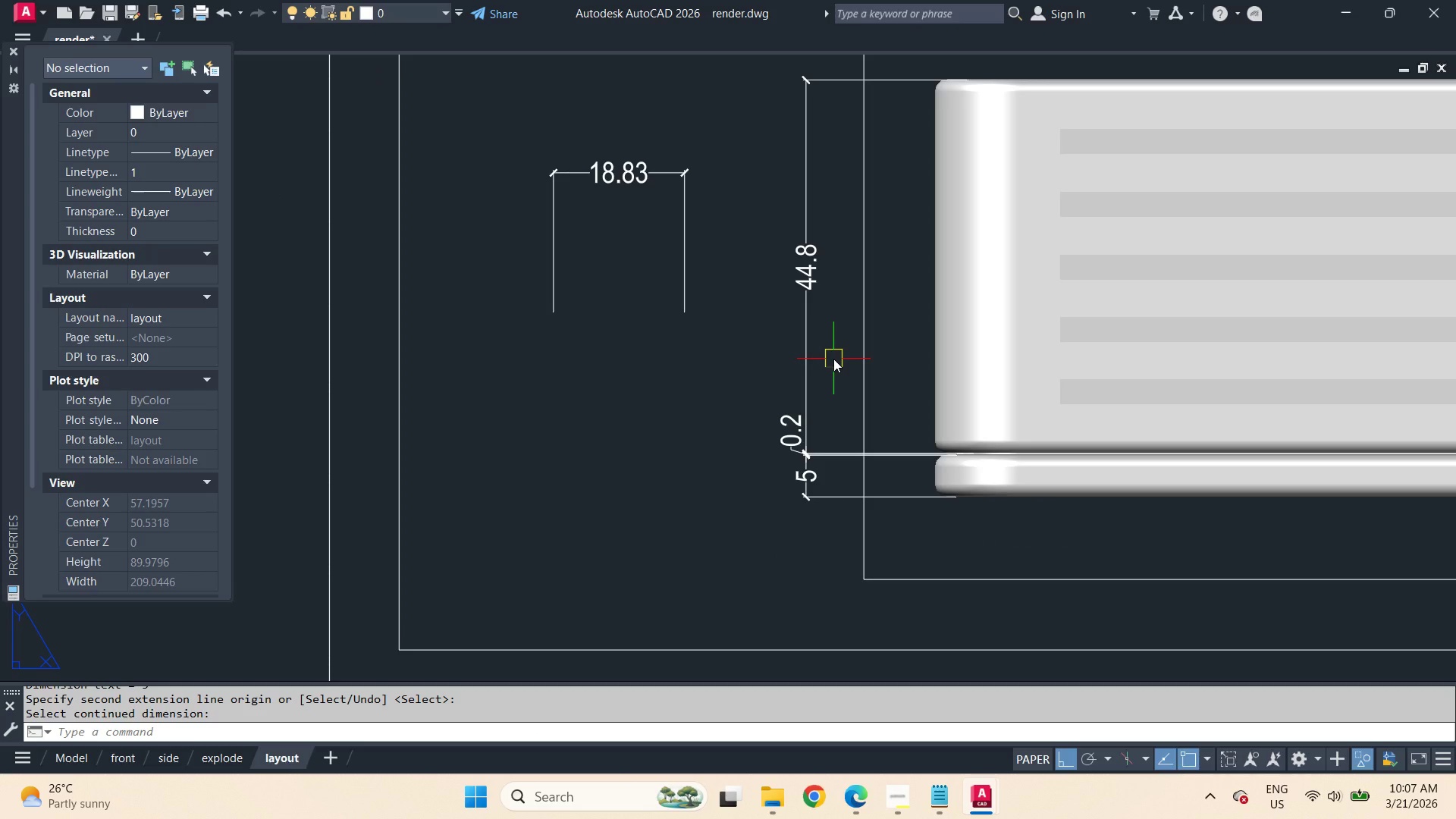 
key(D)
 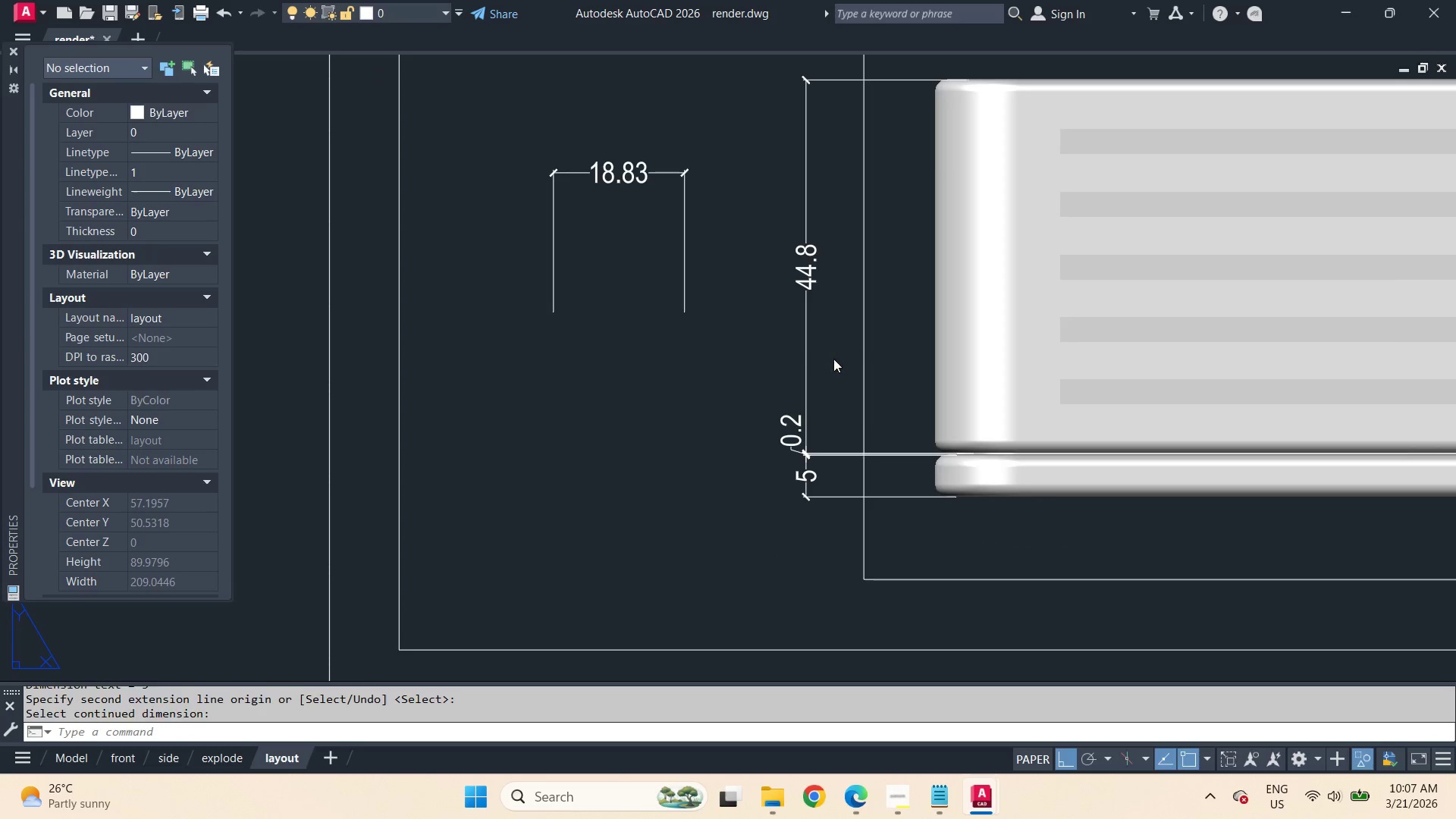 
key(Space)
 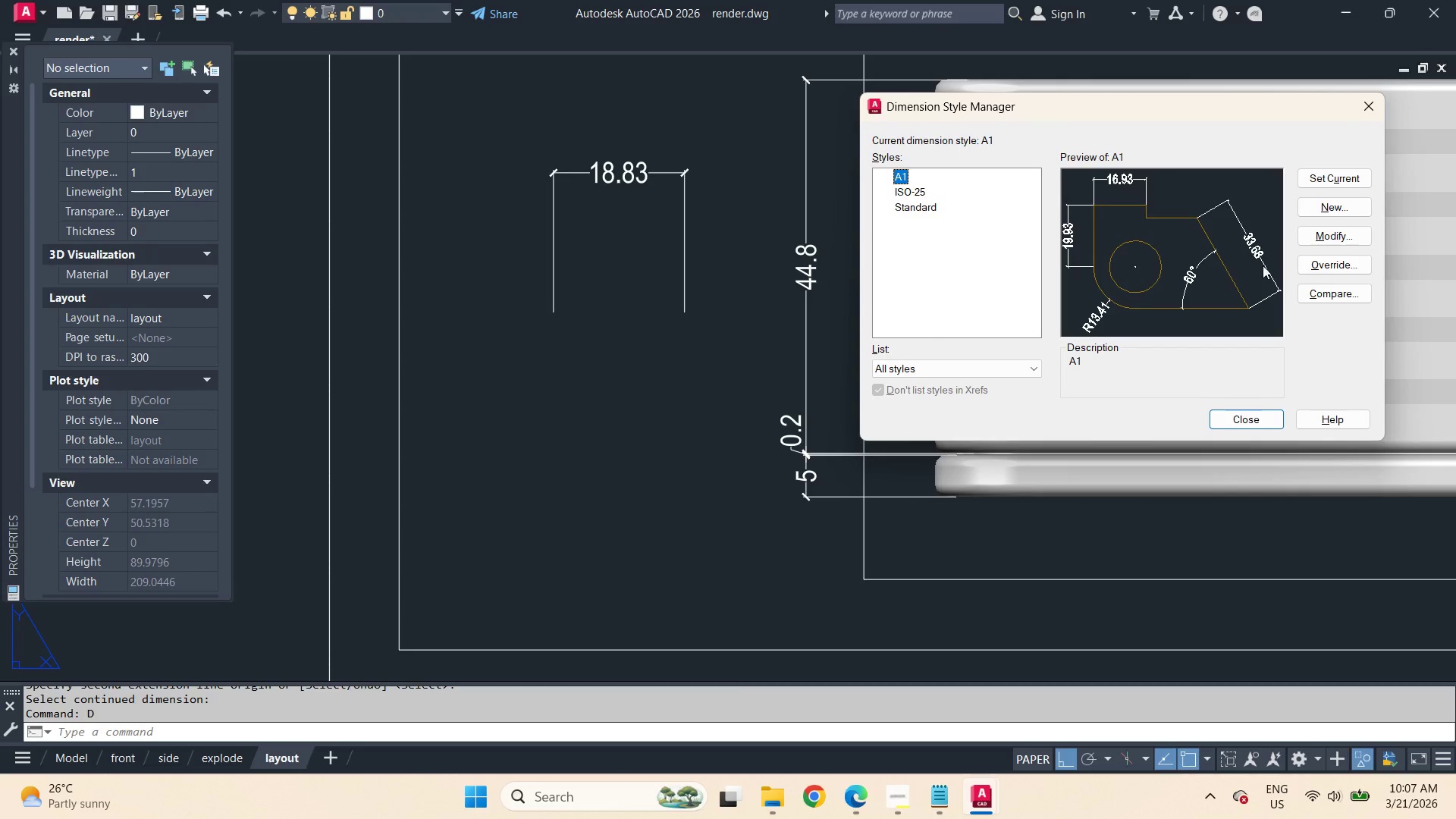 
left_click([1320, 234])
 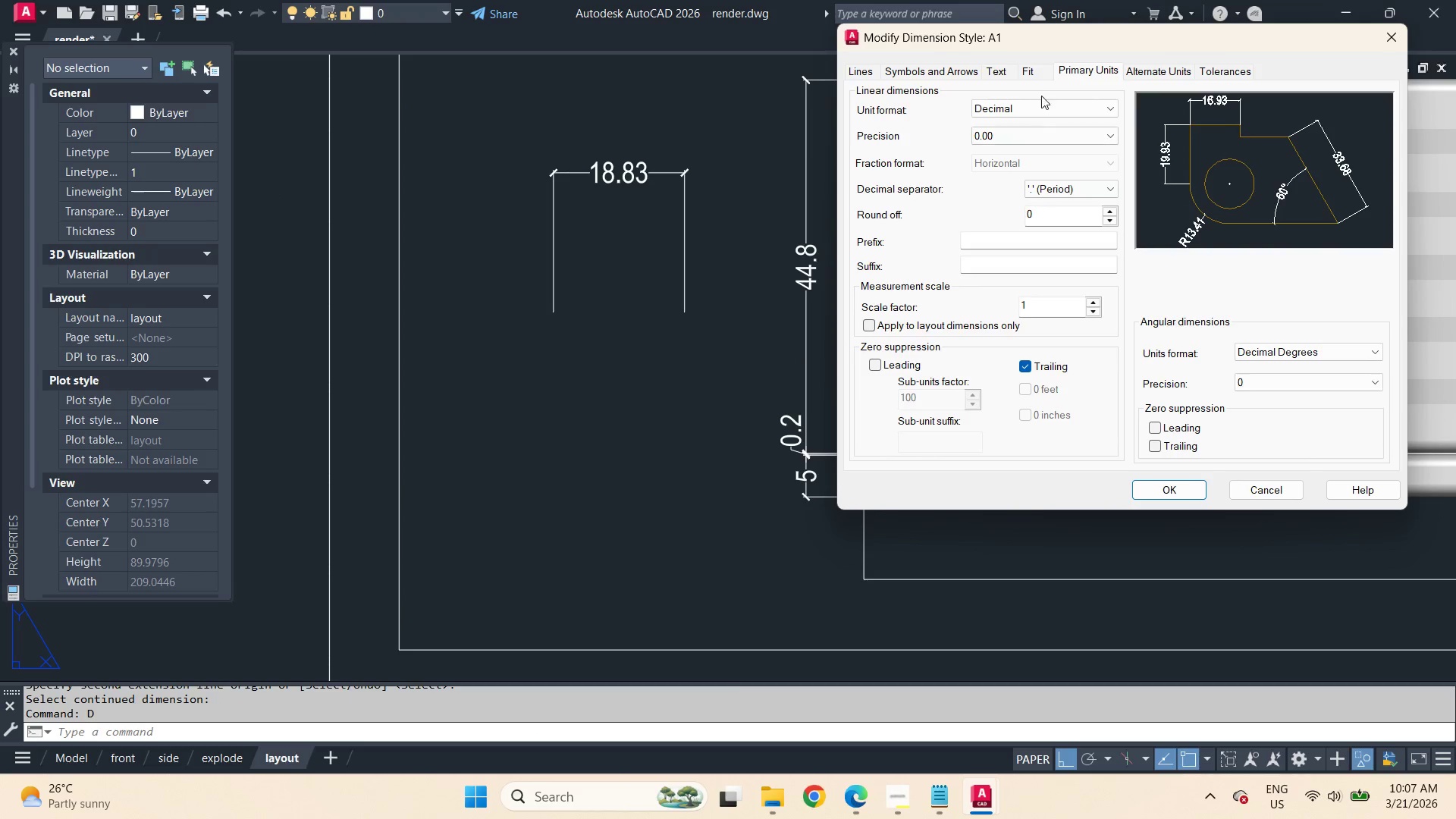 
left_click([1037, 70])
 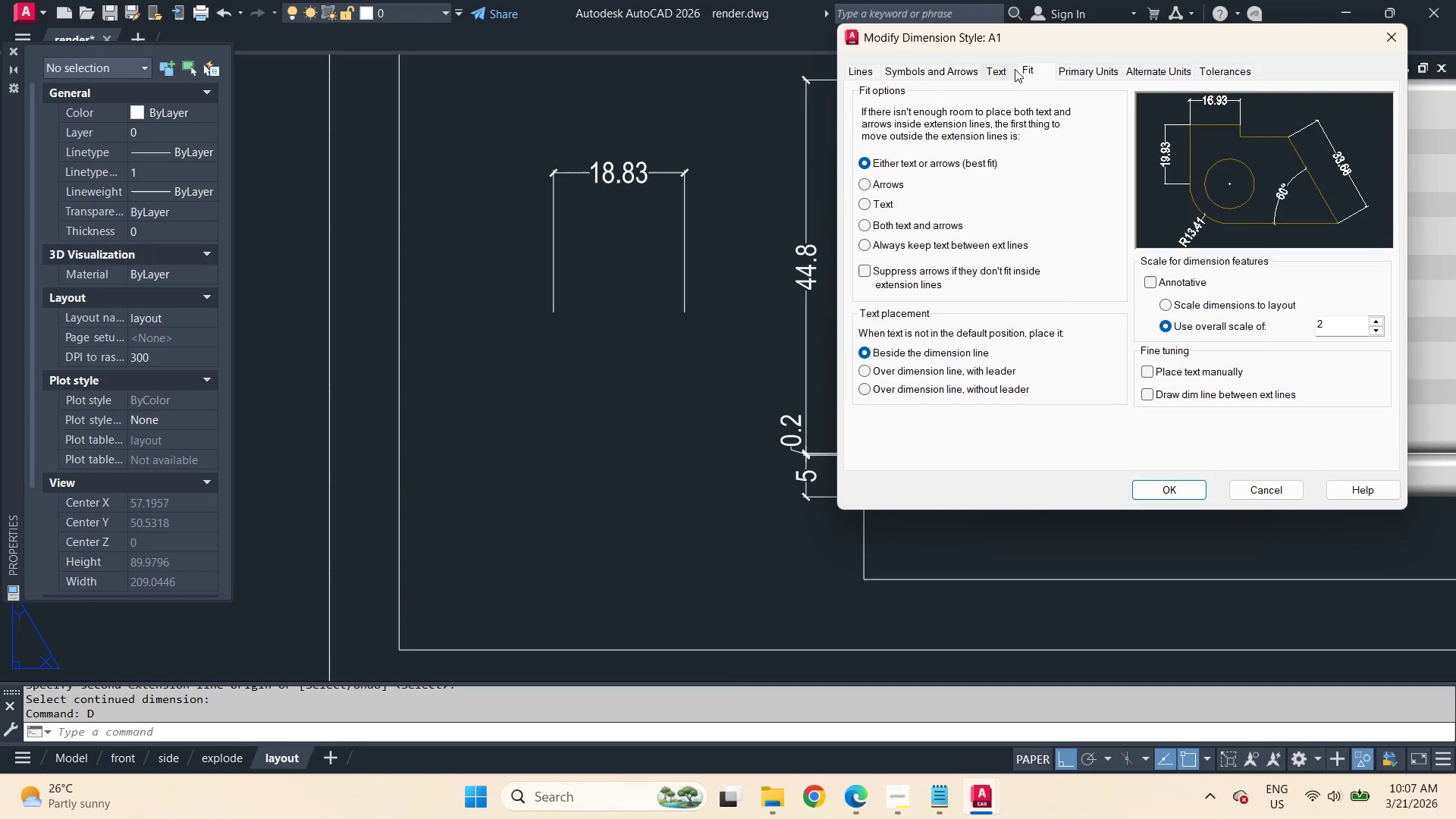 
left_click([1004, 69])
 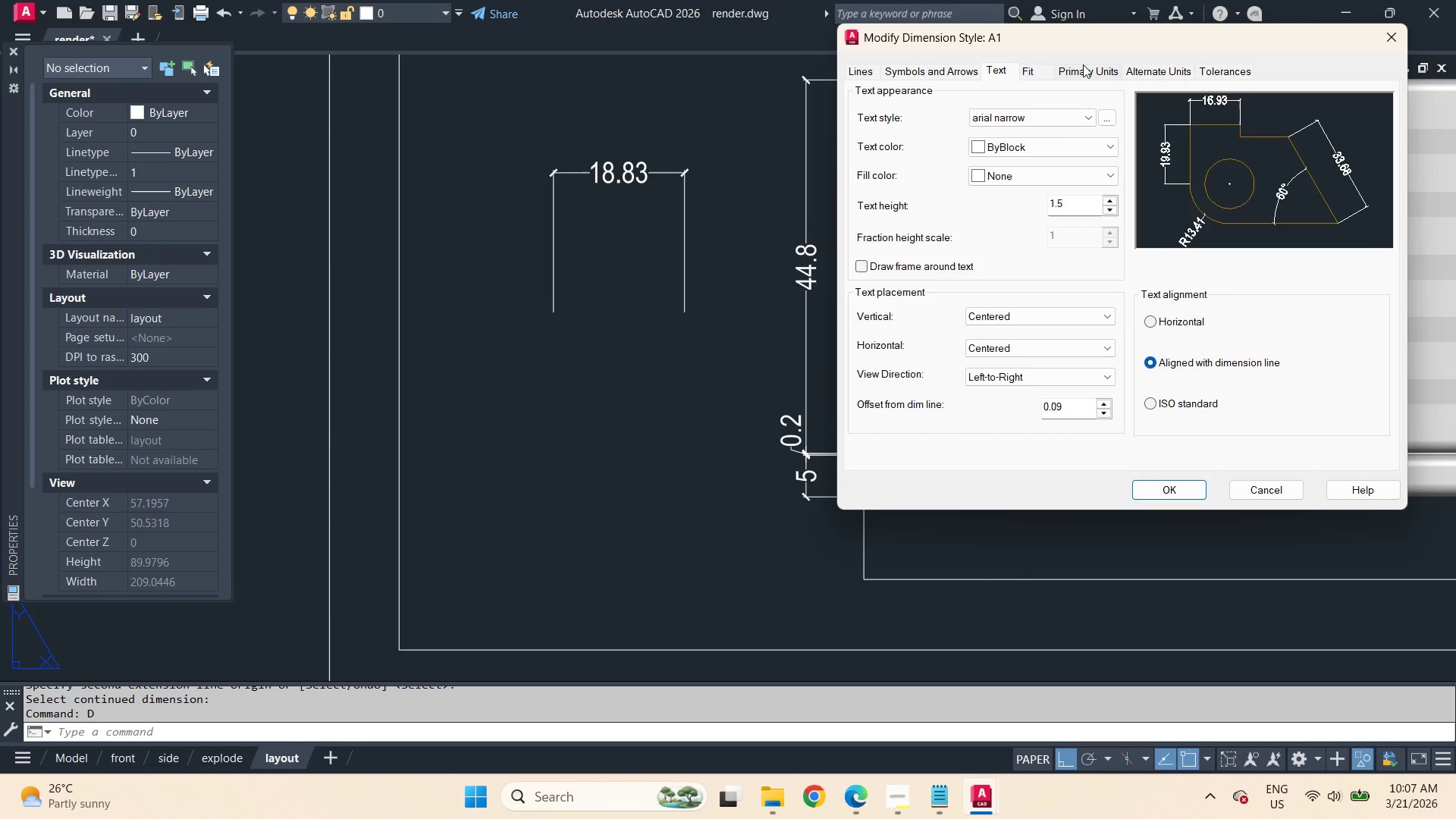 
mouse_move([1071, 378])
 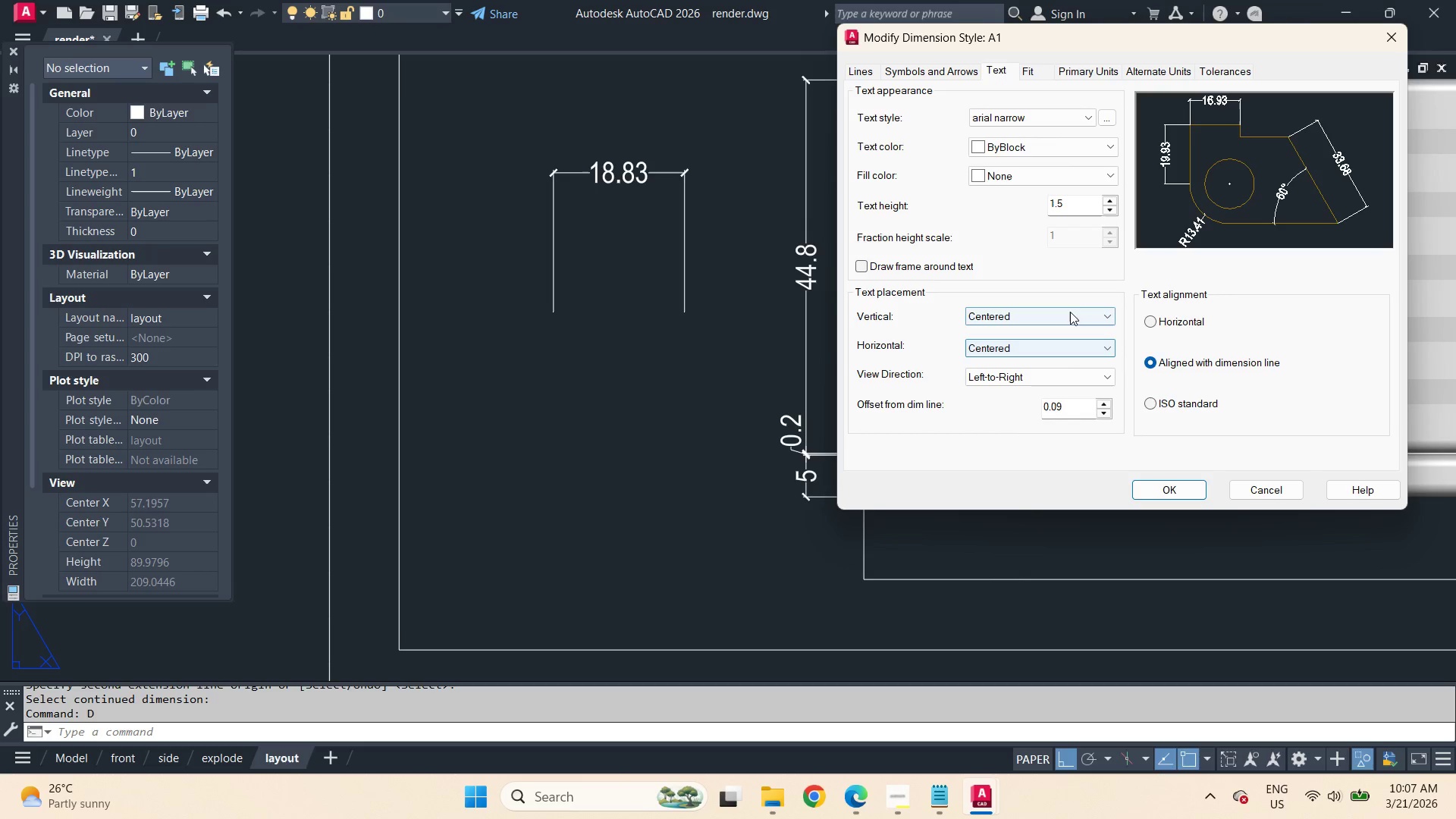 
left_click([1070, 312])
 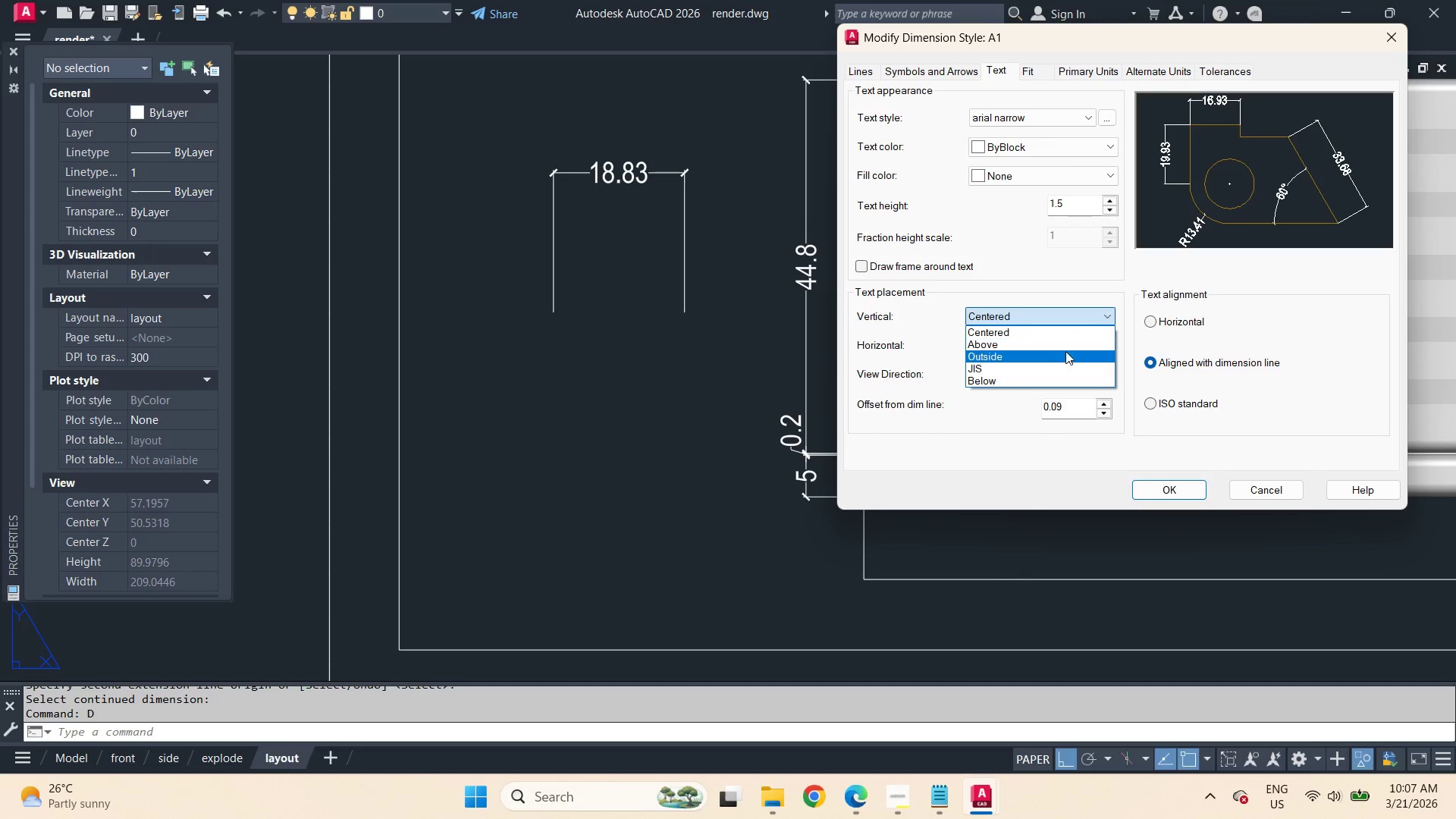 
left_click([1065, 360])
 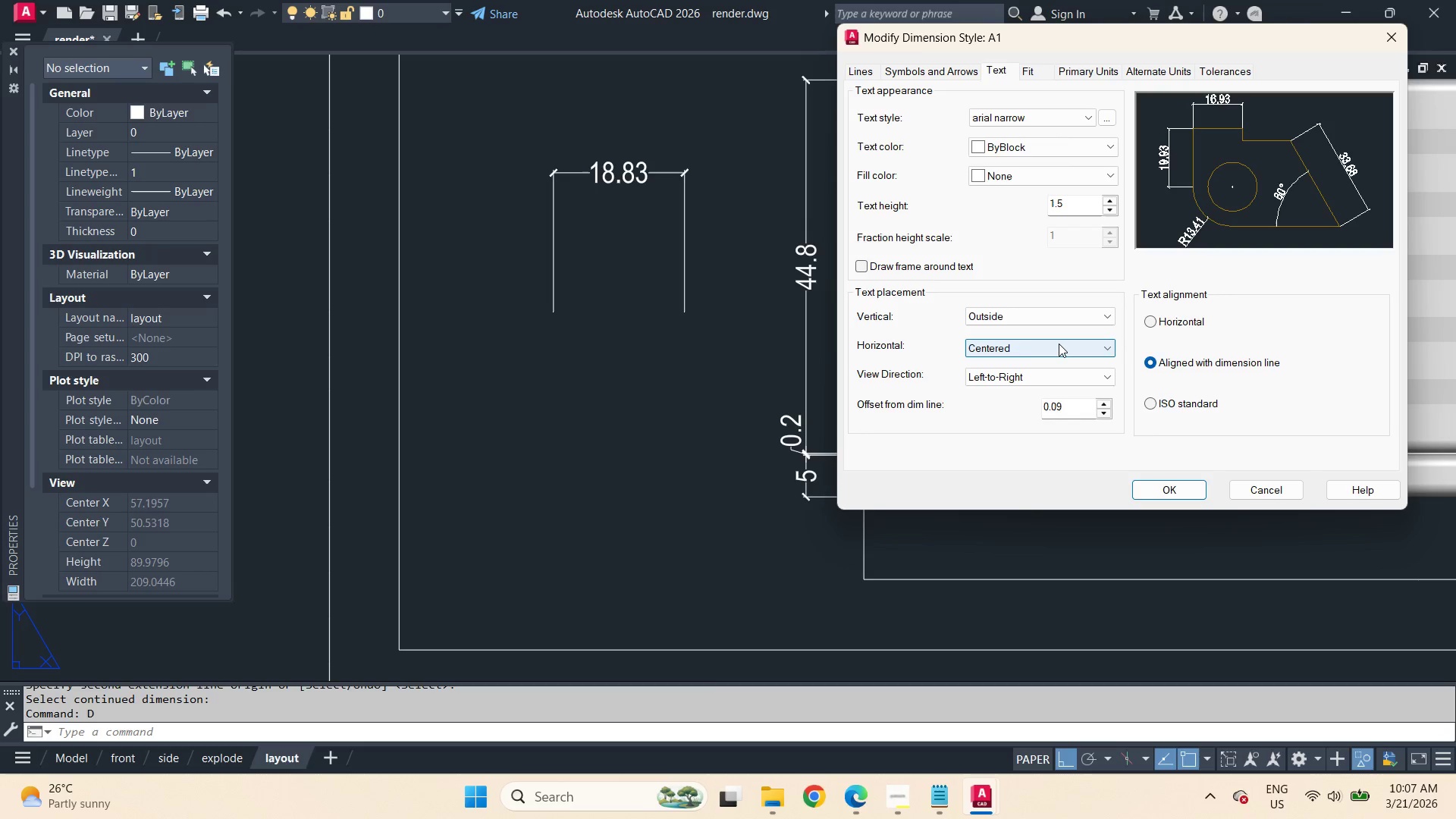 
left_click([1059, 344])
 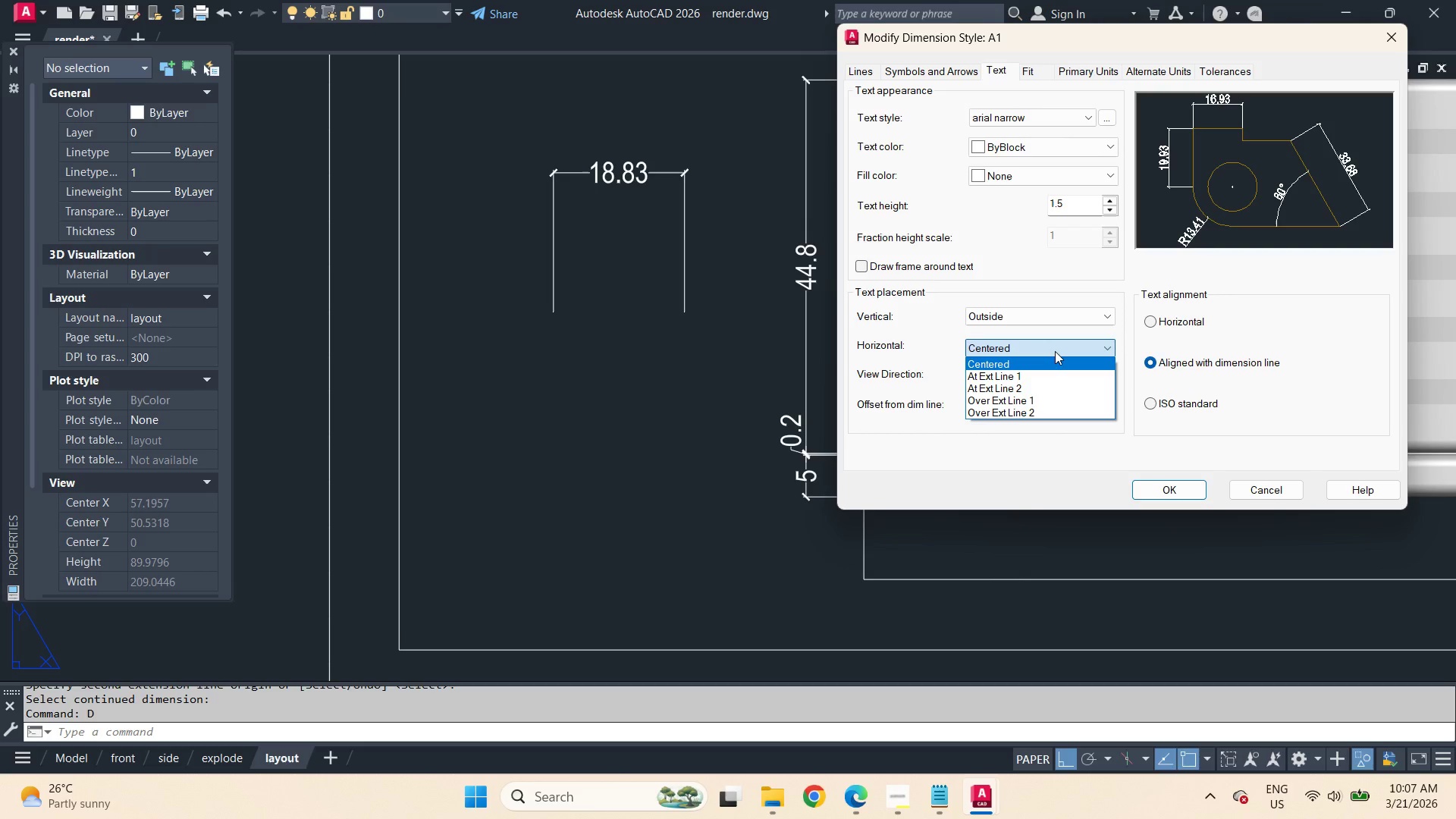 
left_click([1055, 347])
 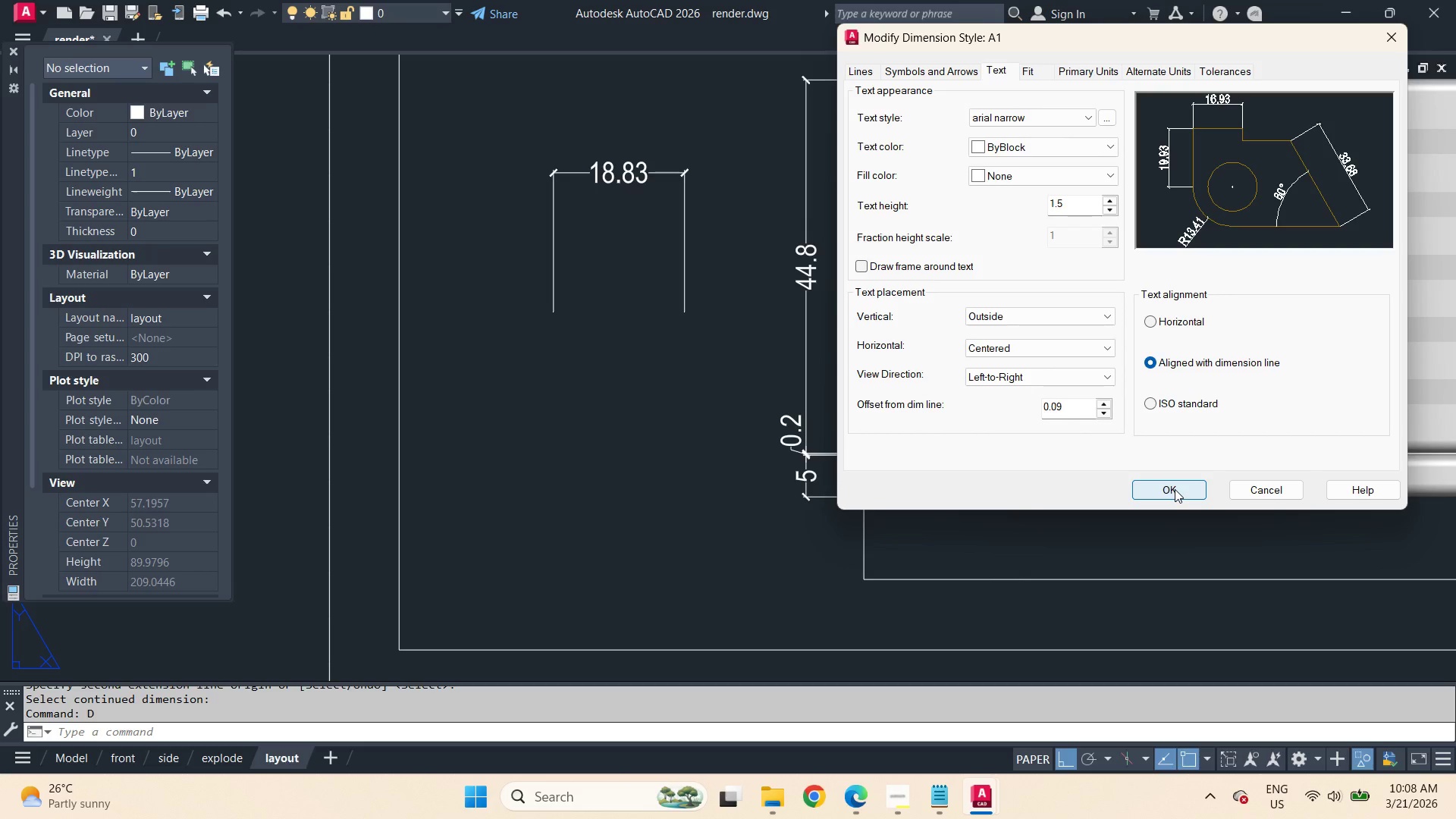 
wait(8.0)
 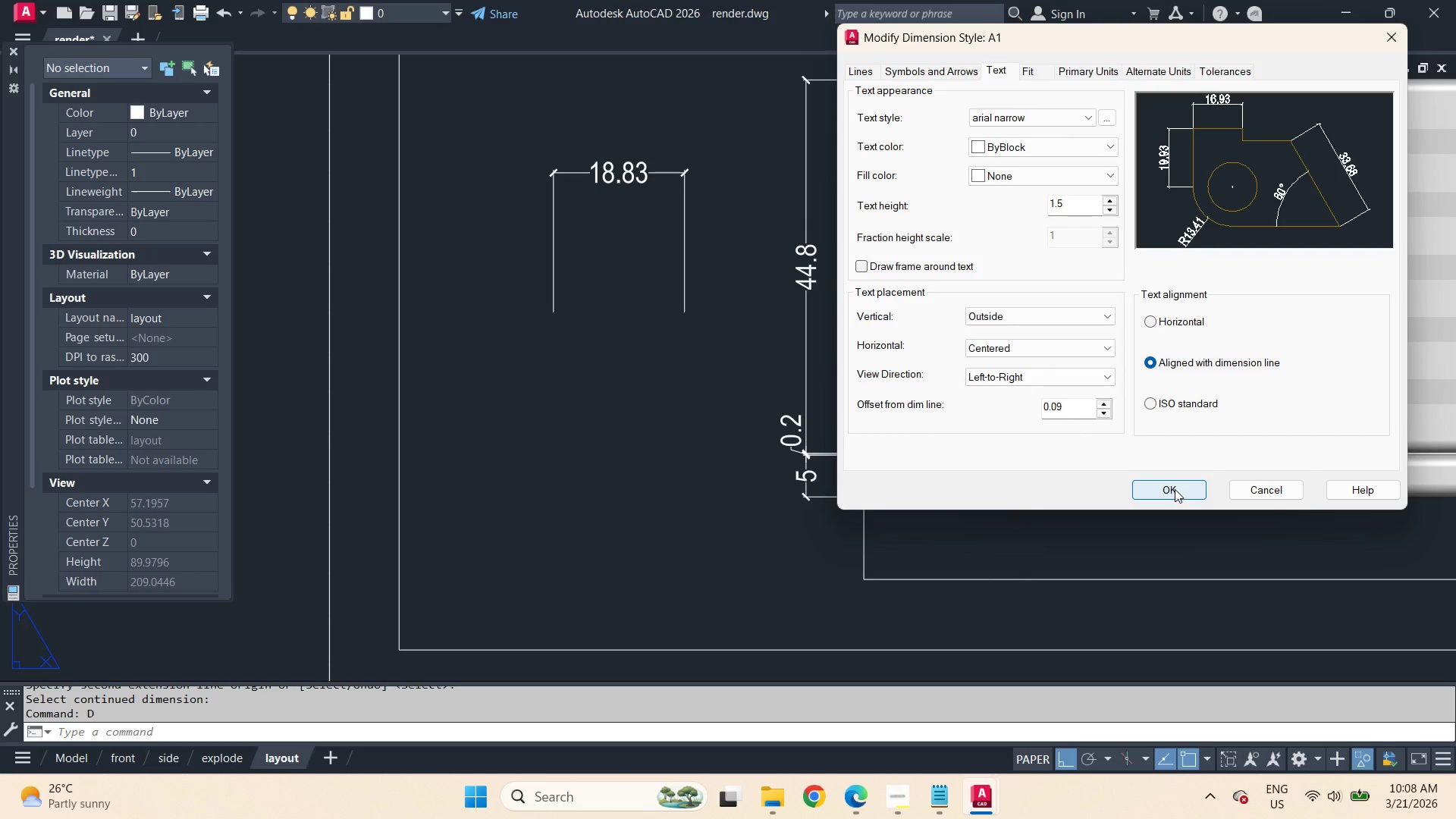 
left_click_drag(start_coordinate=[1073, 406], to_coordinate=[1014, 399])
 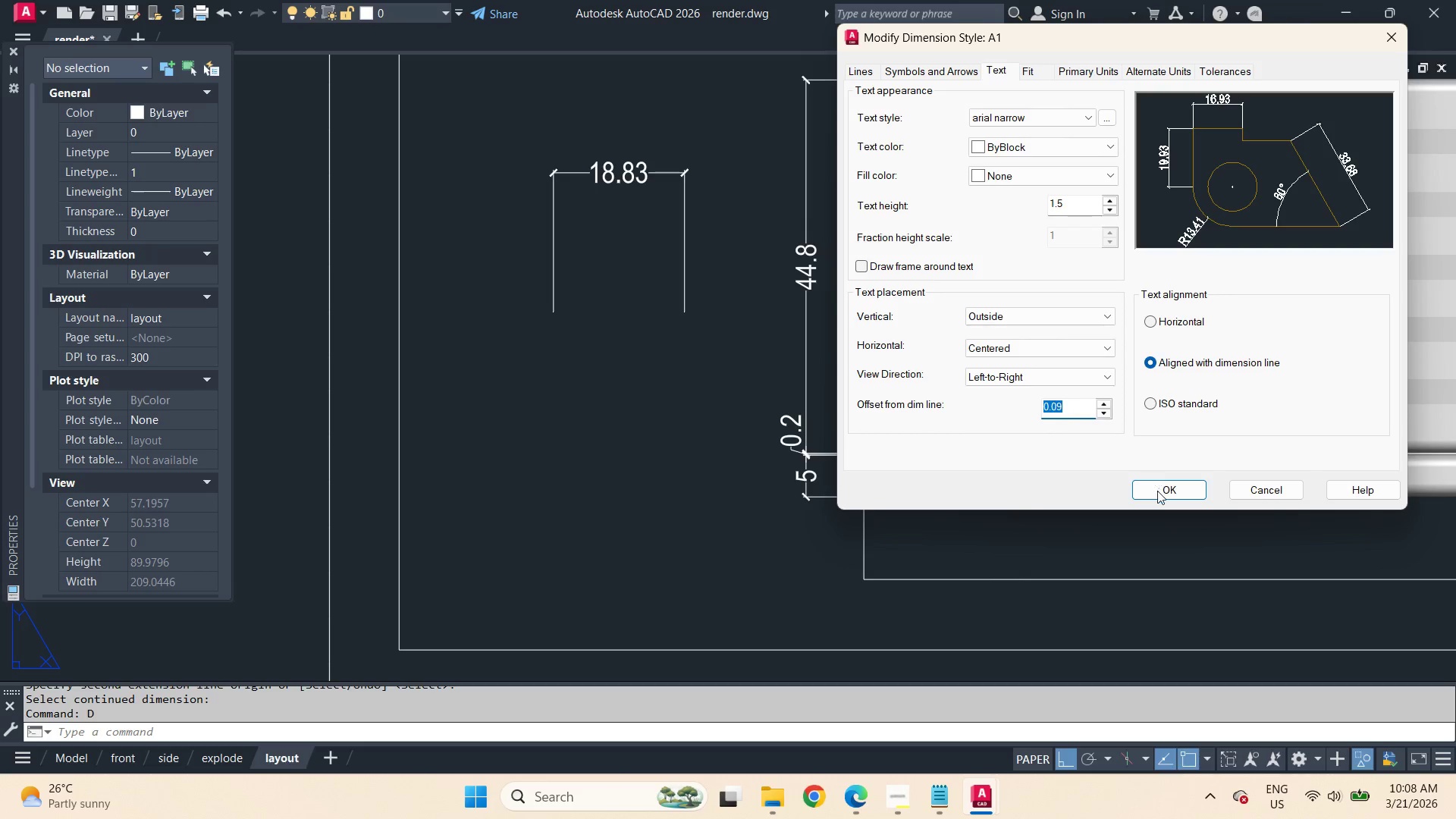 
left_click([1174, 497])
 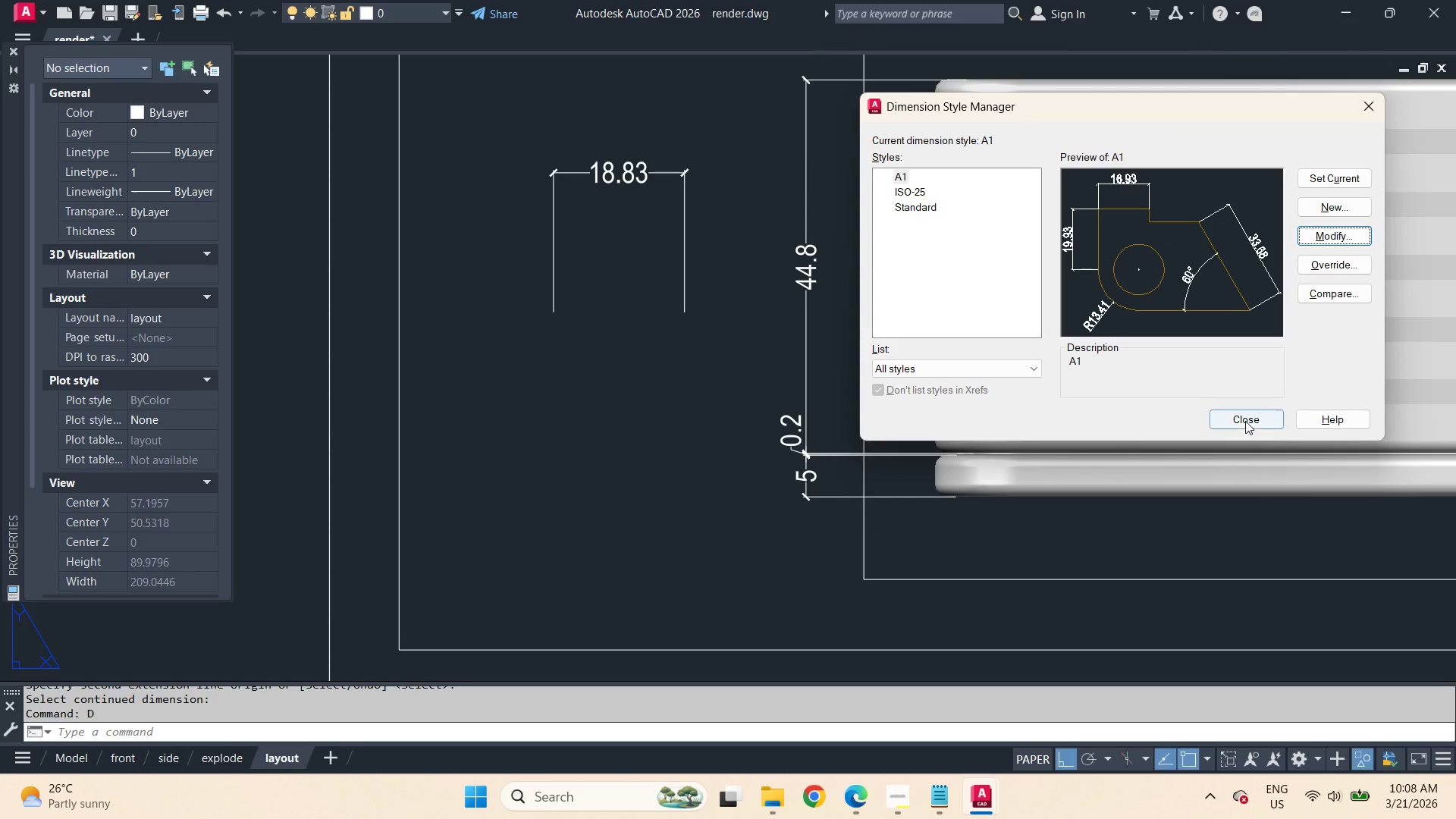 
left_click([1243, 417])
 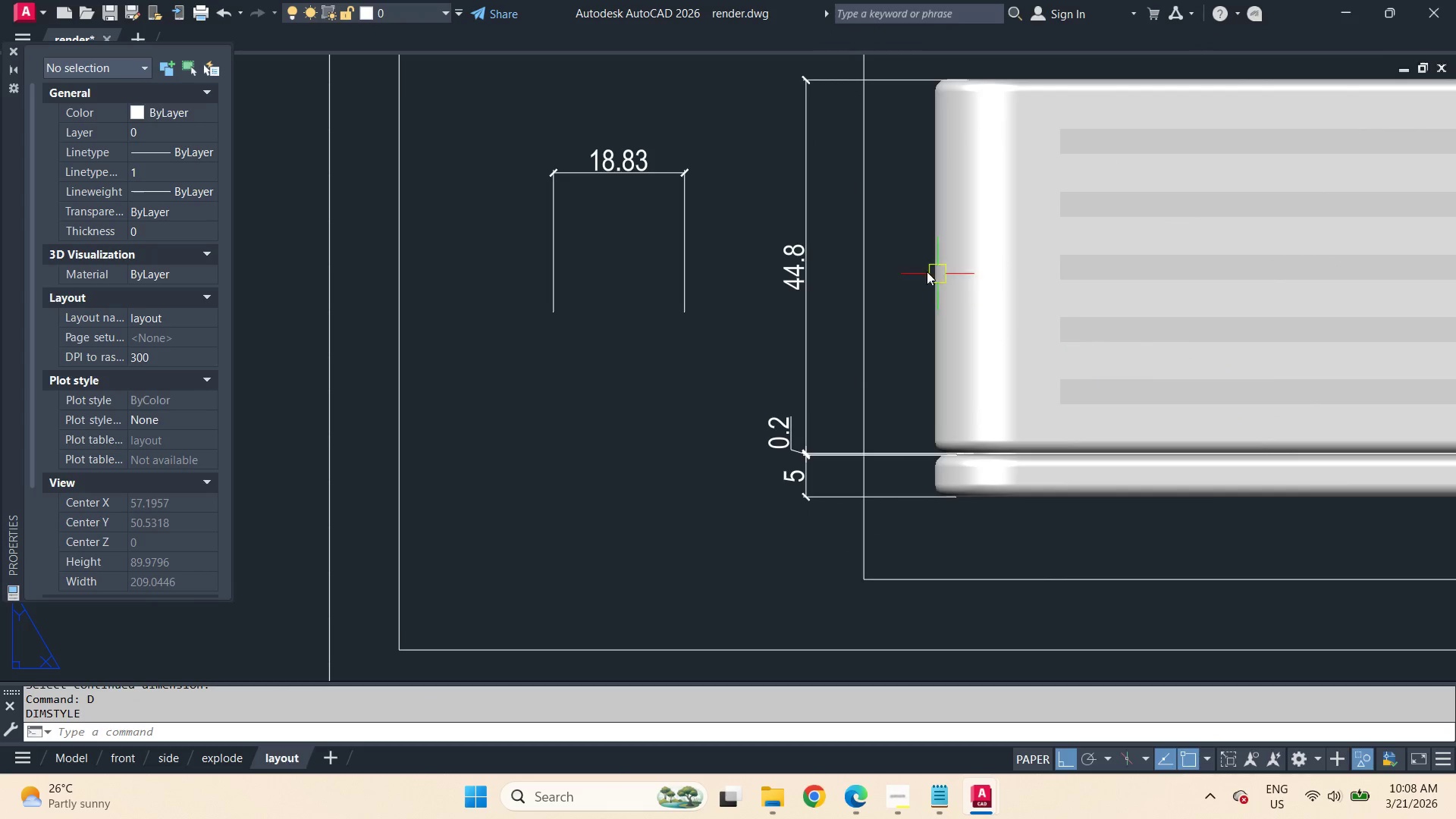 
key(D)
 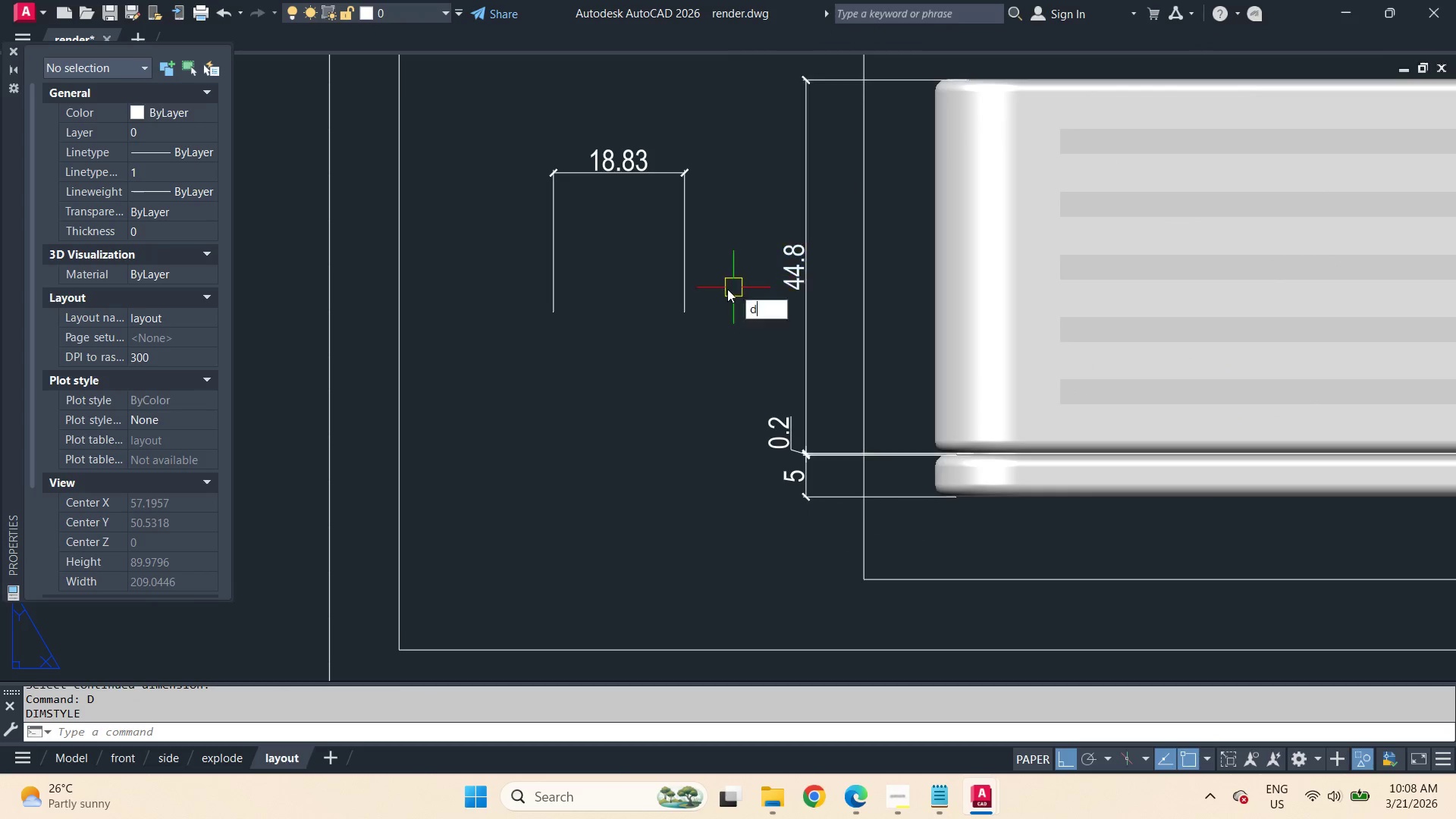 
key(Space)
 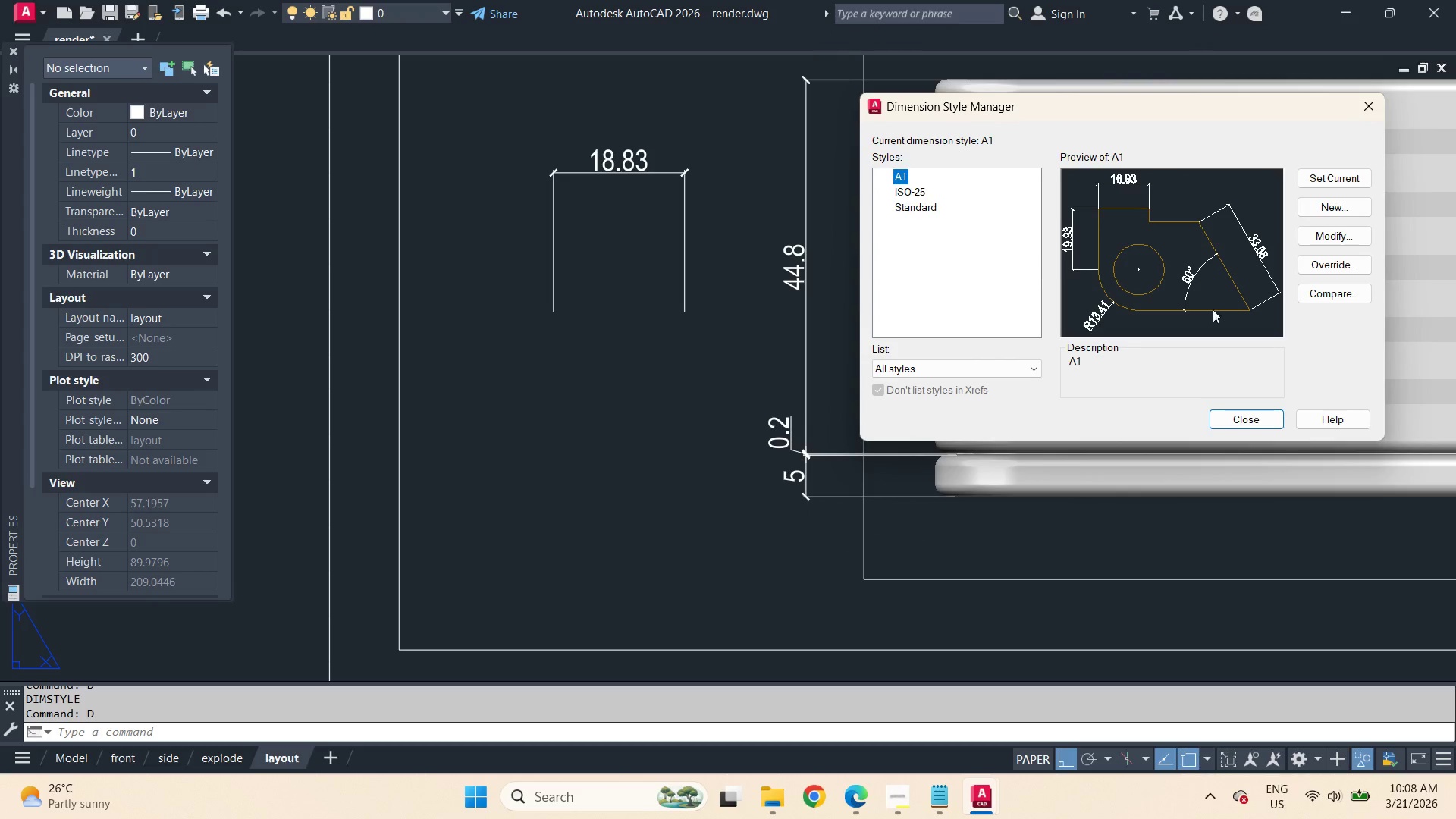 
left_click([1333, 238])
 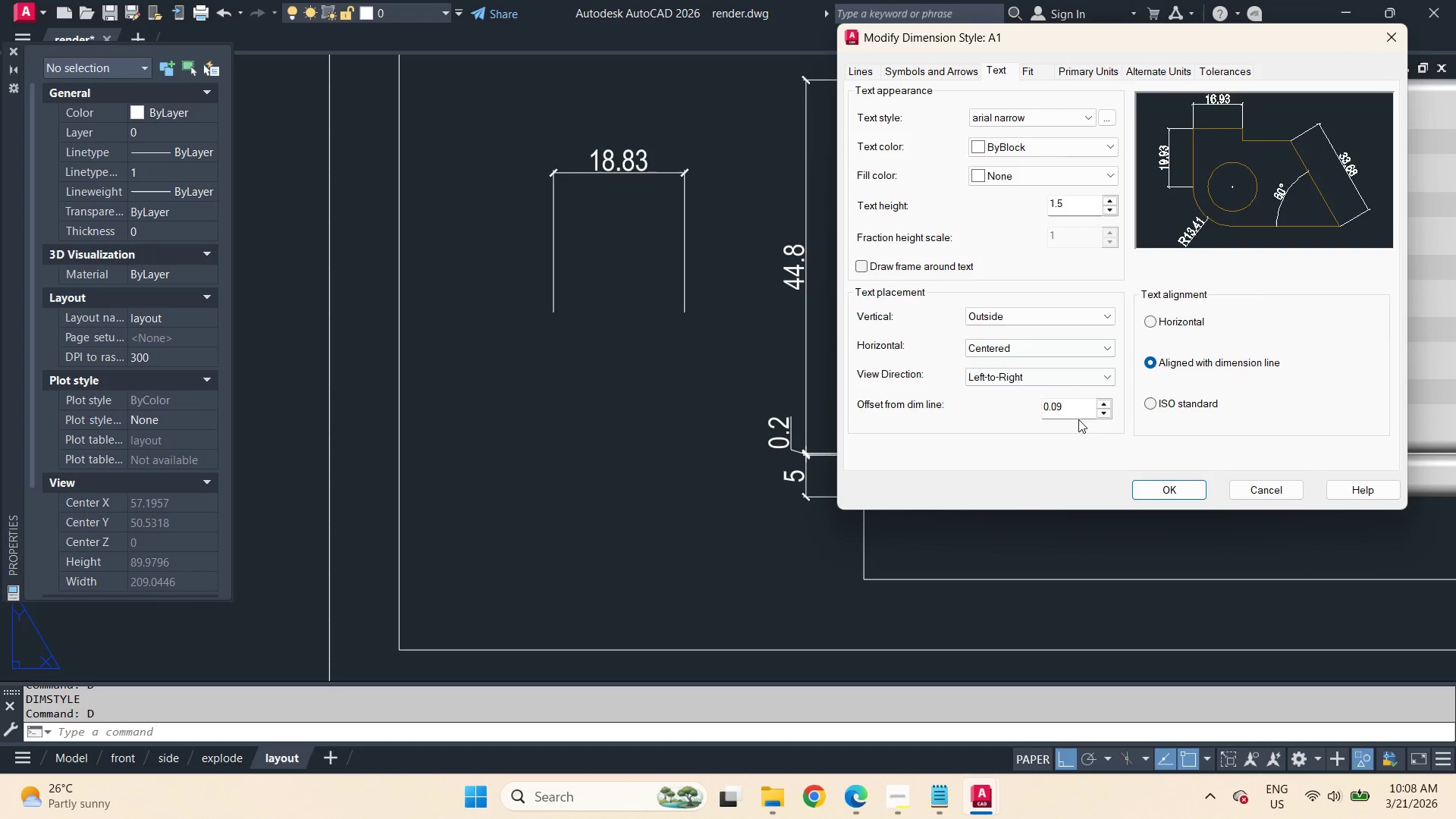 
left_click_drag(start_coordinate=[1075, 406], to_coordinate=[1036, 403])
 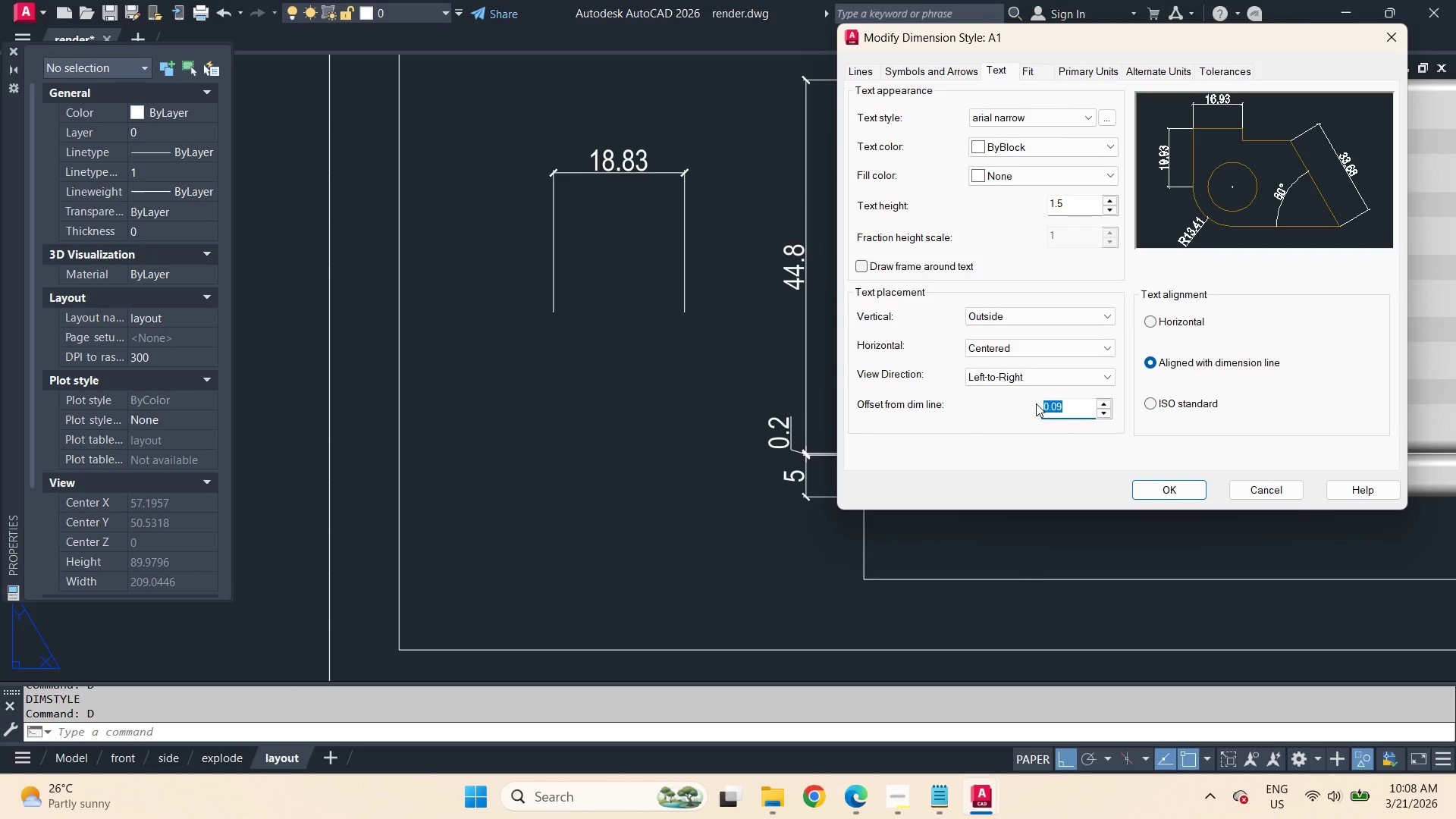 
key(NumpadDecimal)
 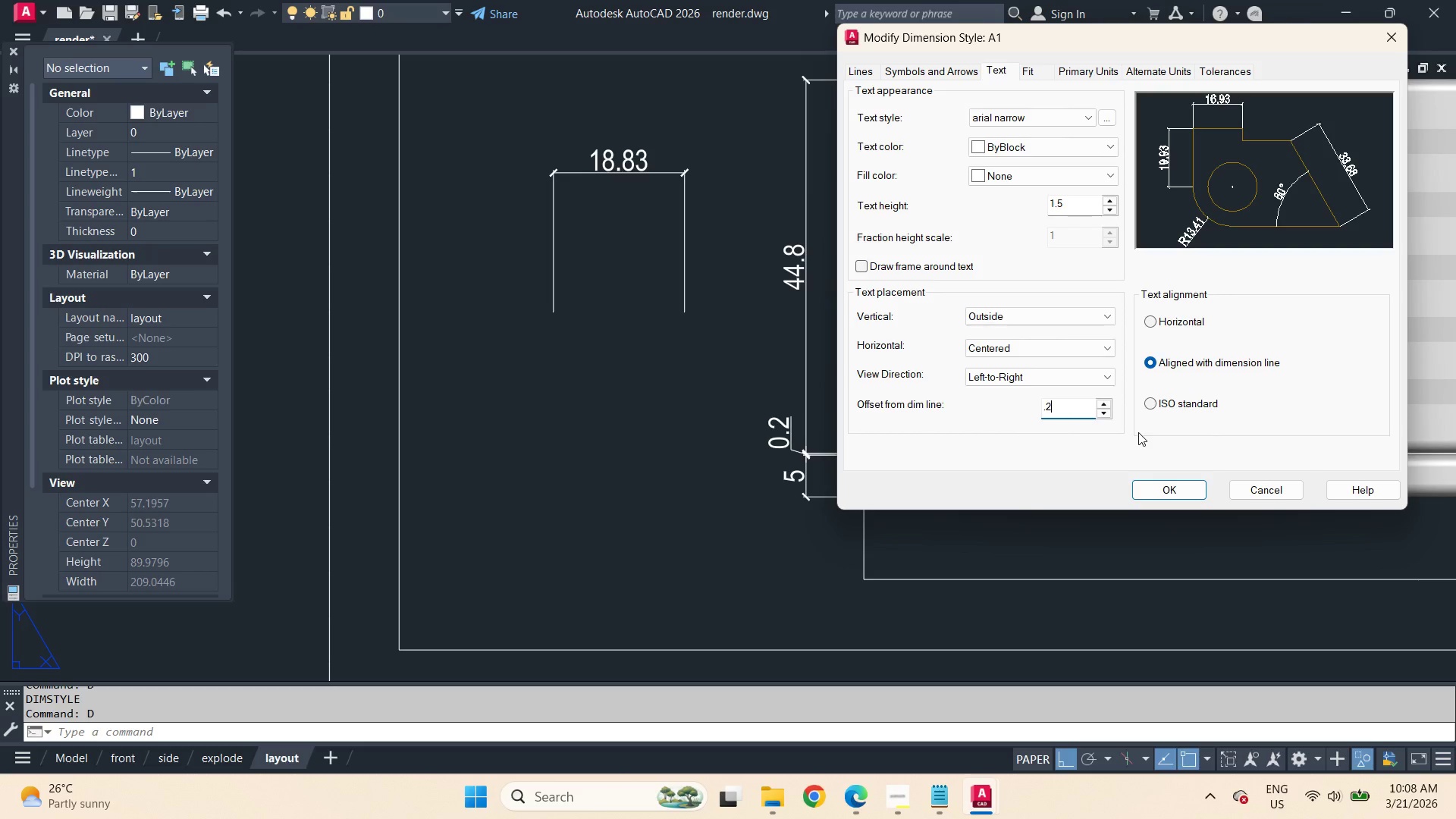 
key(Numpad2)
 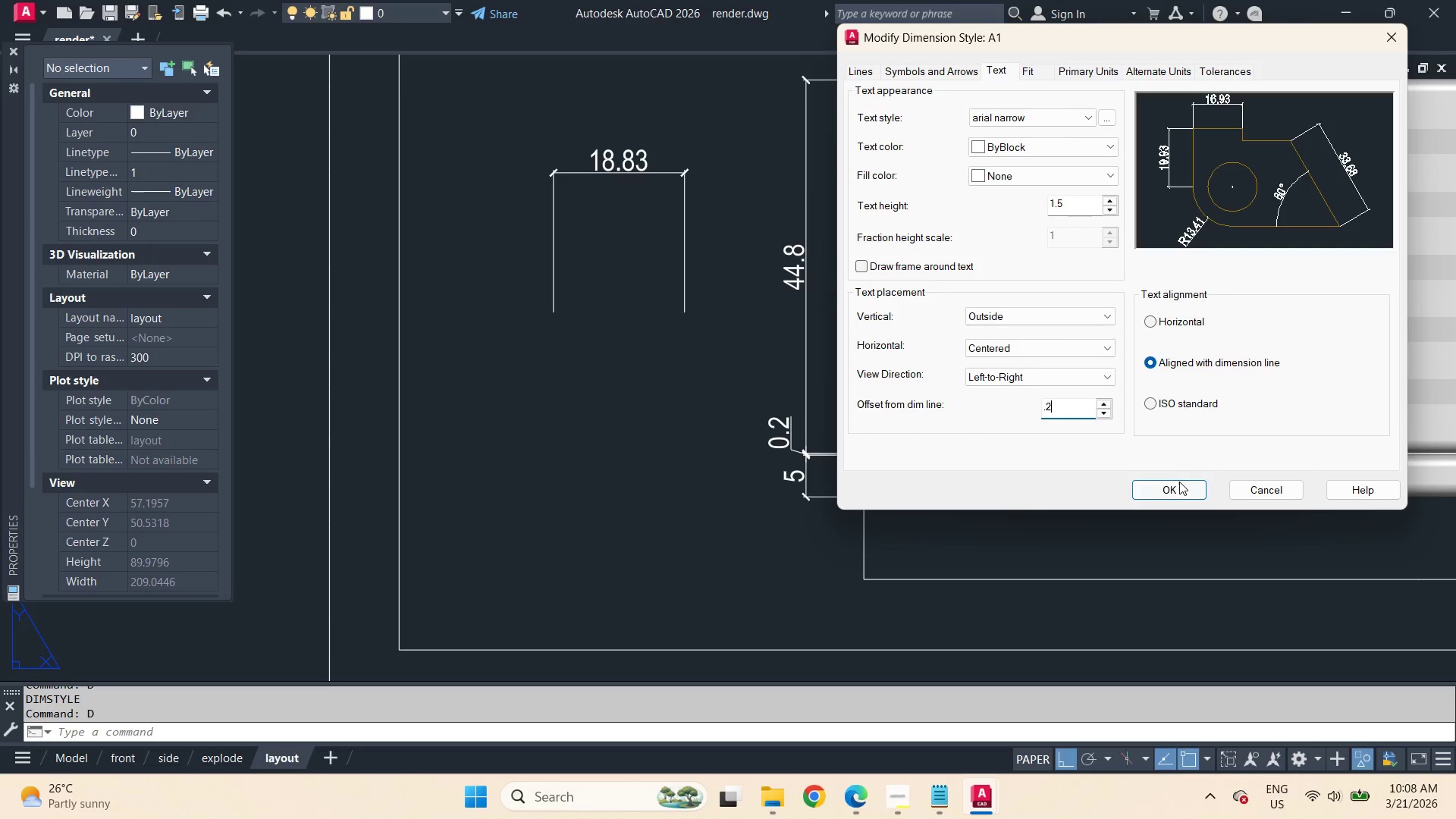 
left_click([1177, 488])
 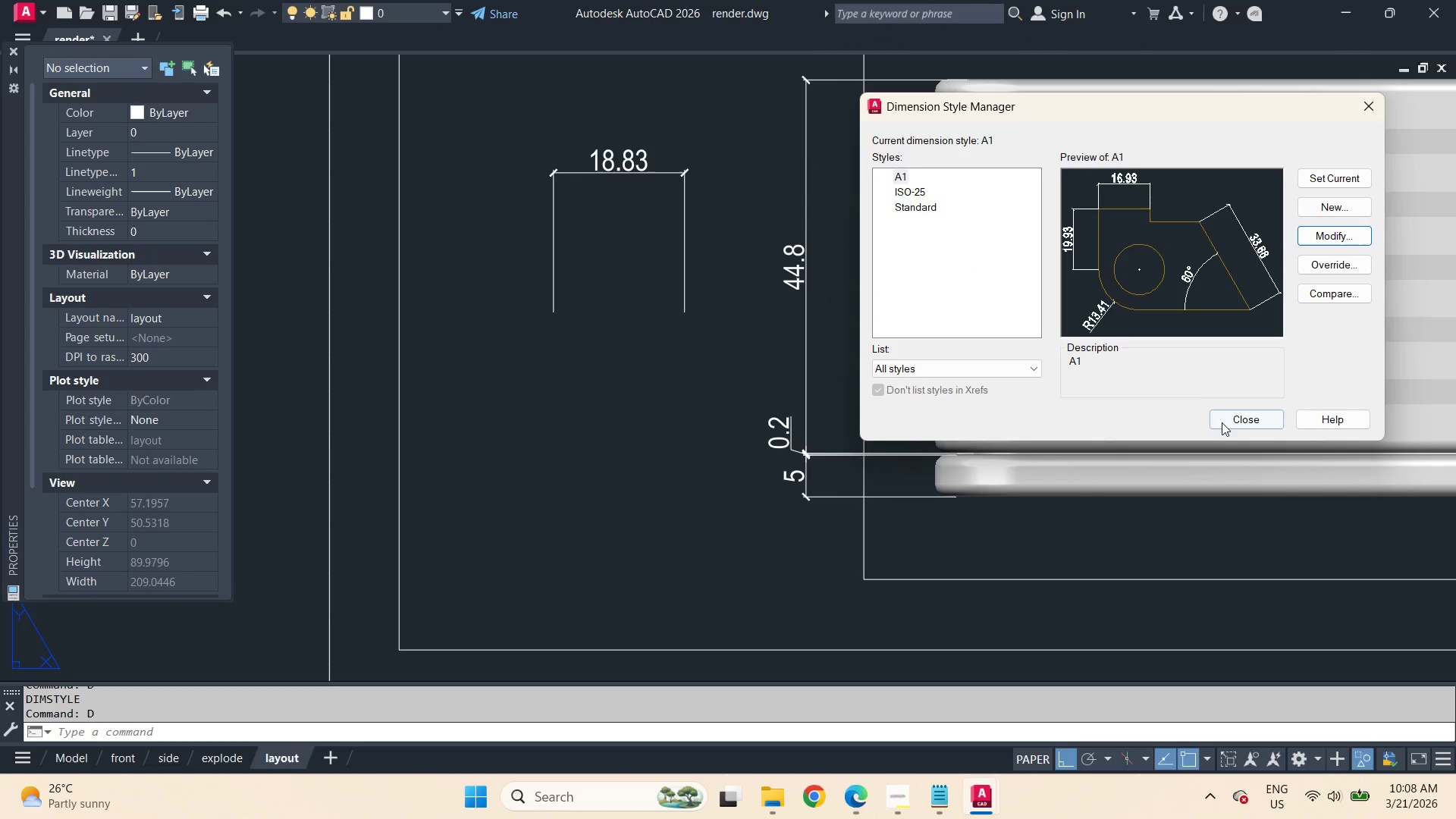 
left_click([1230, 420])
 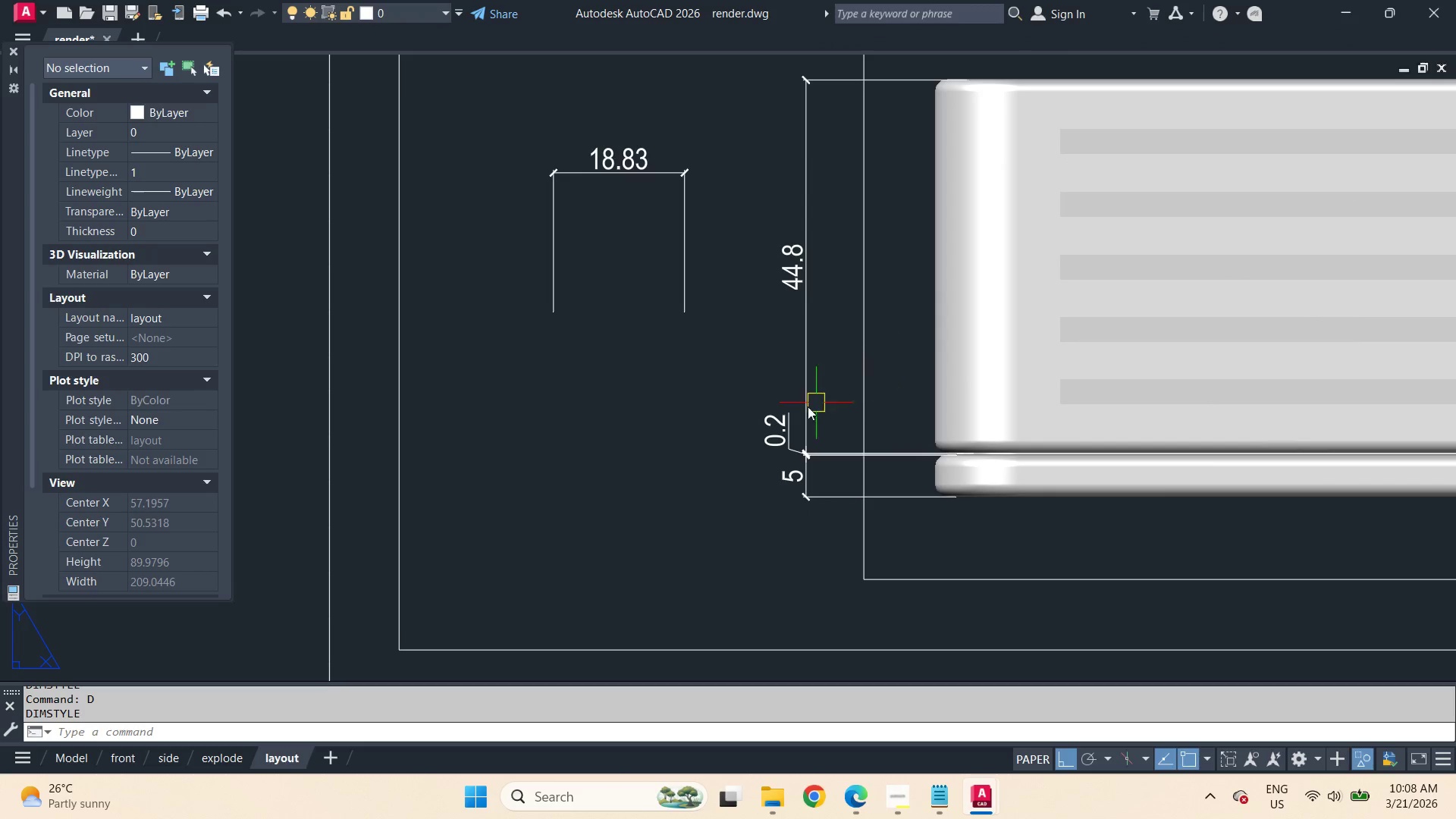 
wait(5.45)
 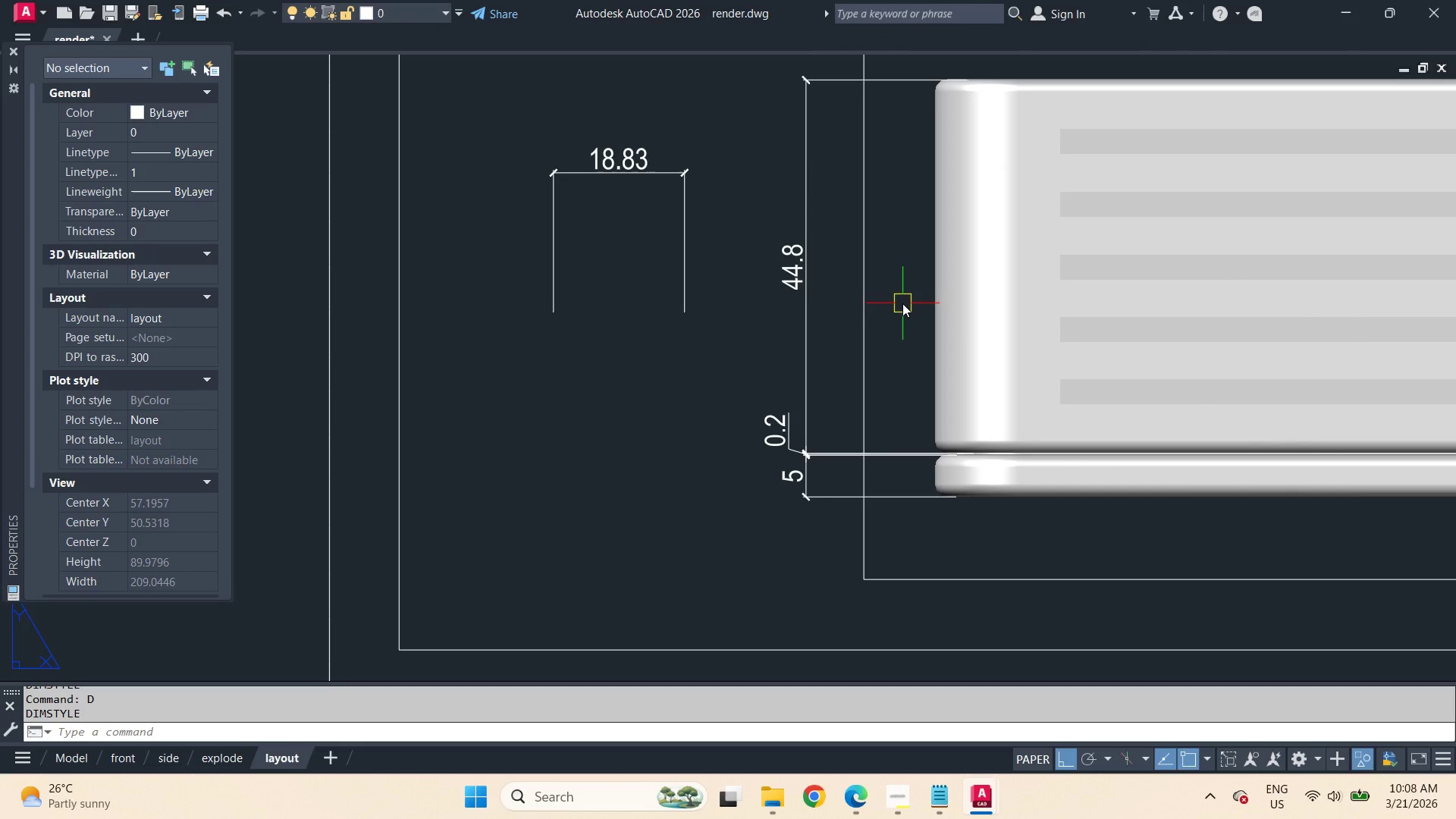 
type(e dli )
 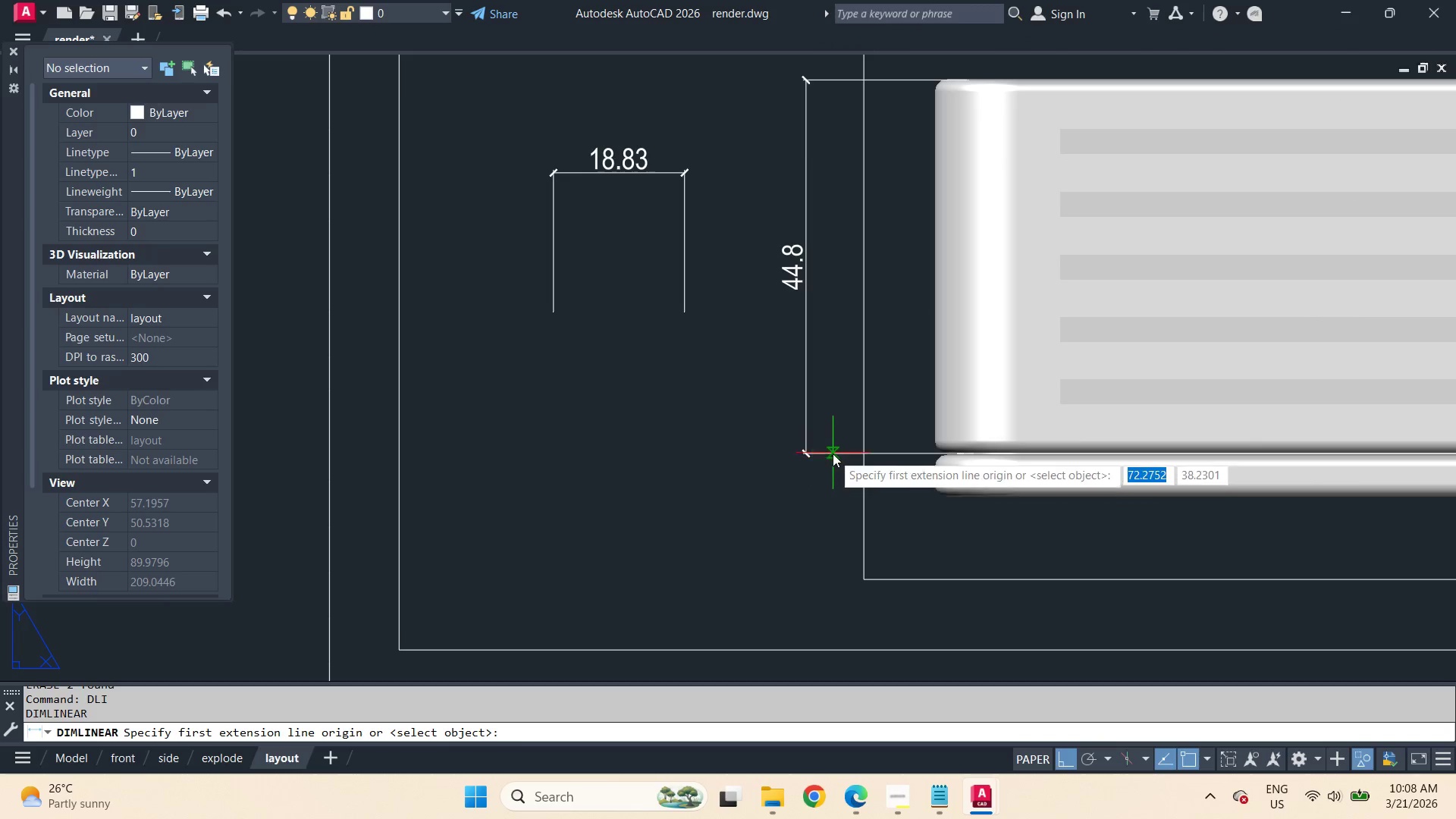 
type( )
key(Escape)
type(dco )
 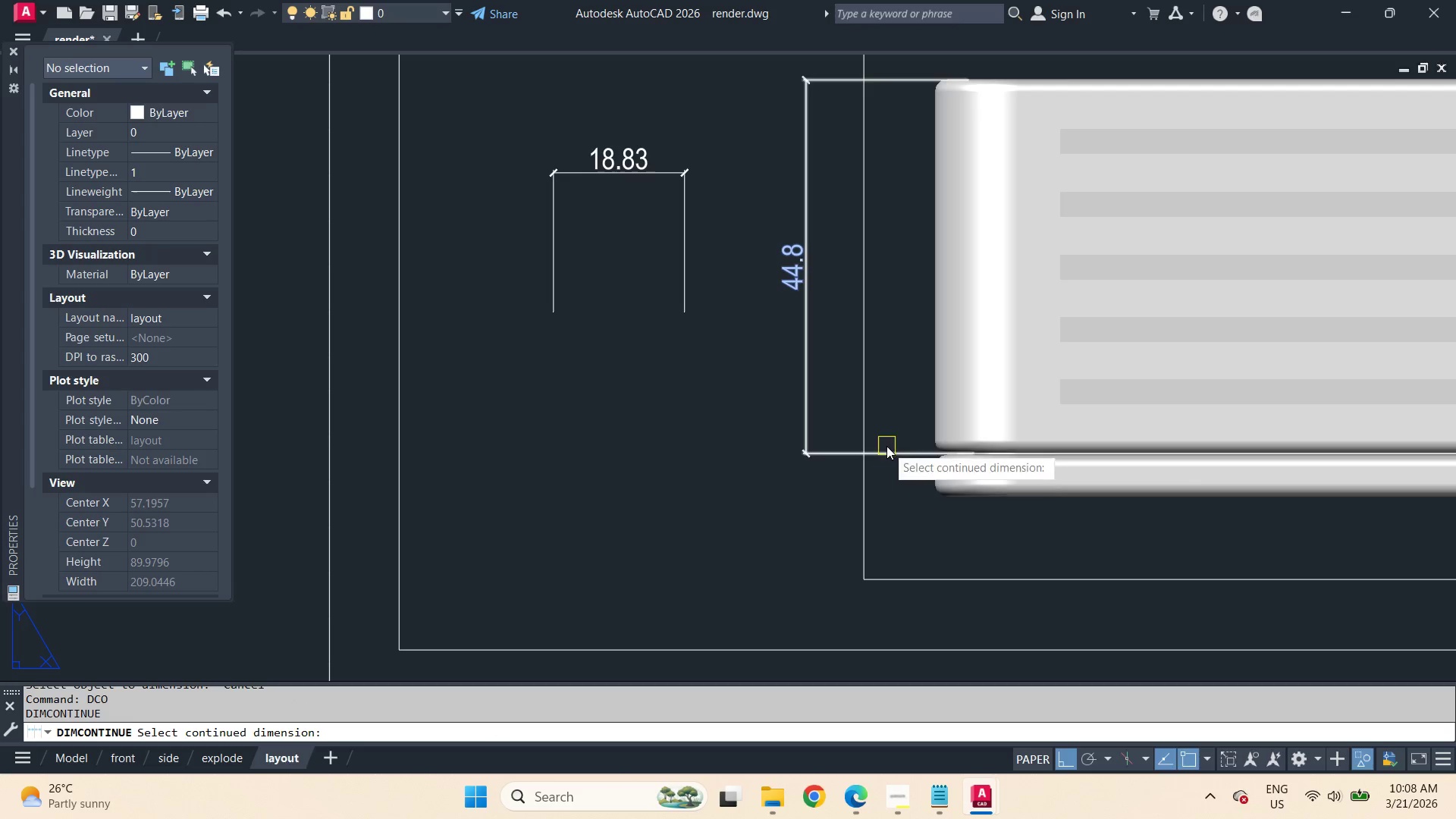 
left_click_drag(start_coordinate=[886, 446], to_coordinate=[886, 451])
 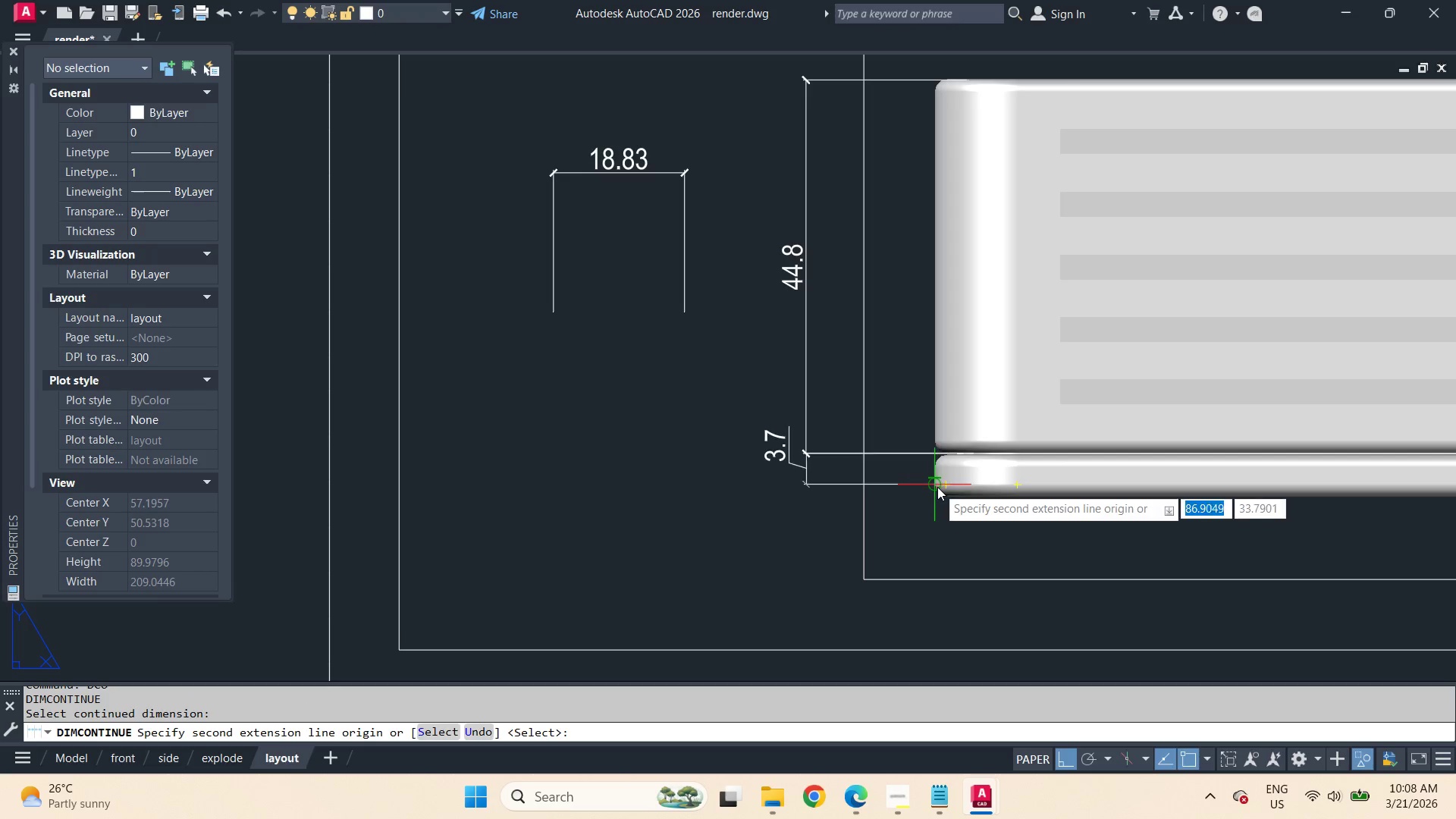 
scroll: coordinate [937, 487], scroll_direction: up, amount: 2.0
 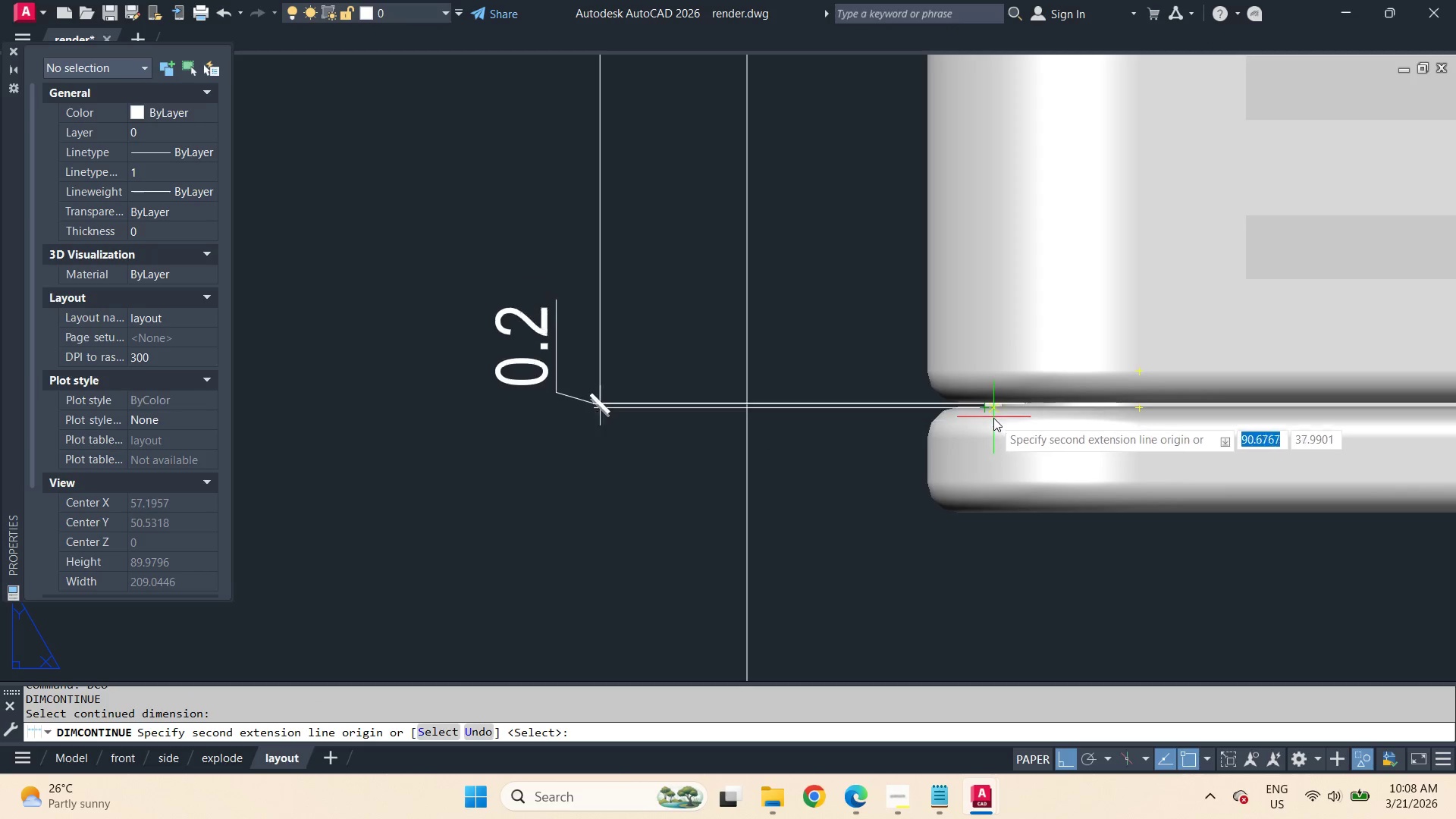 
left_click([993, 417])
 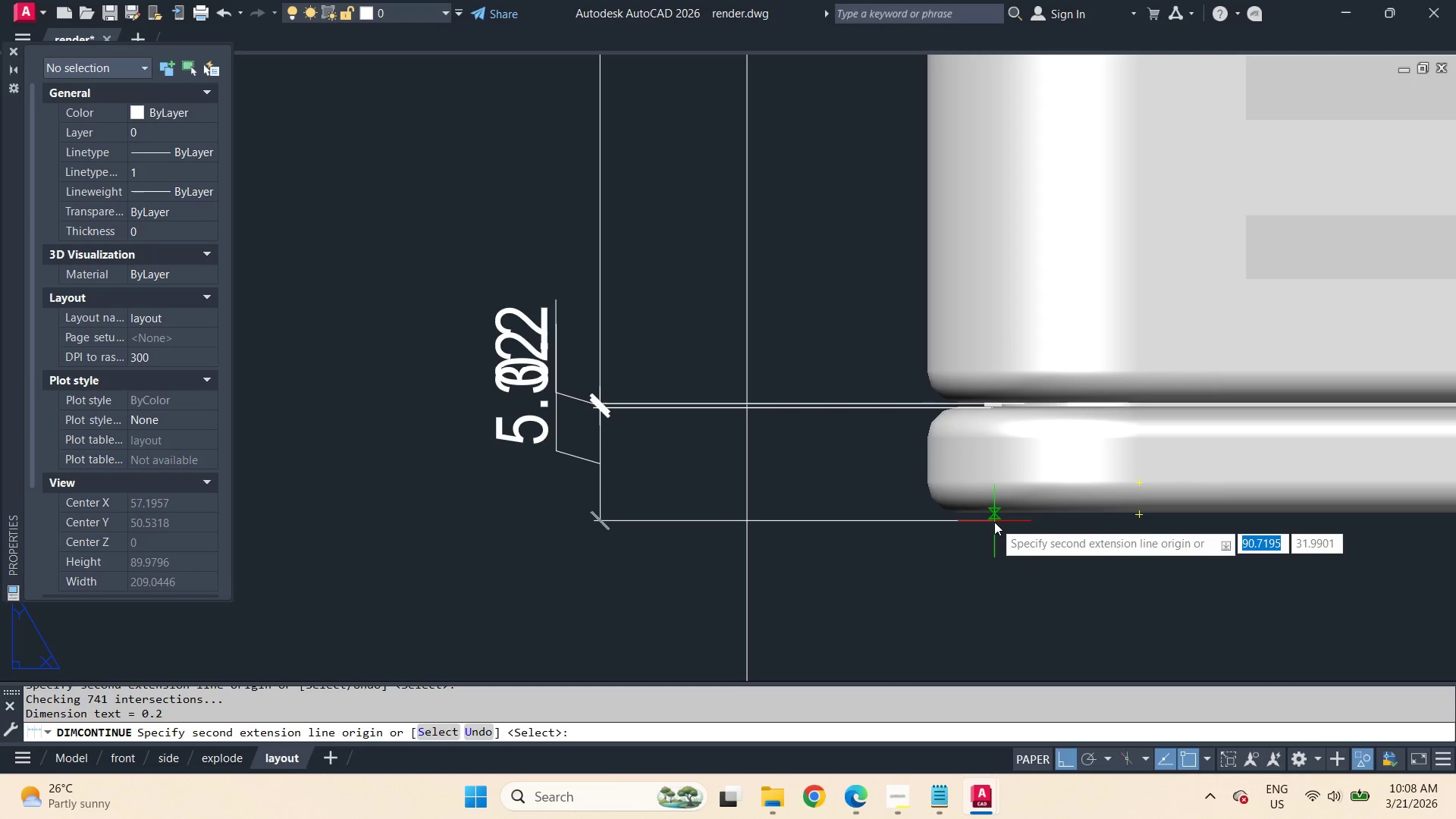 
left_click([994, 522])
 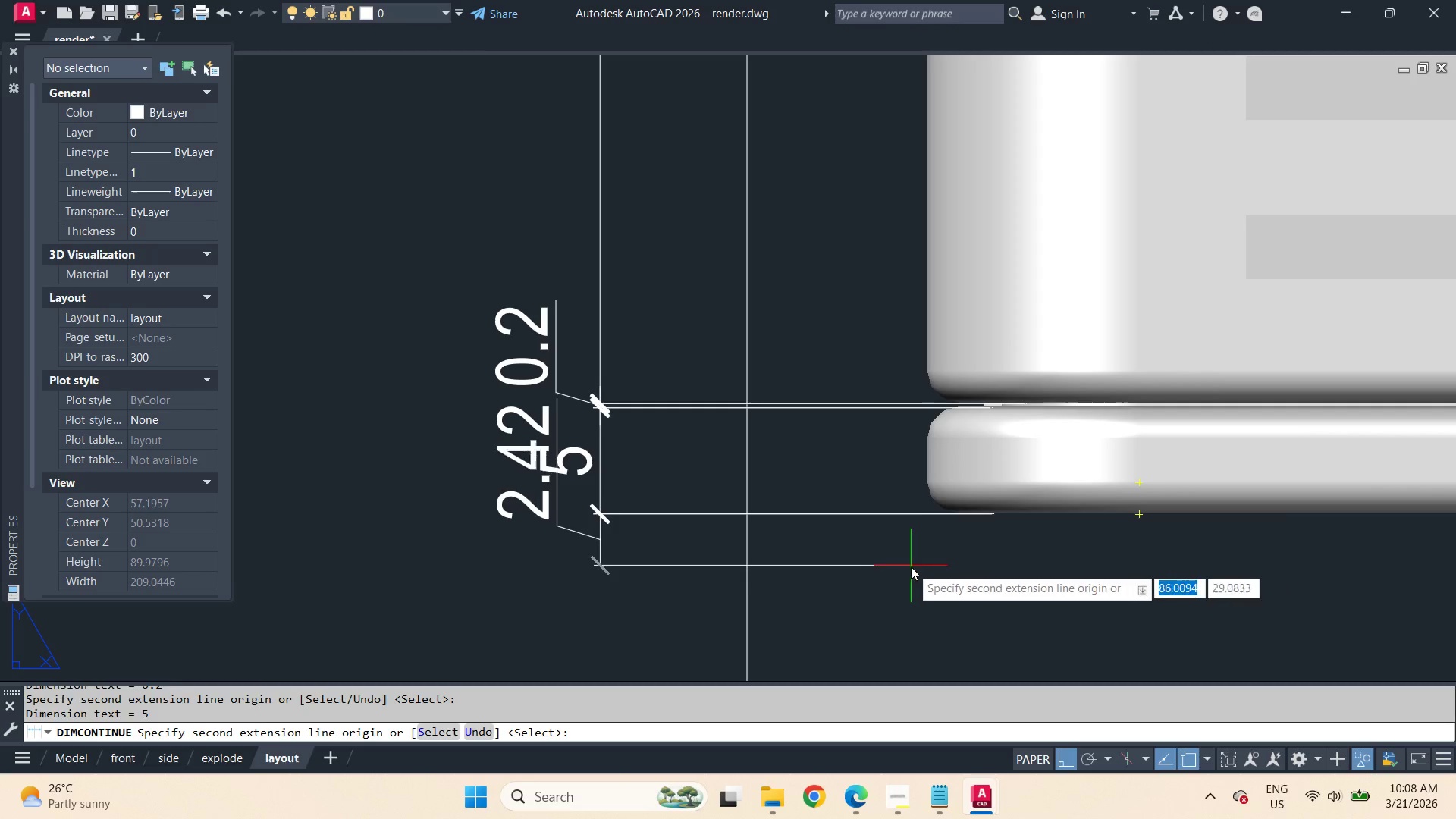 
key(Space)
 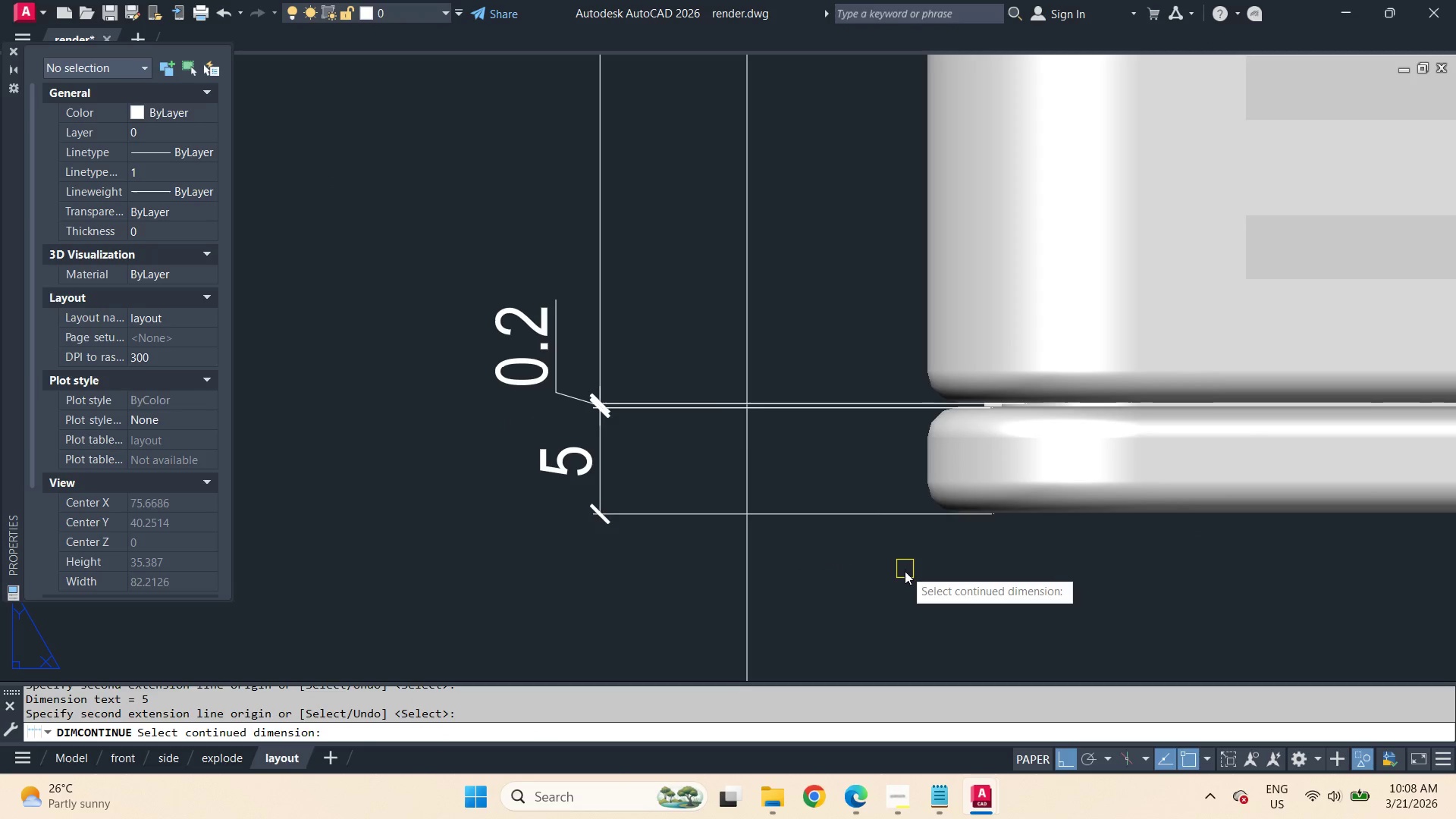 
key(Space)
 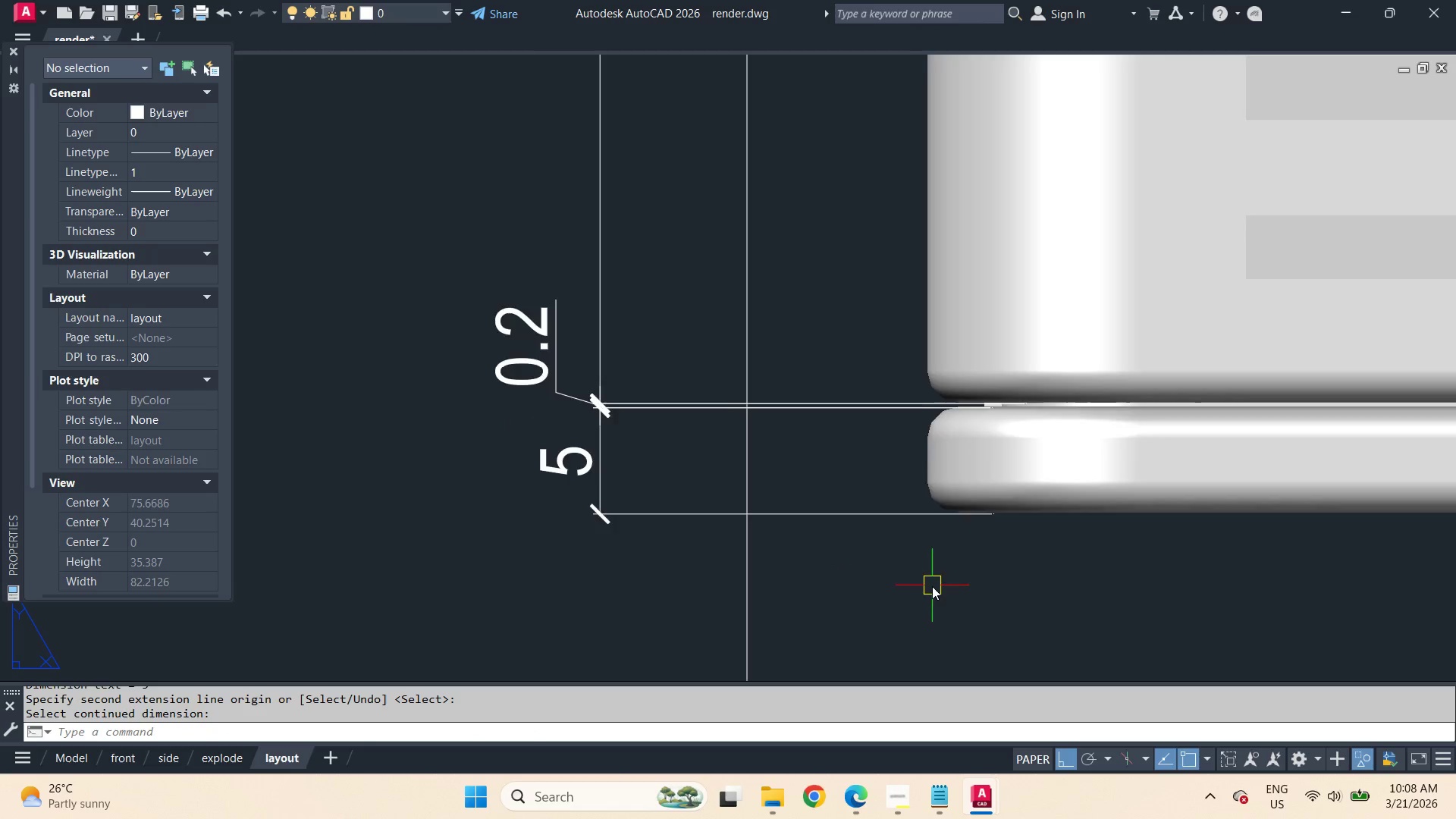 
scroll: coordinate [695, 414], scroll_direction: down, amount: 3.0
 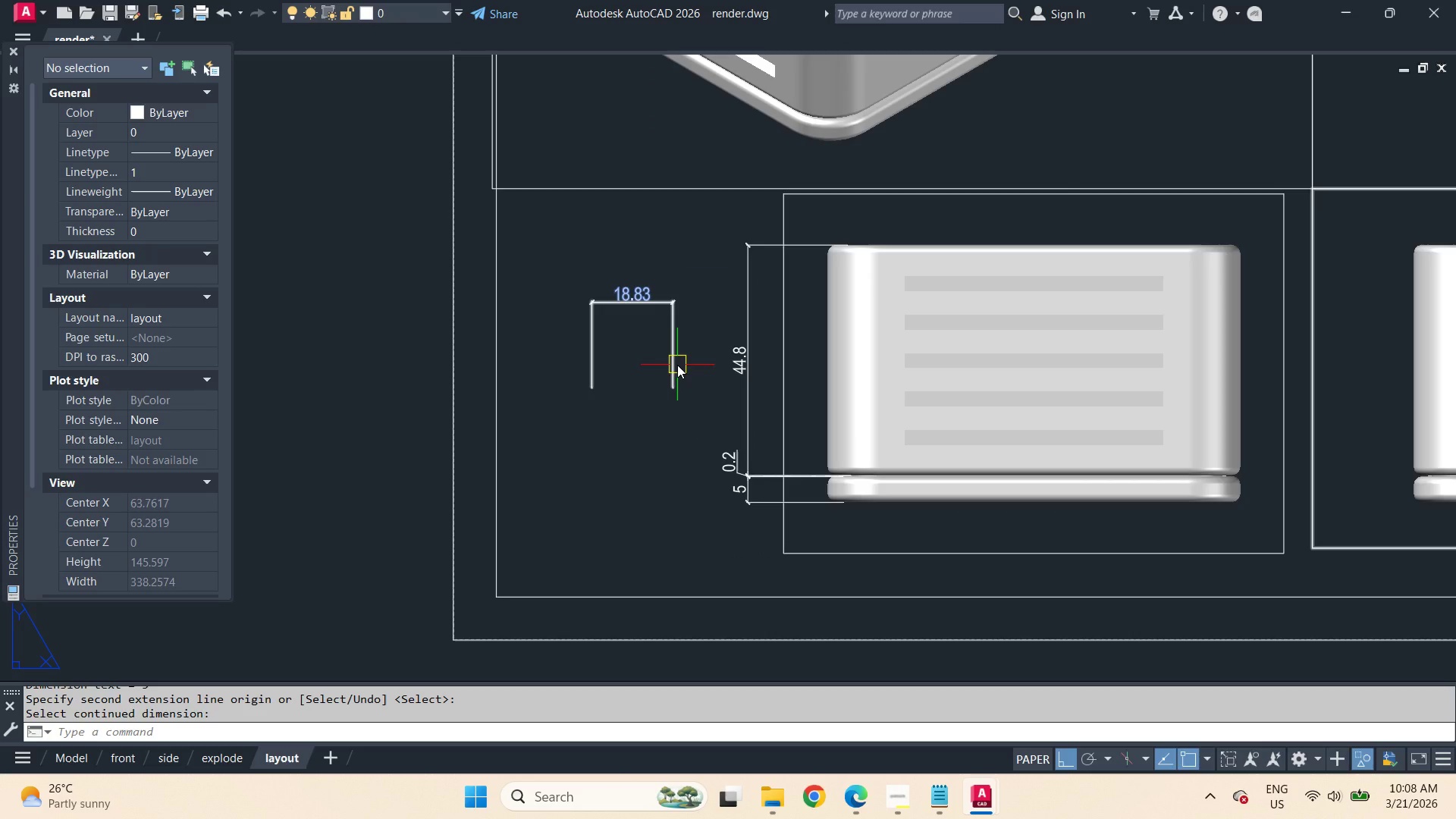 
left_click([677, 365])
 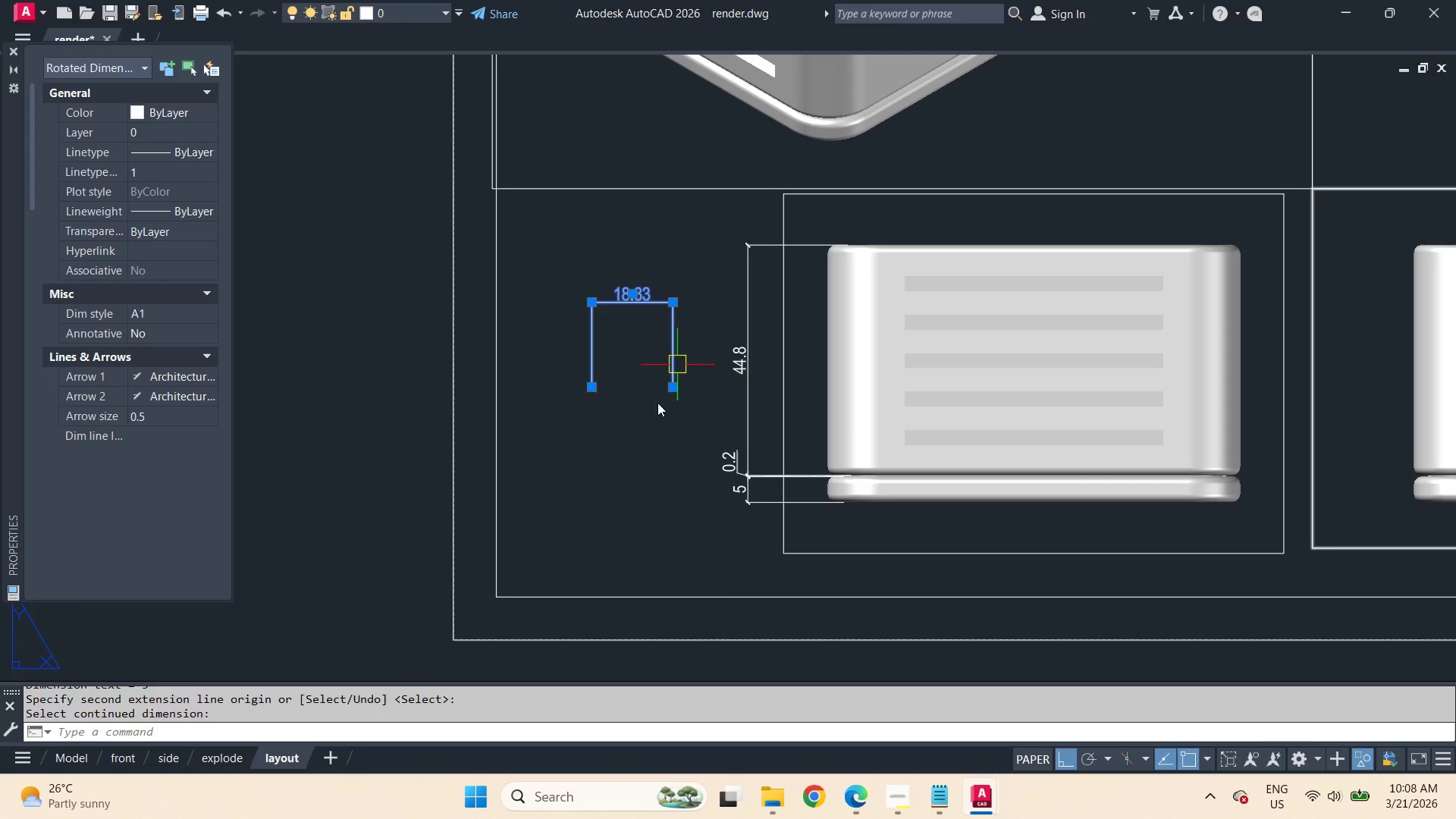 
type(e pre )
 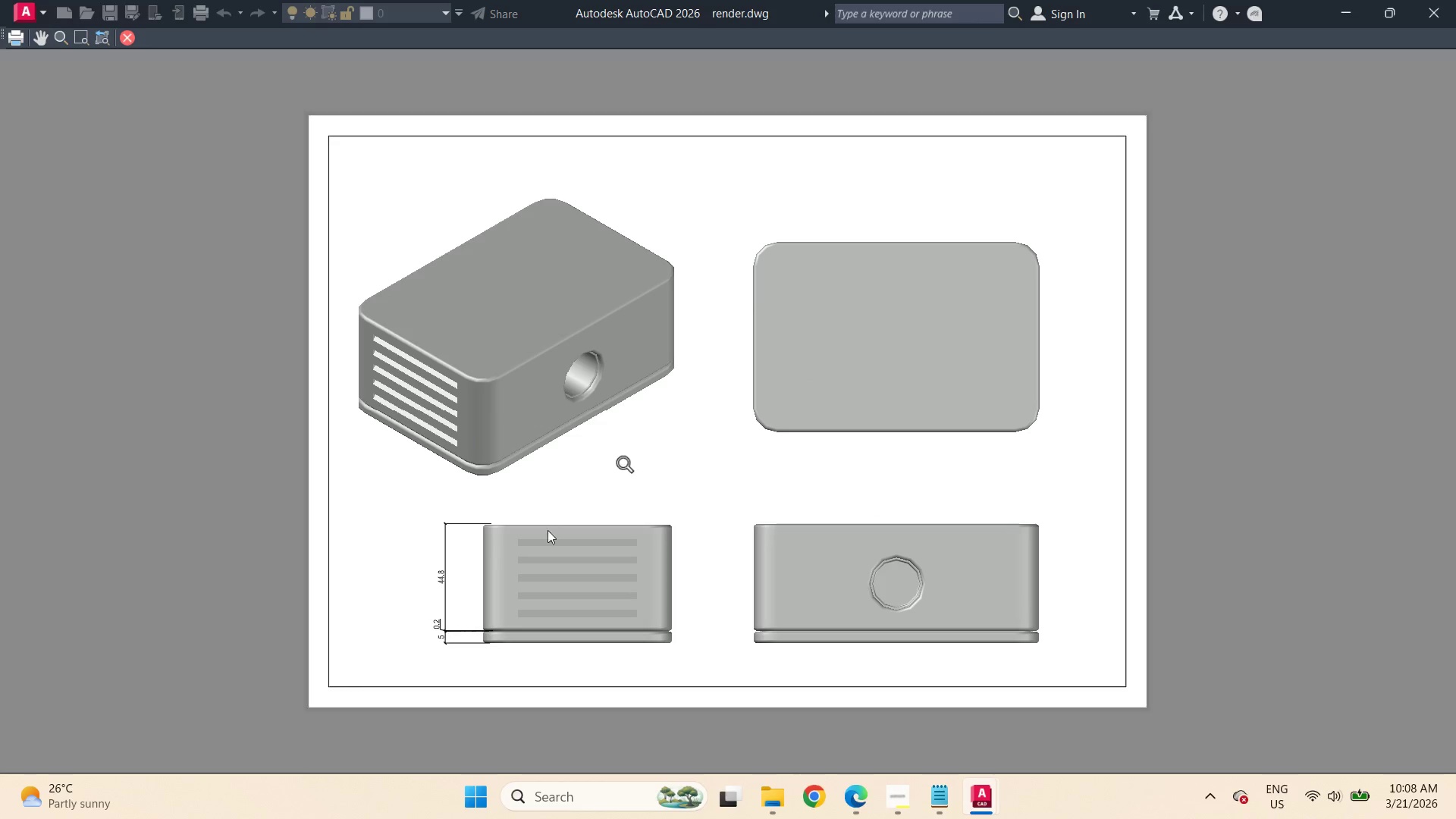 
scroll: coordinate [638, 391], scroll_direction: up, amount: 4.0
 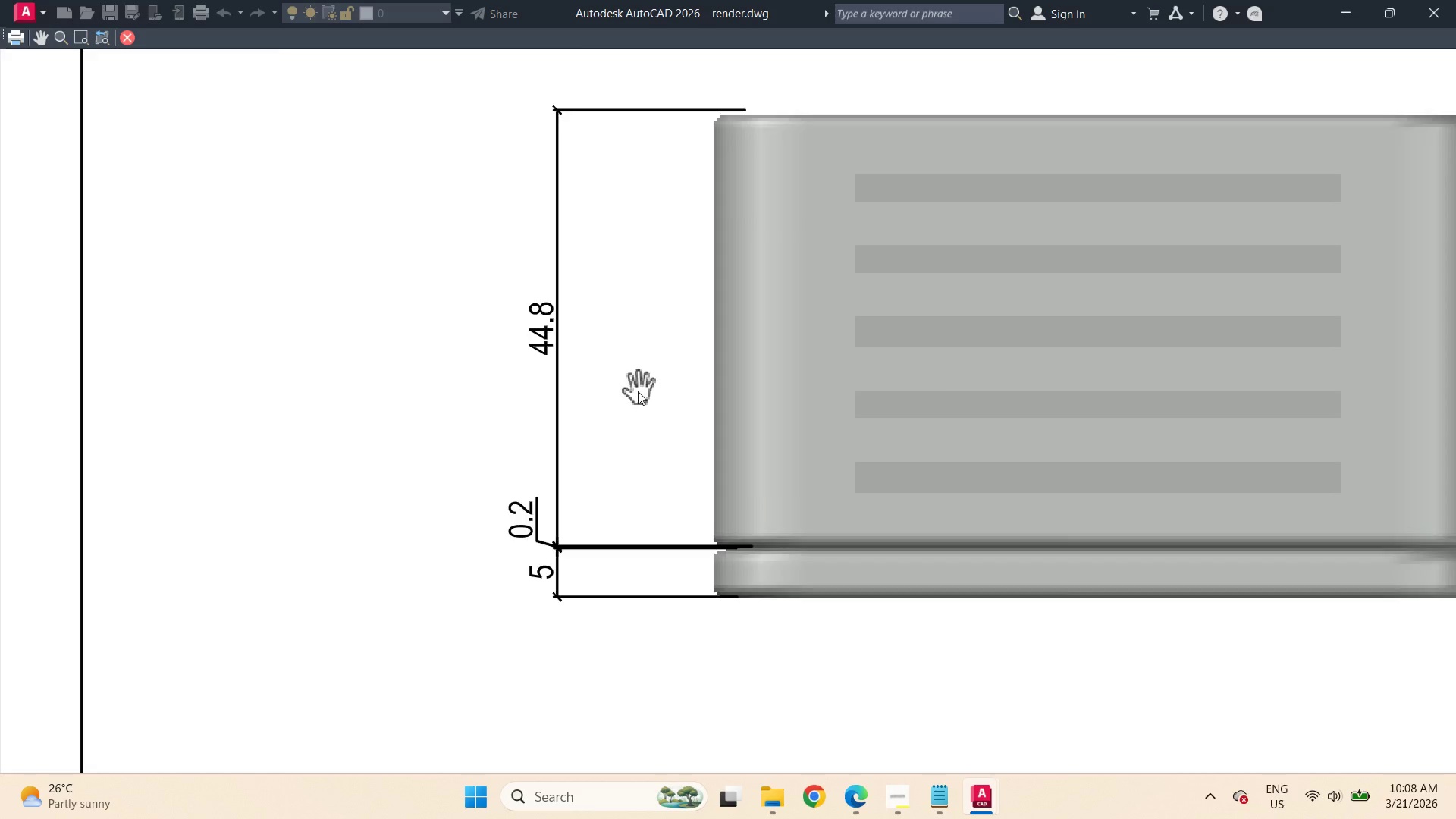 
key(Escape)
 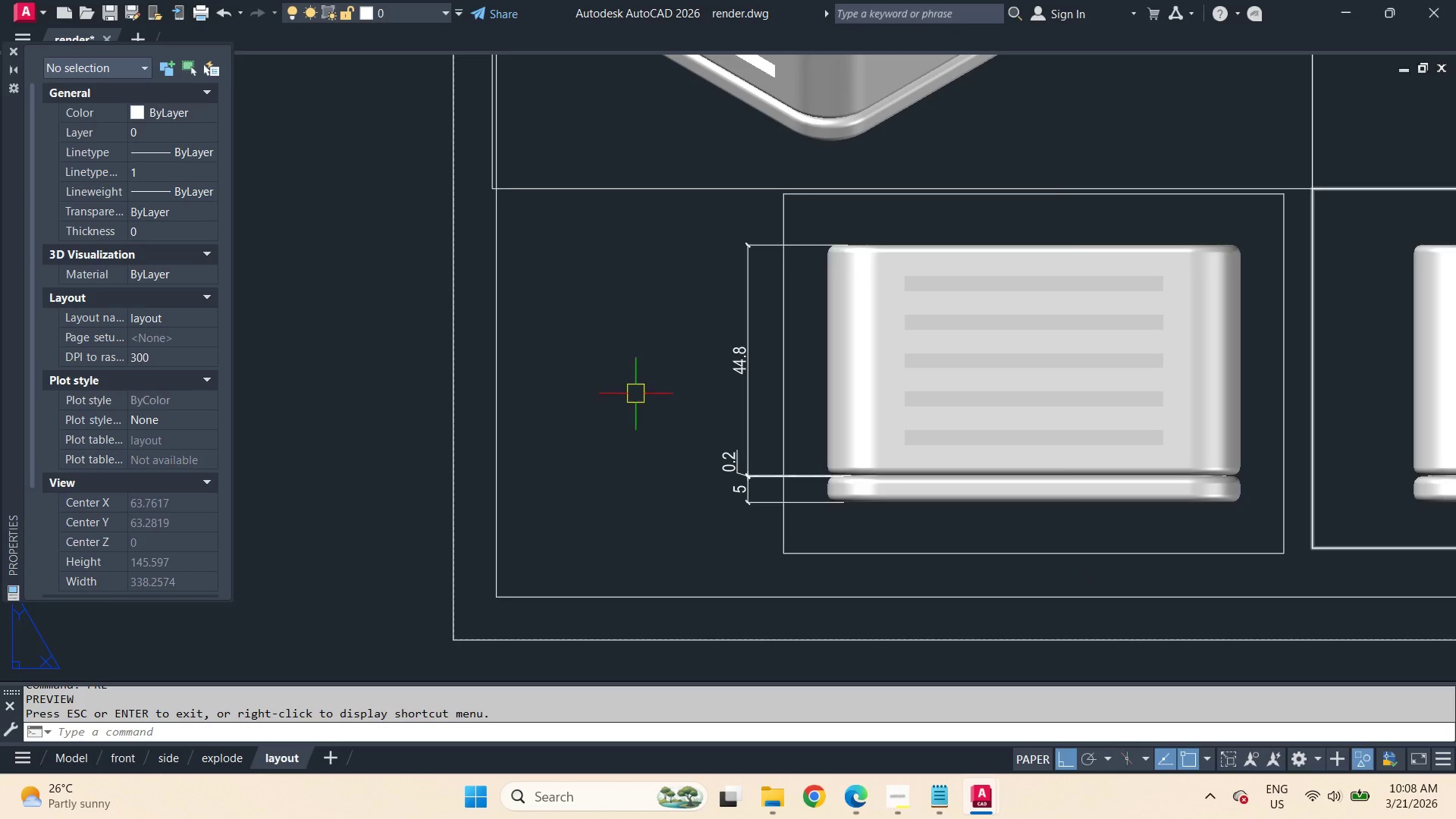 
scroll: coordinate [638, 391], scroll_direction: down, amount: 1.0
 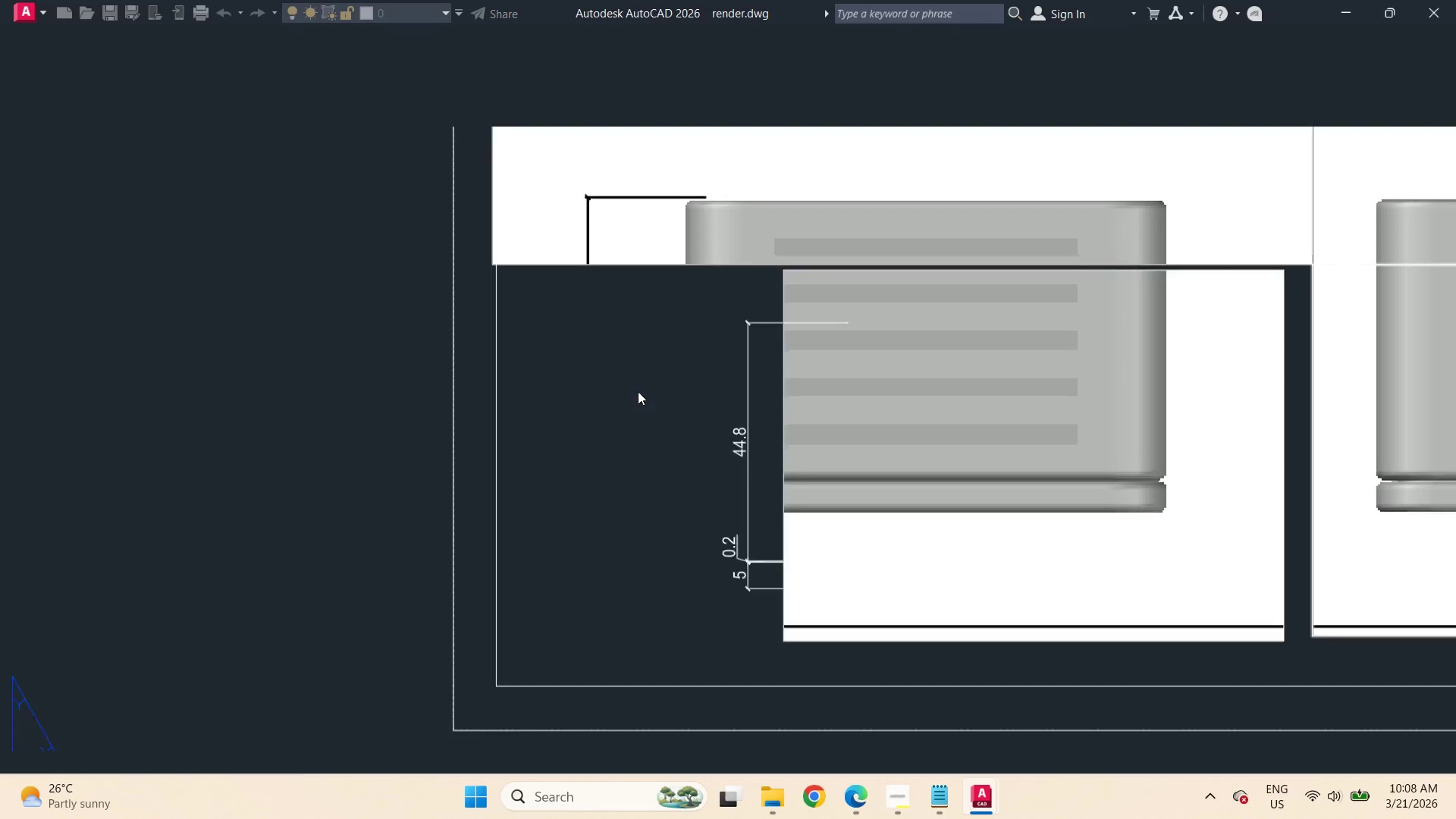 
left_click([628, 409])
 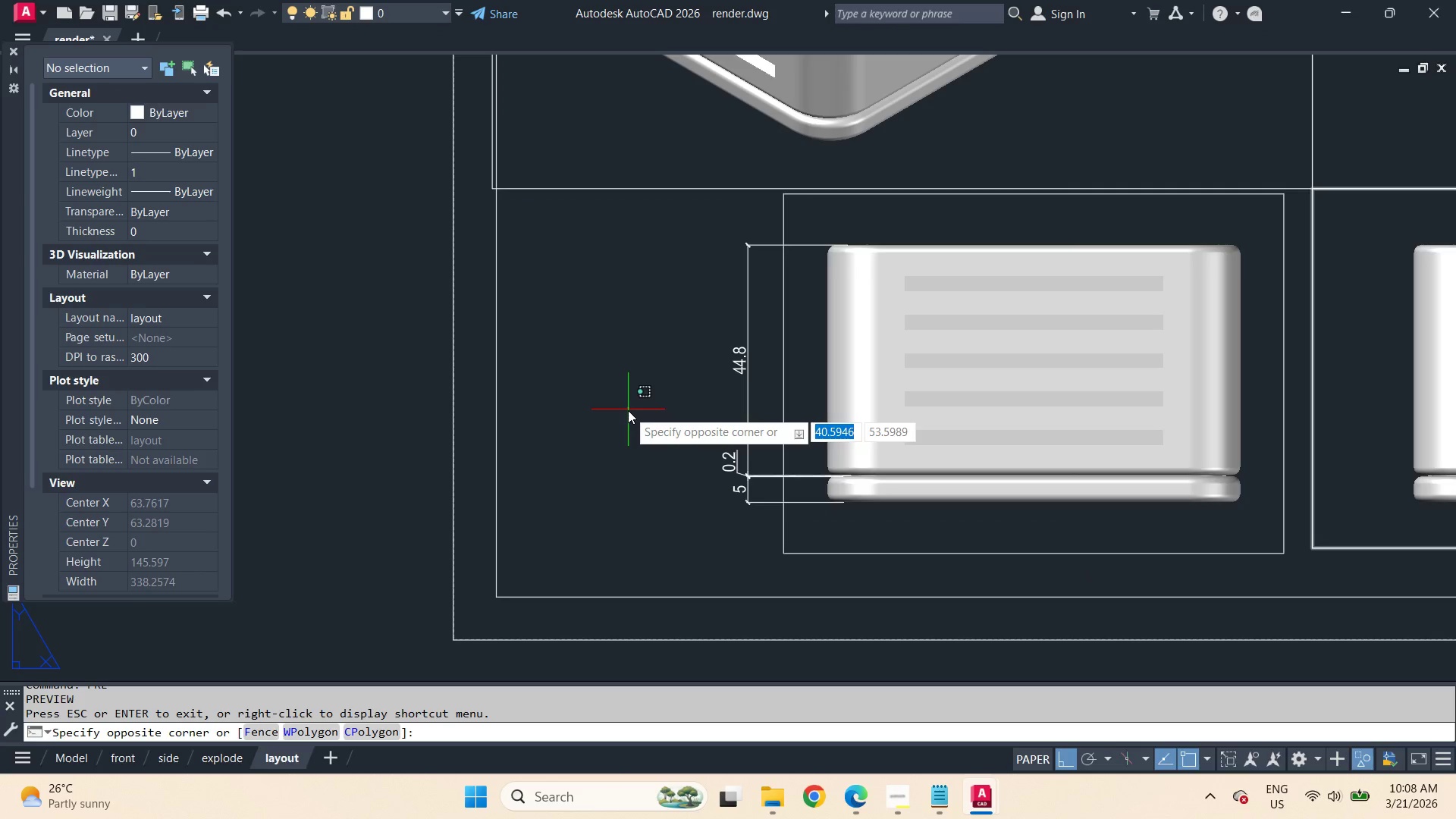 
double_click([628, 410])
 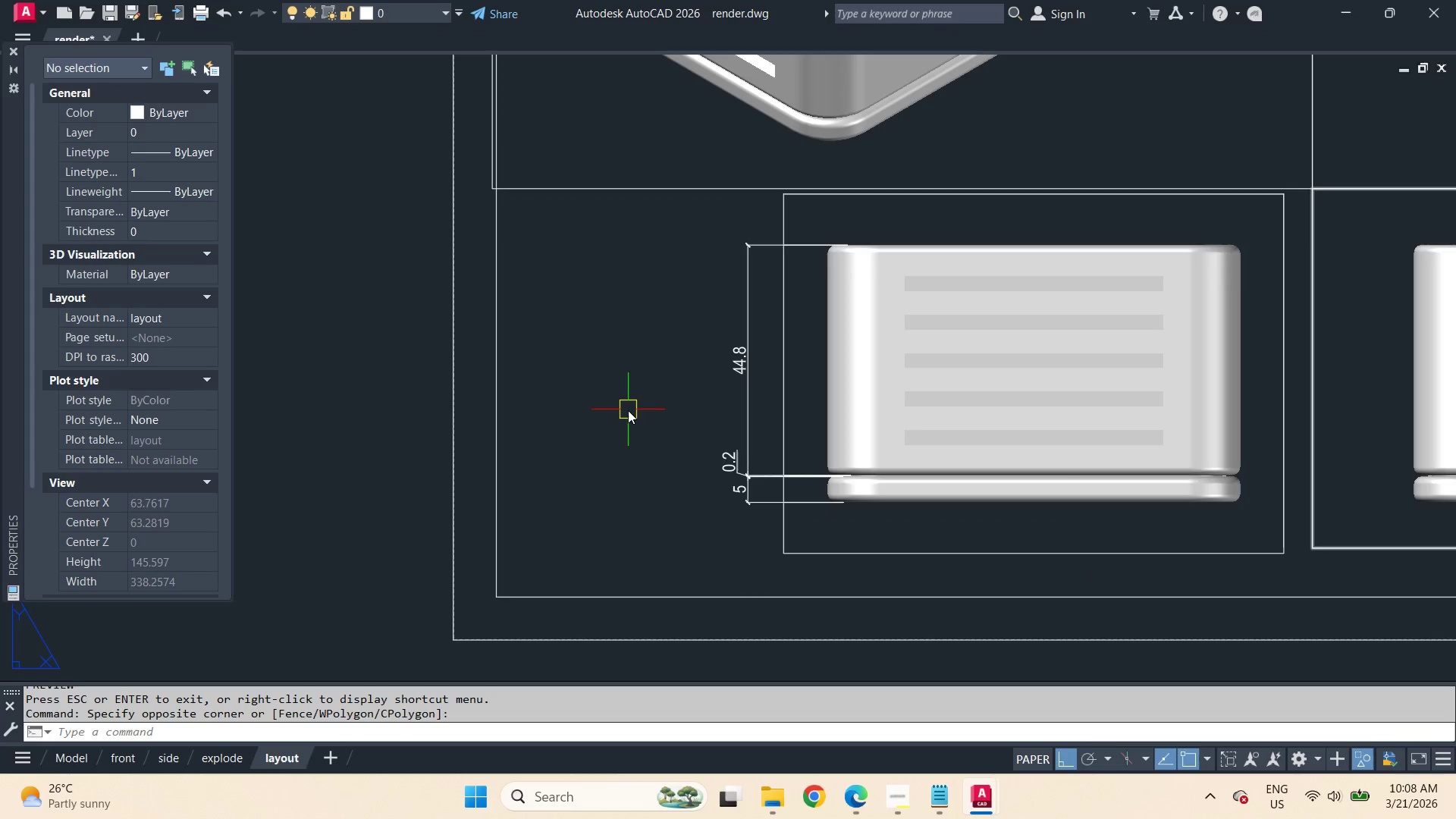 
type(dimla)
 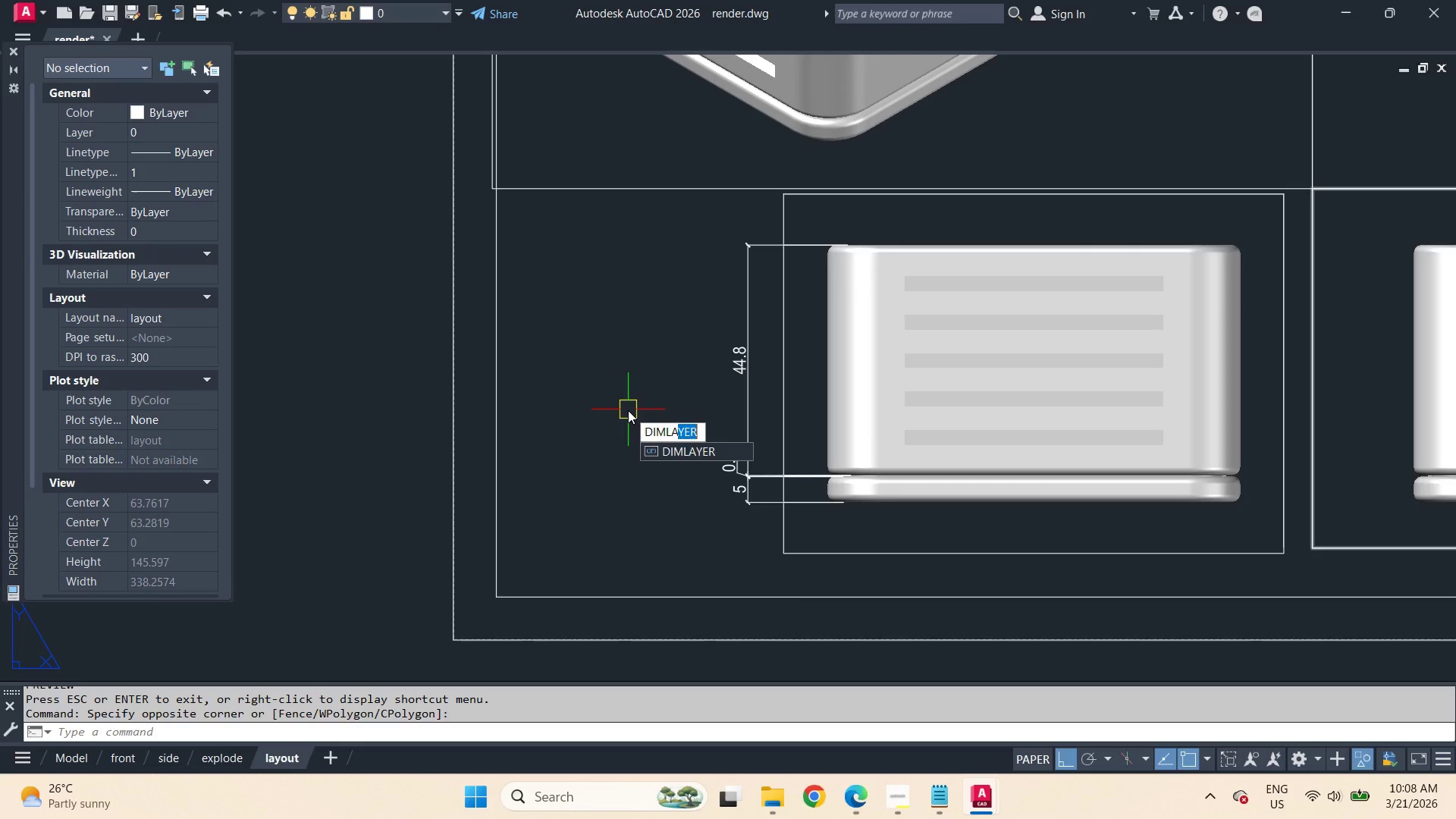 
key(Enter)
 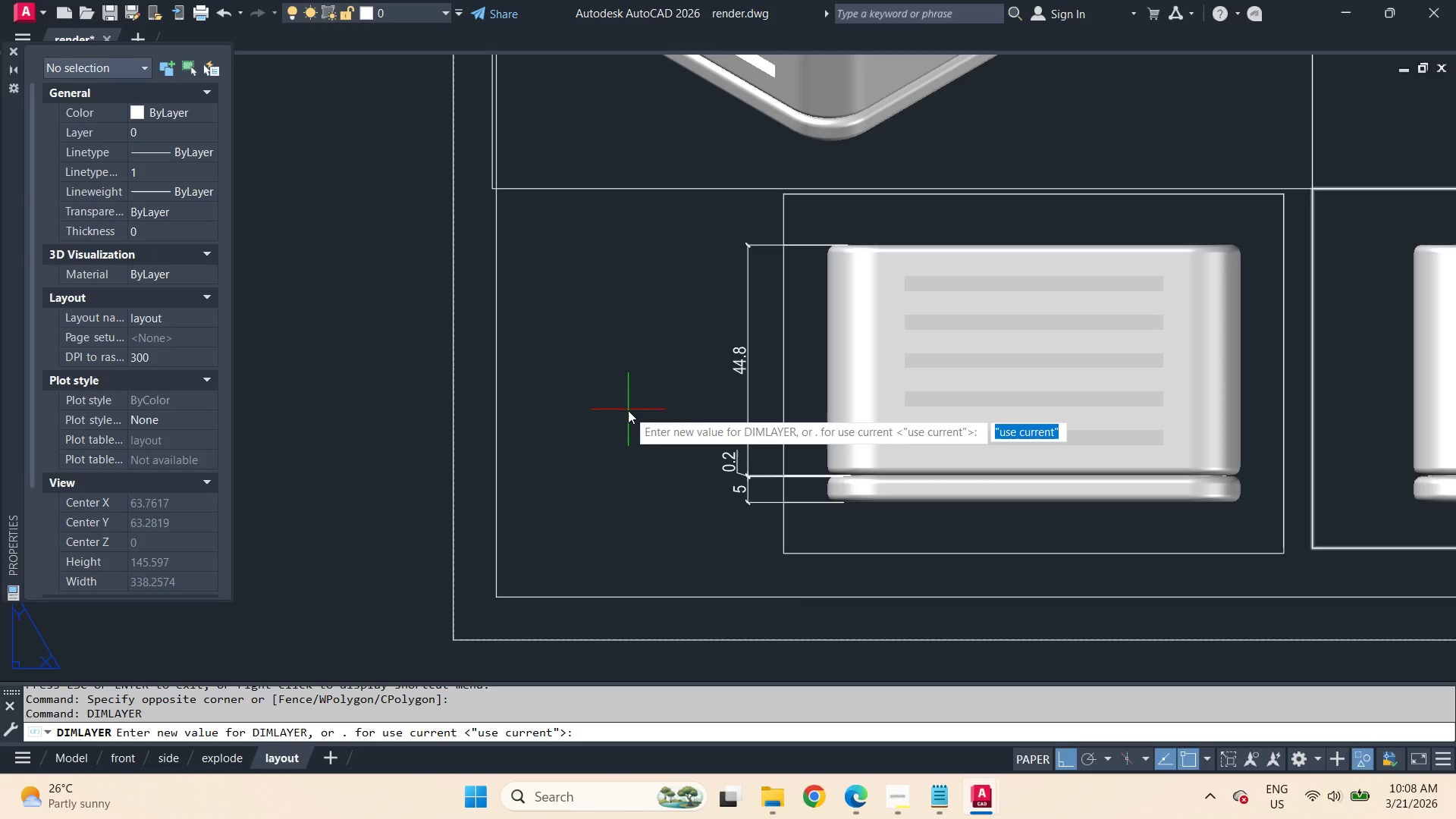 
type(dim)
 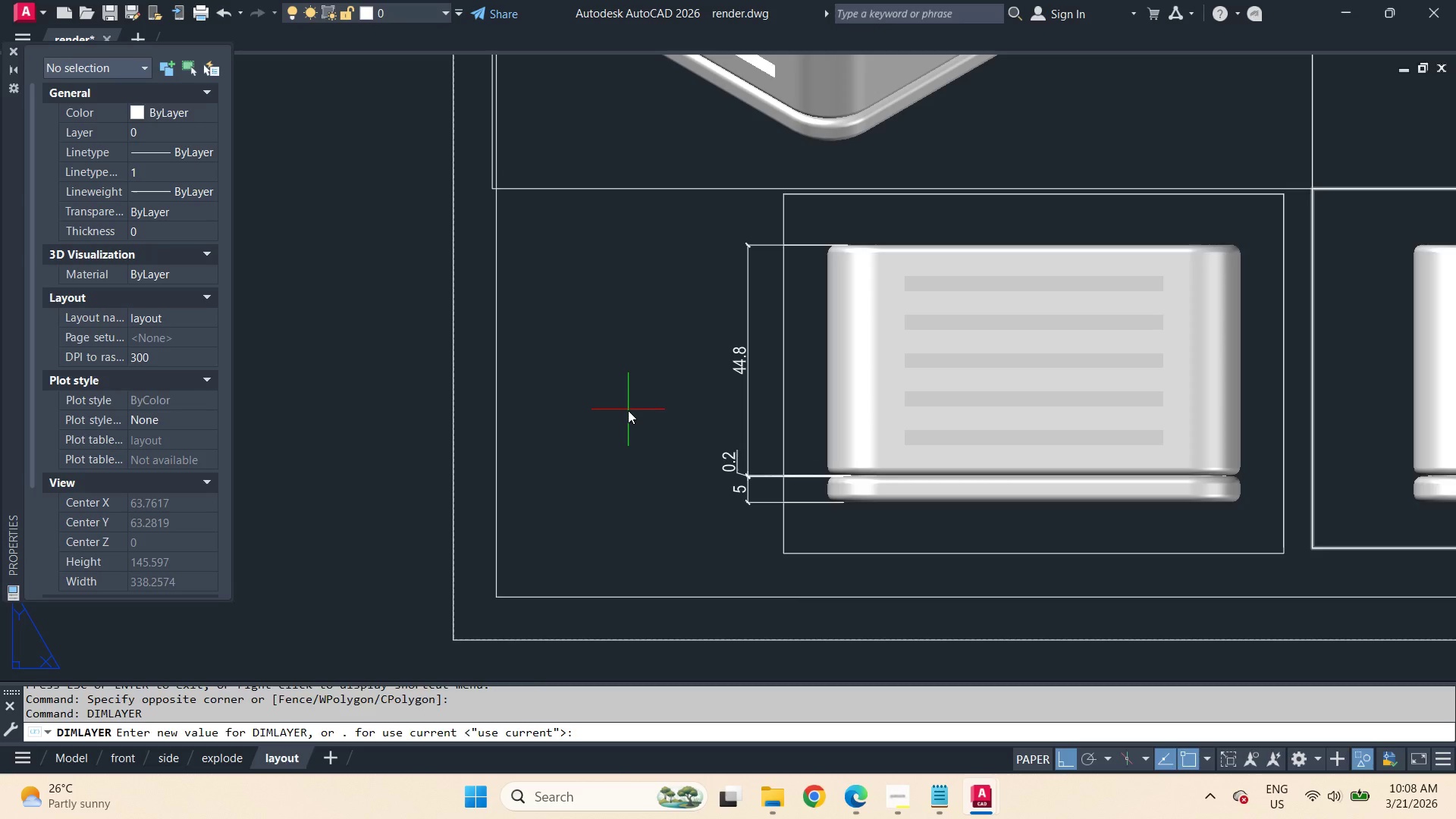 
key(Enter)
 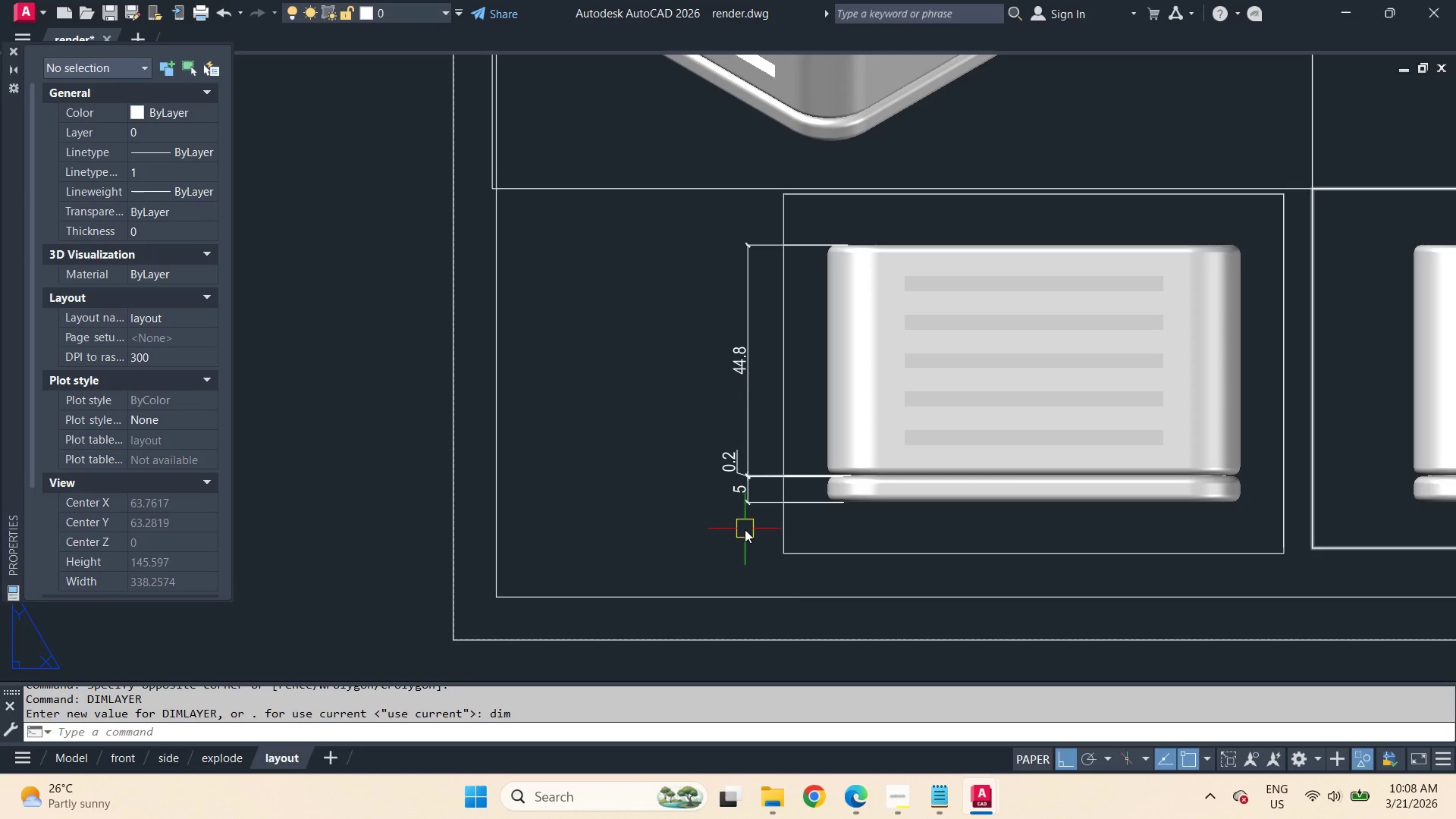 
type(dli )
 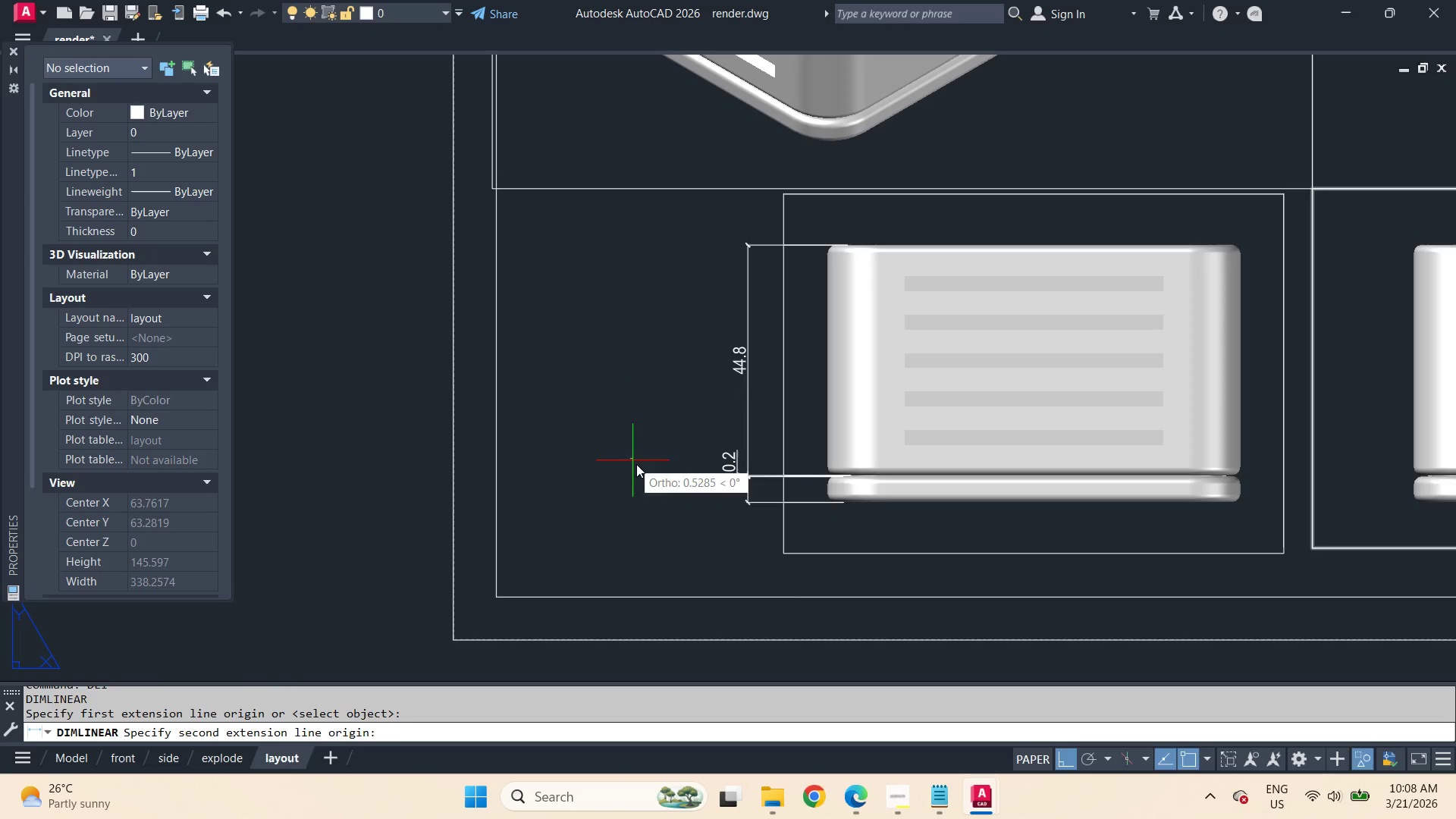 
left_click_drag(start_coordinate=[630, 460], to_coordinate=[651, 471])
 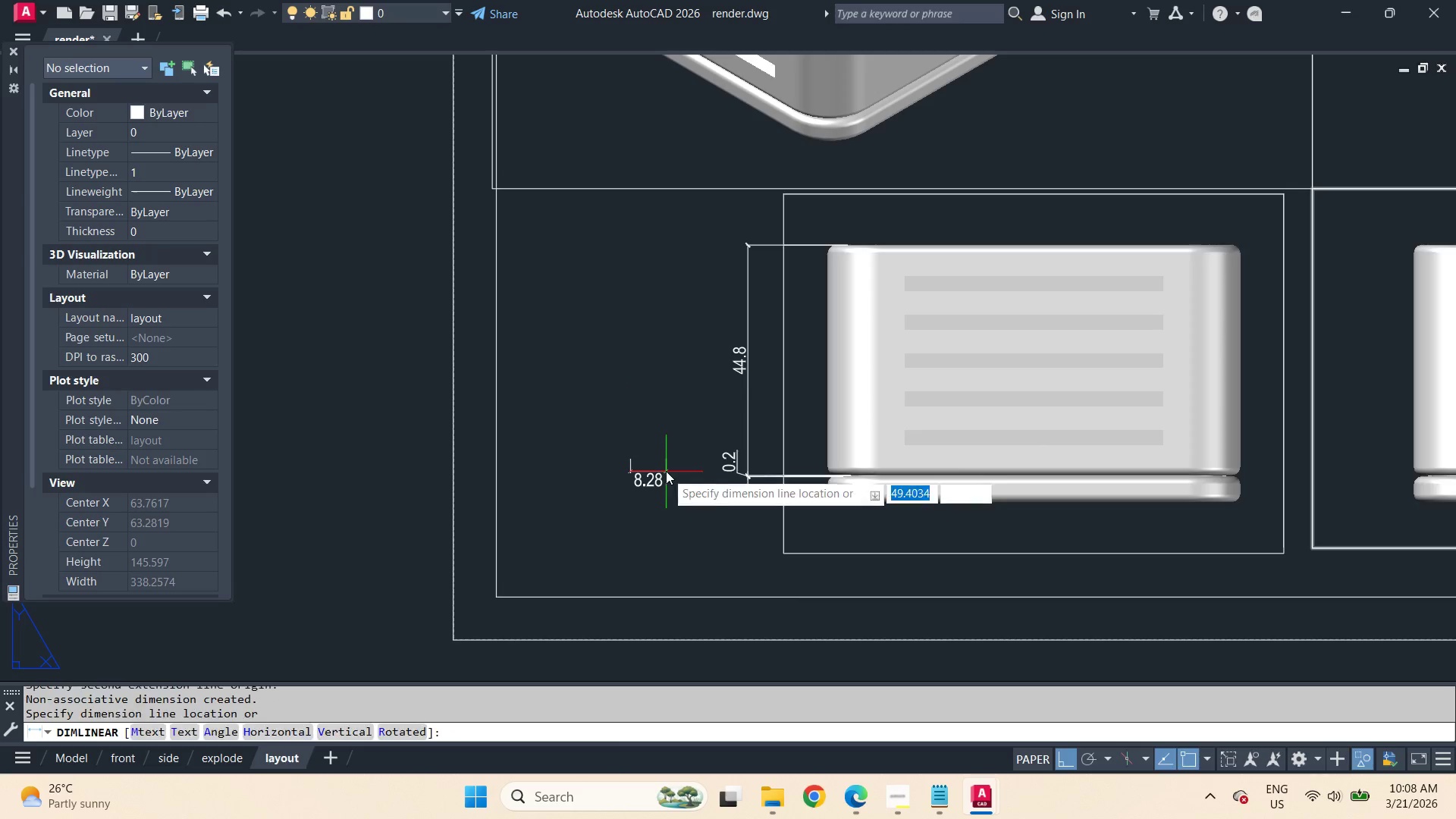 
left_click_drag(start_coordinate=[666, 472], to_coordinate=[664, 465])
 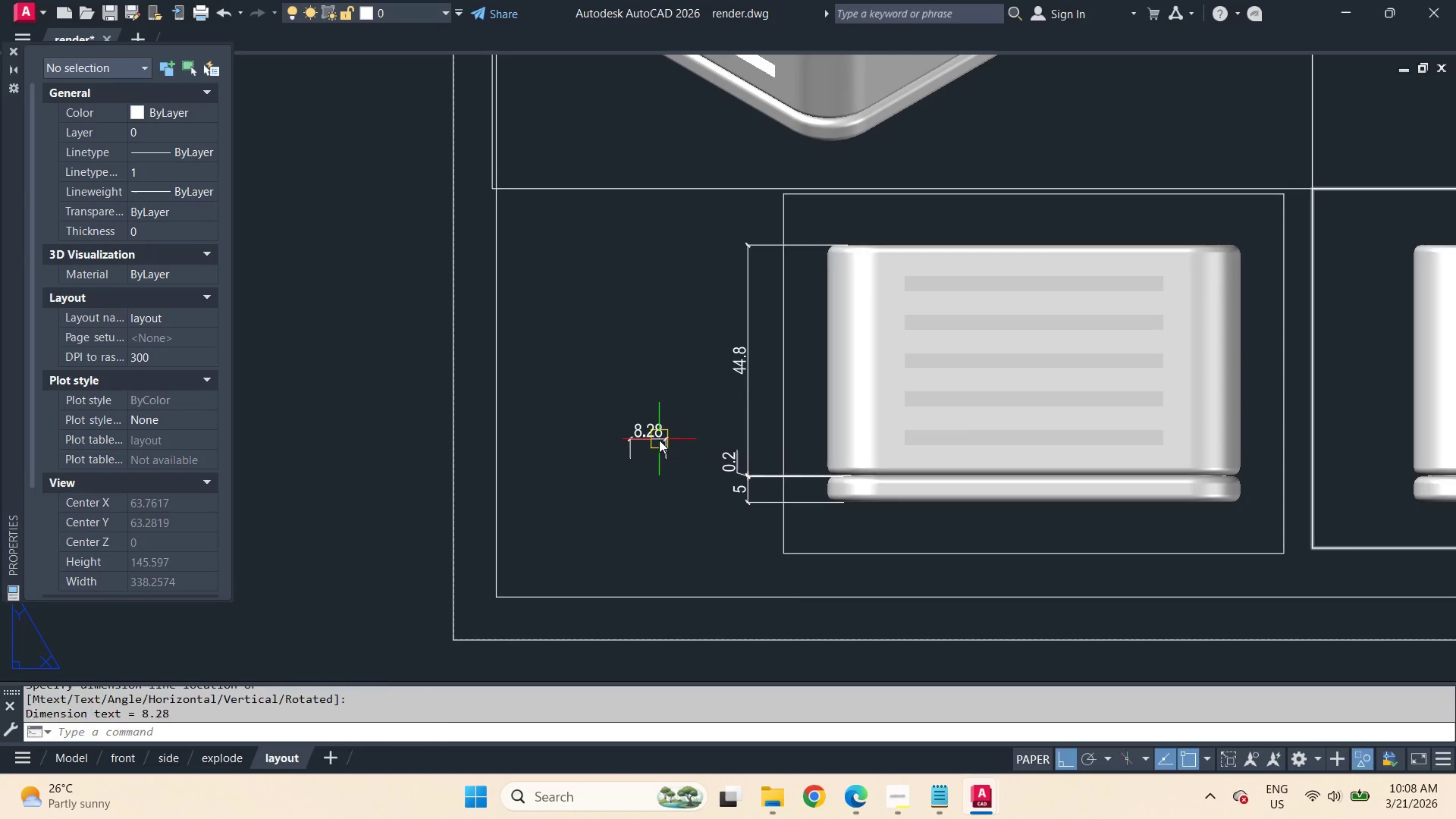 
triple_click([659, 440])
 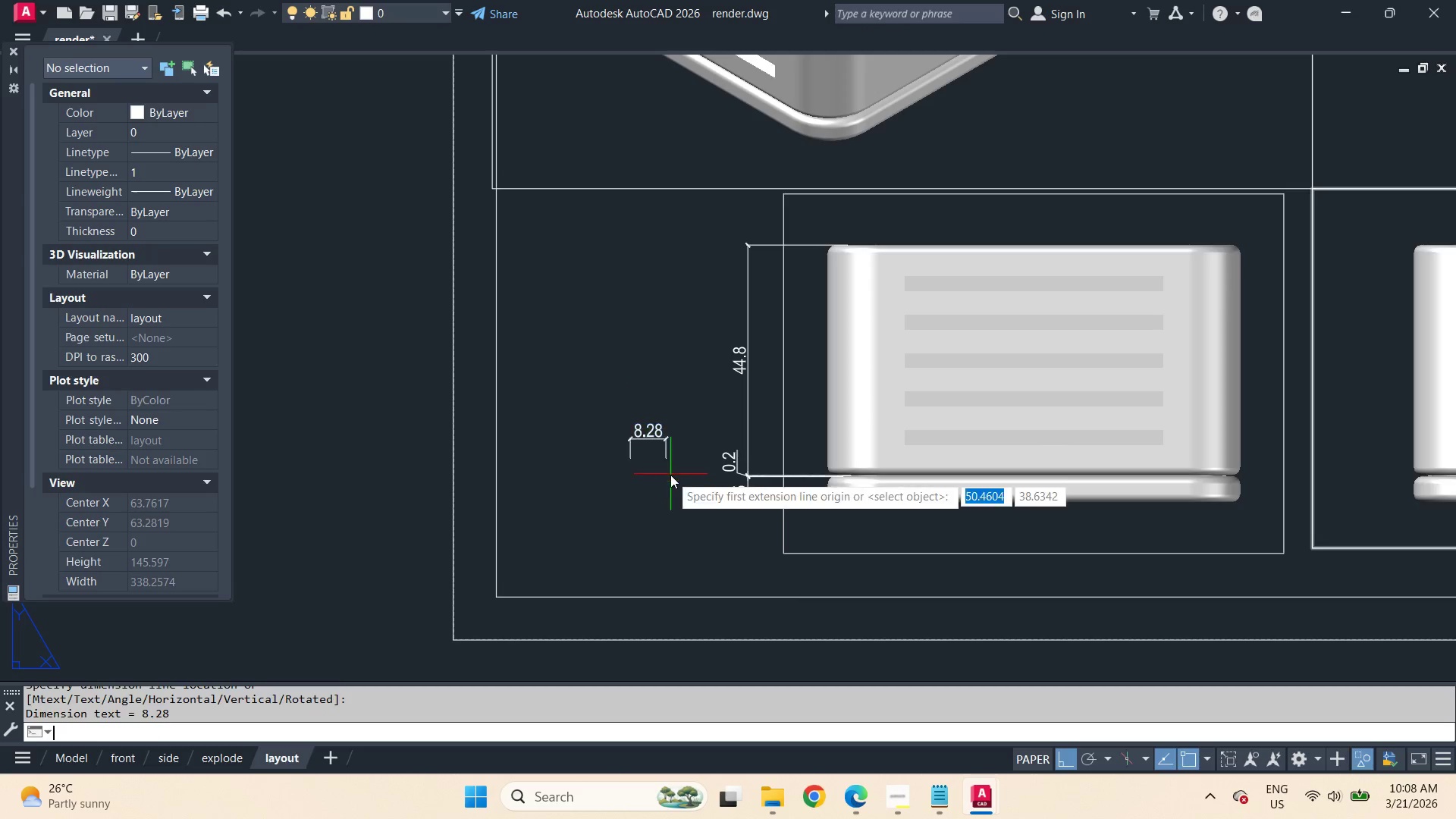 
type( m)
key(Escape)
type(ma )
 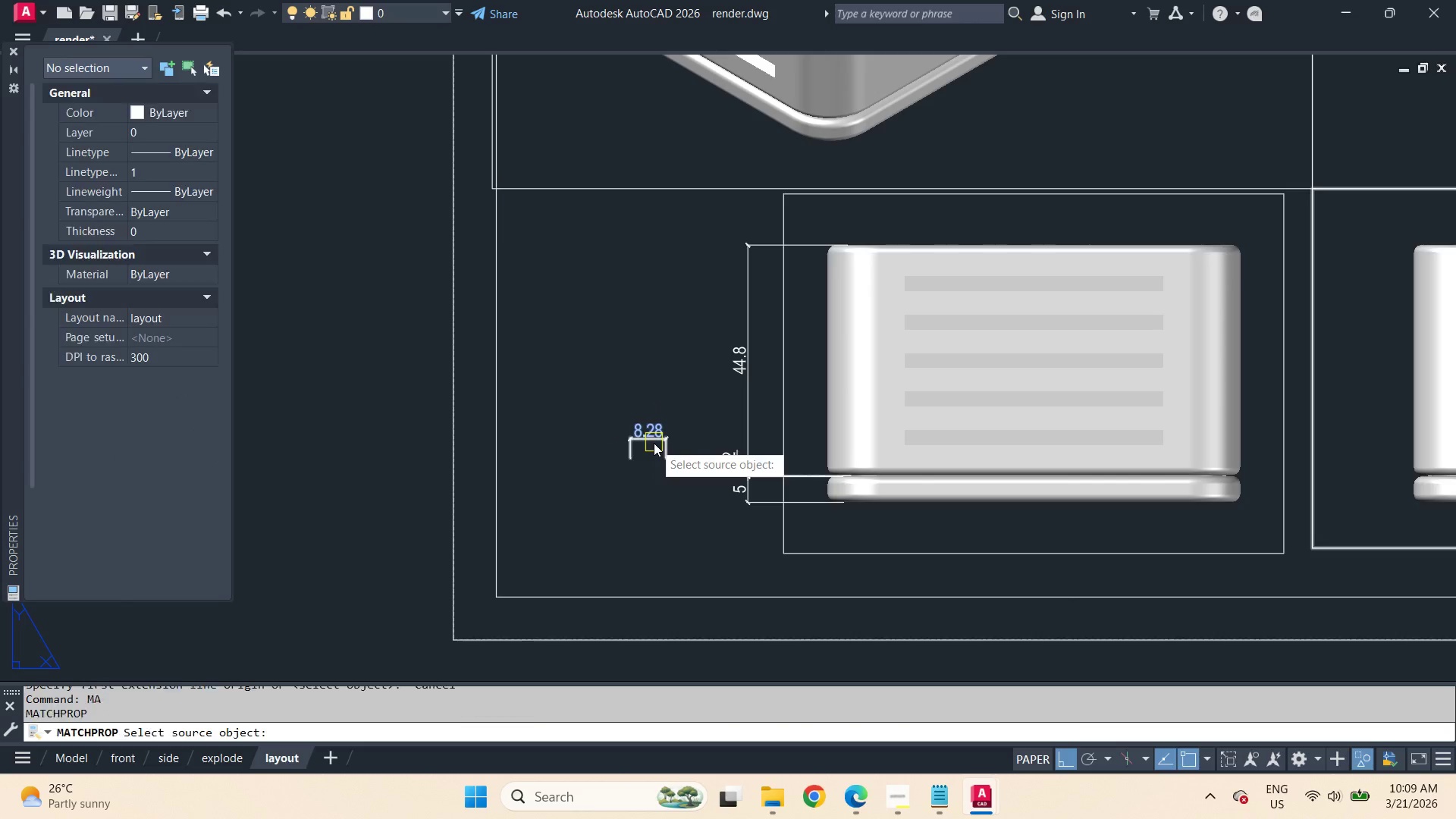 
left_click([654, 443])
 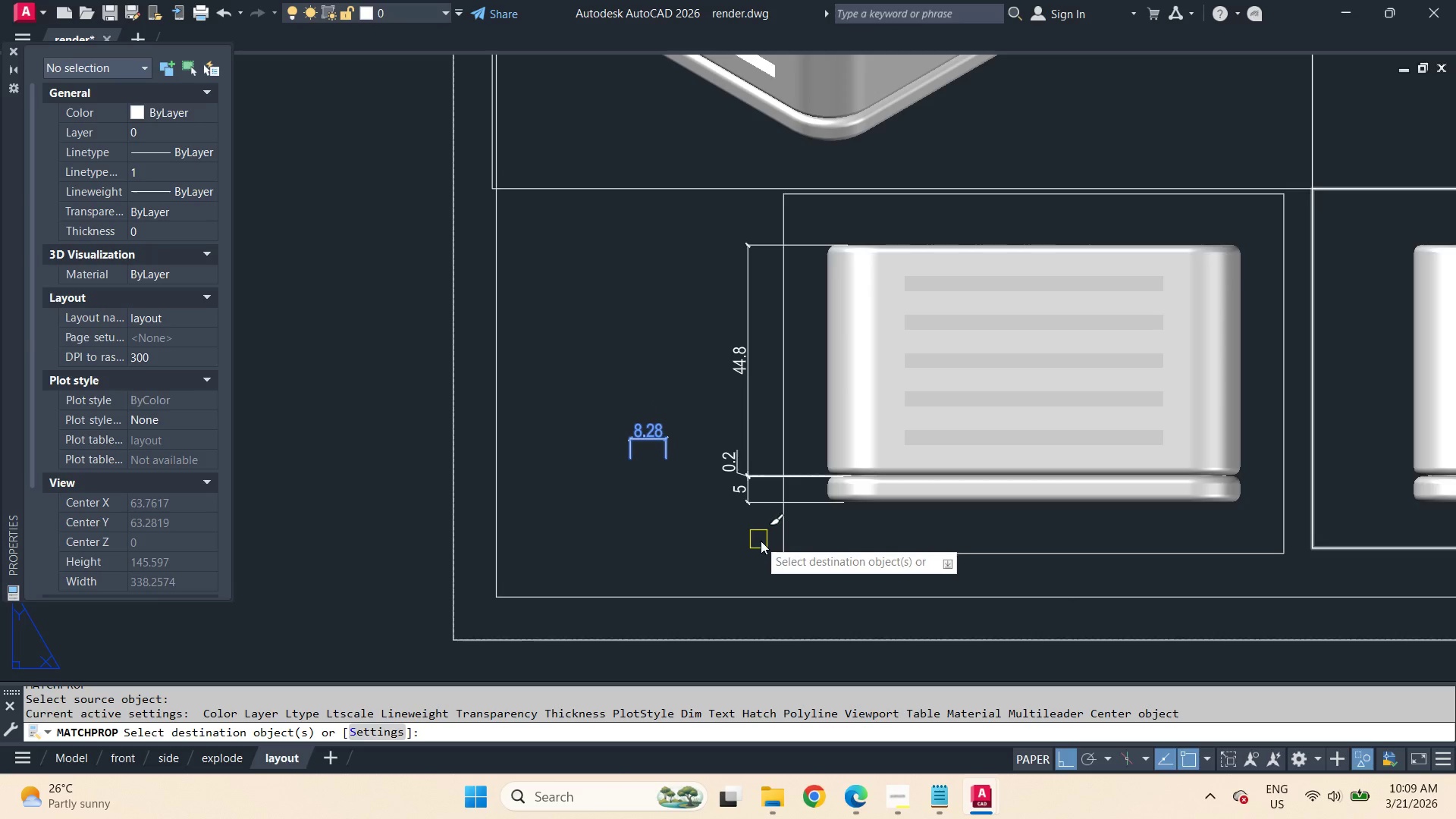 
left_click_drag(start_coordinate=[761, 541], to_coordinate=[749, 515])
 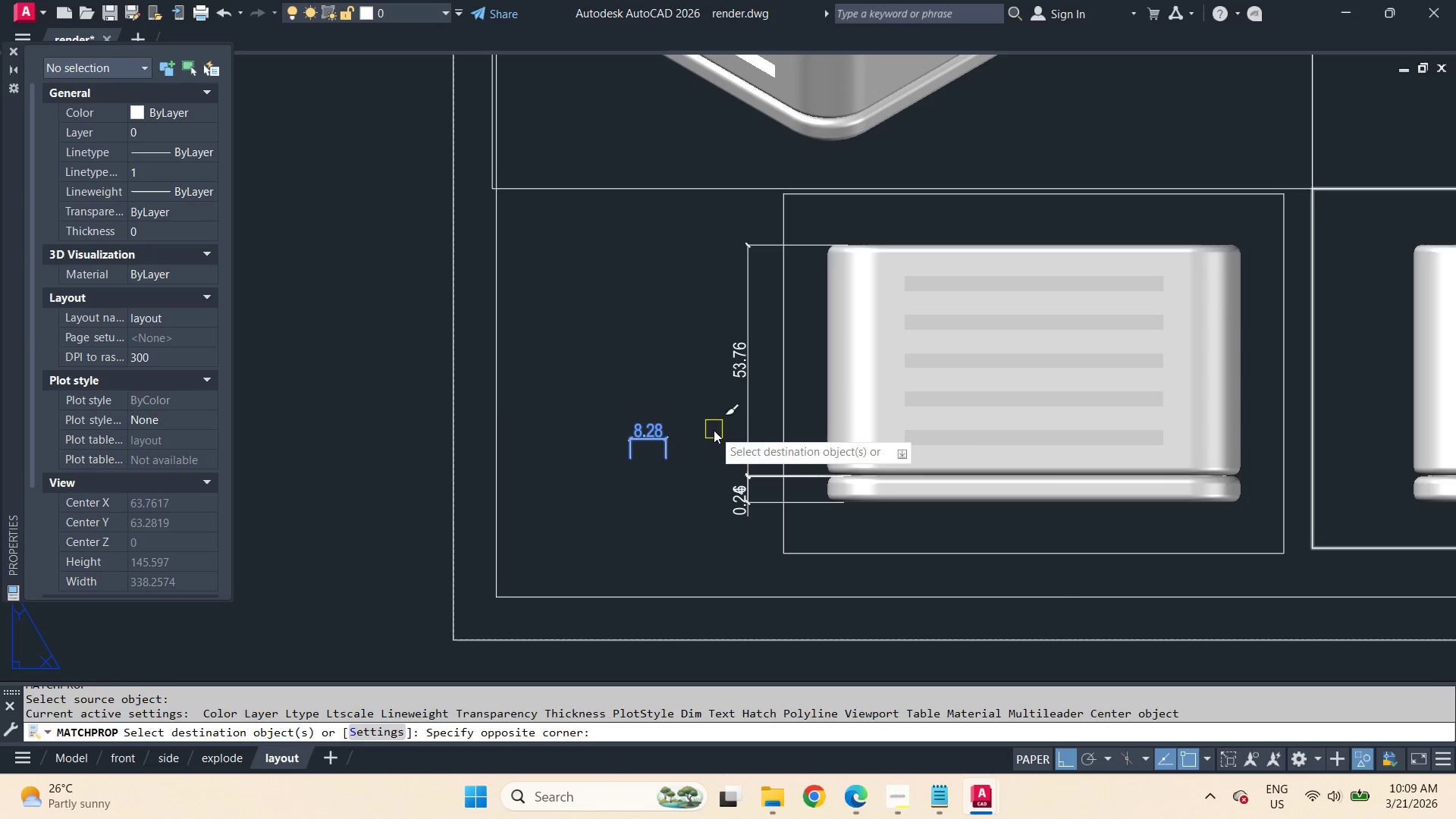 
double_click([714, 430])
 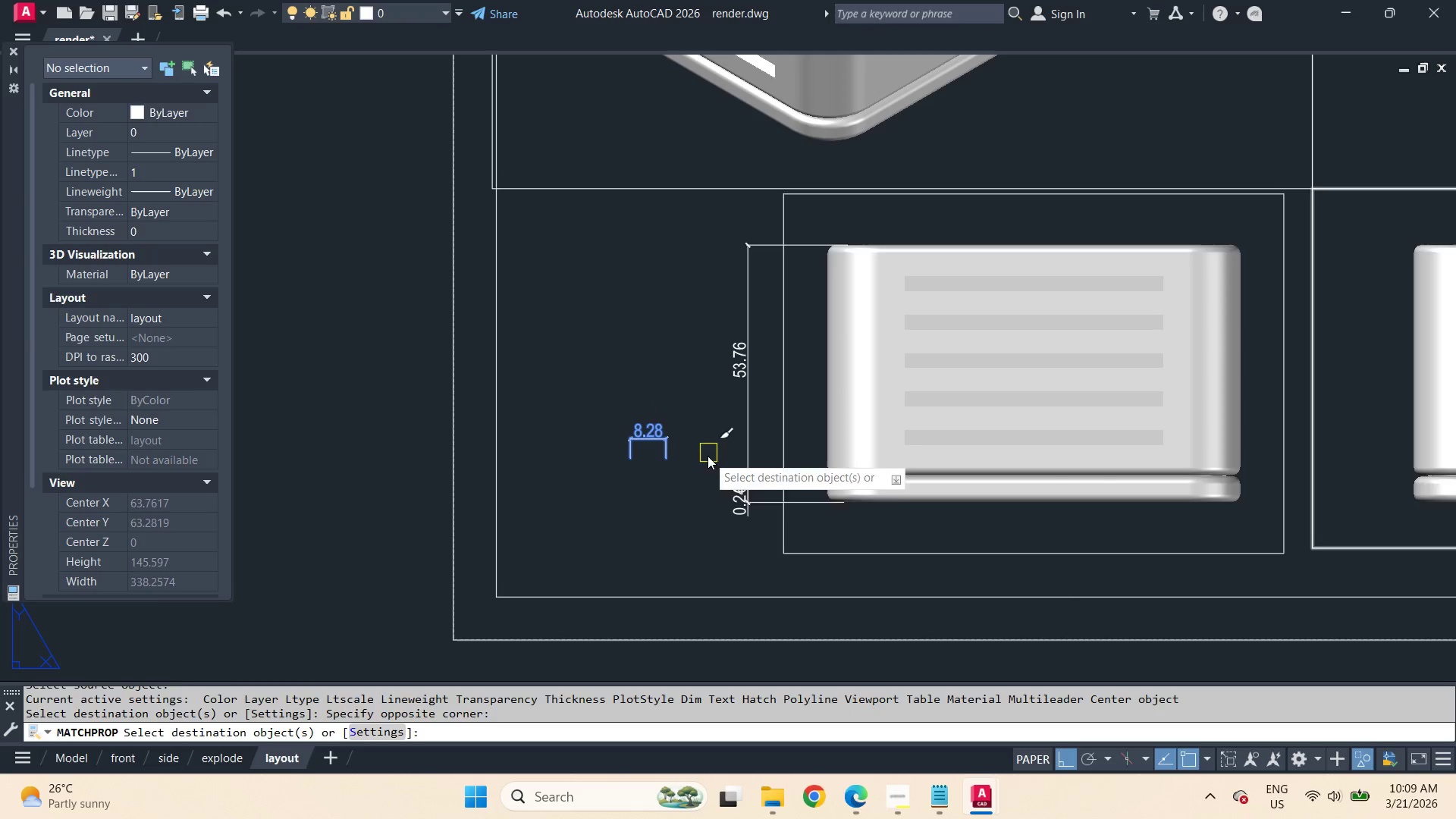 
key(Space)
 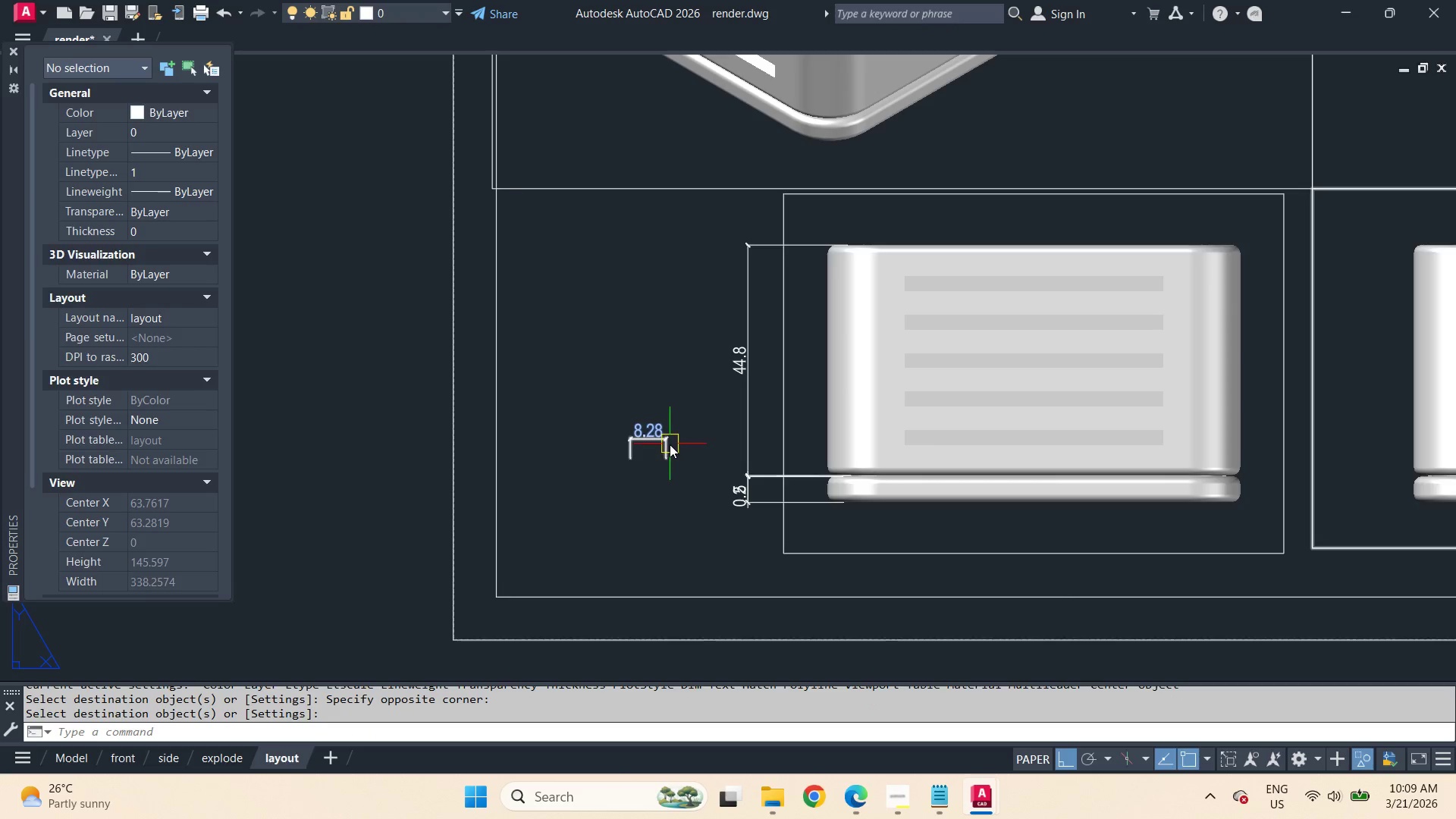 
left_click([670, 444])
 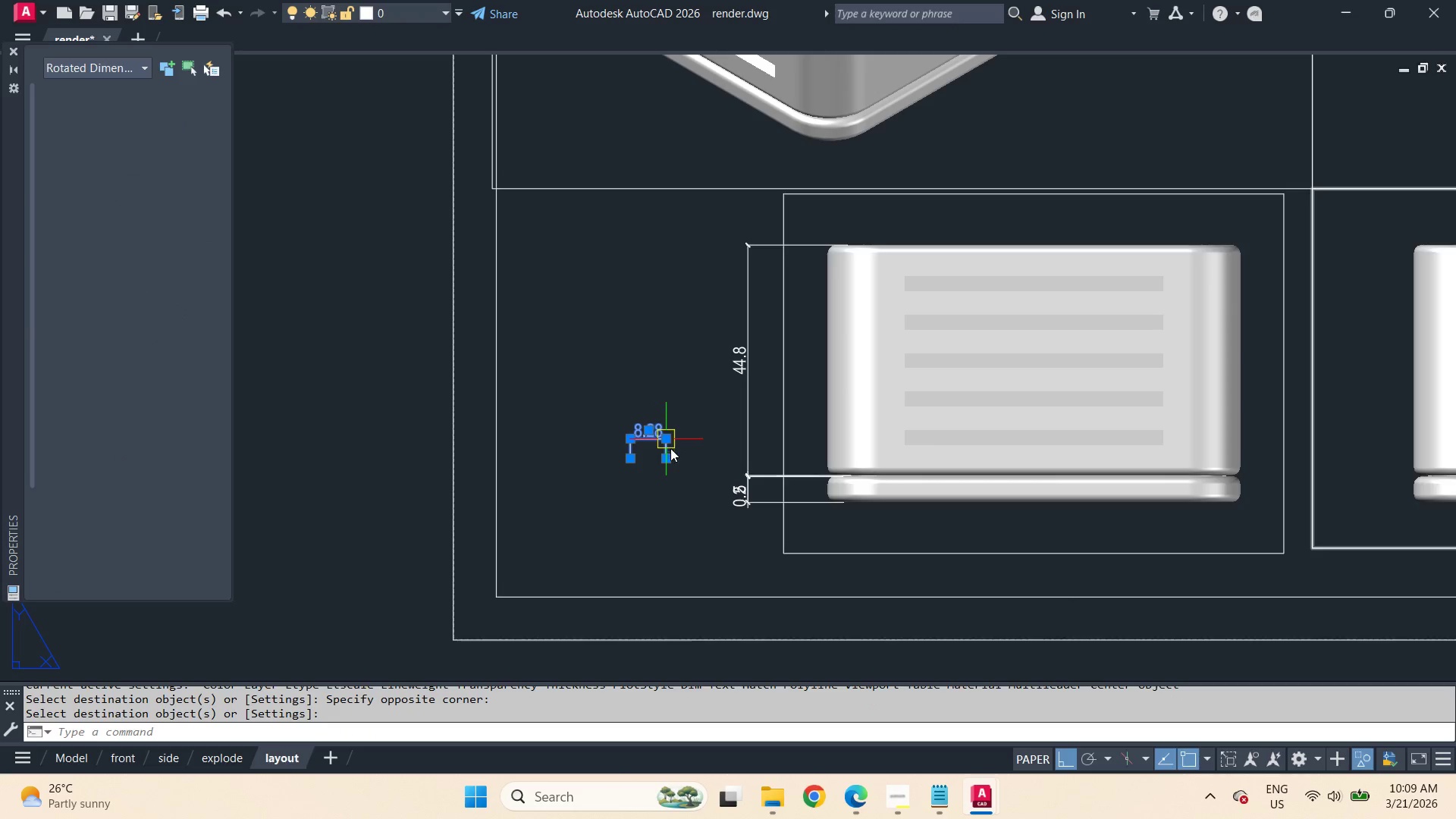 
type(e pre )
 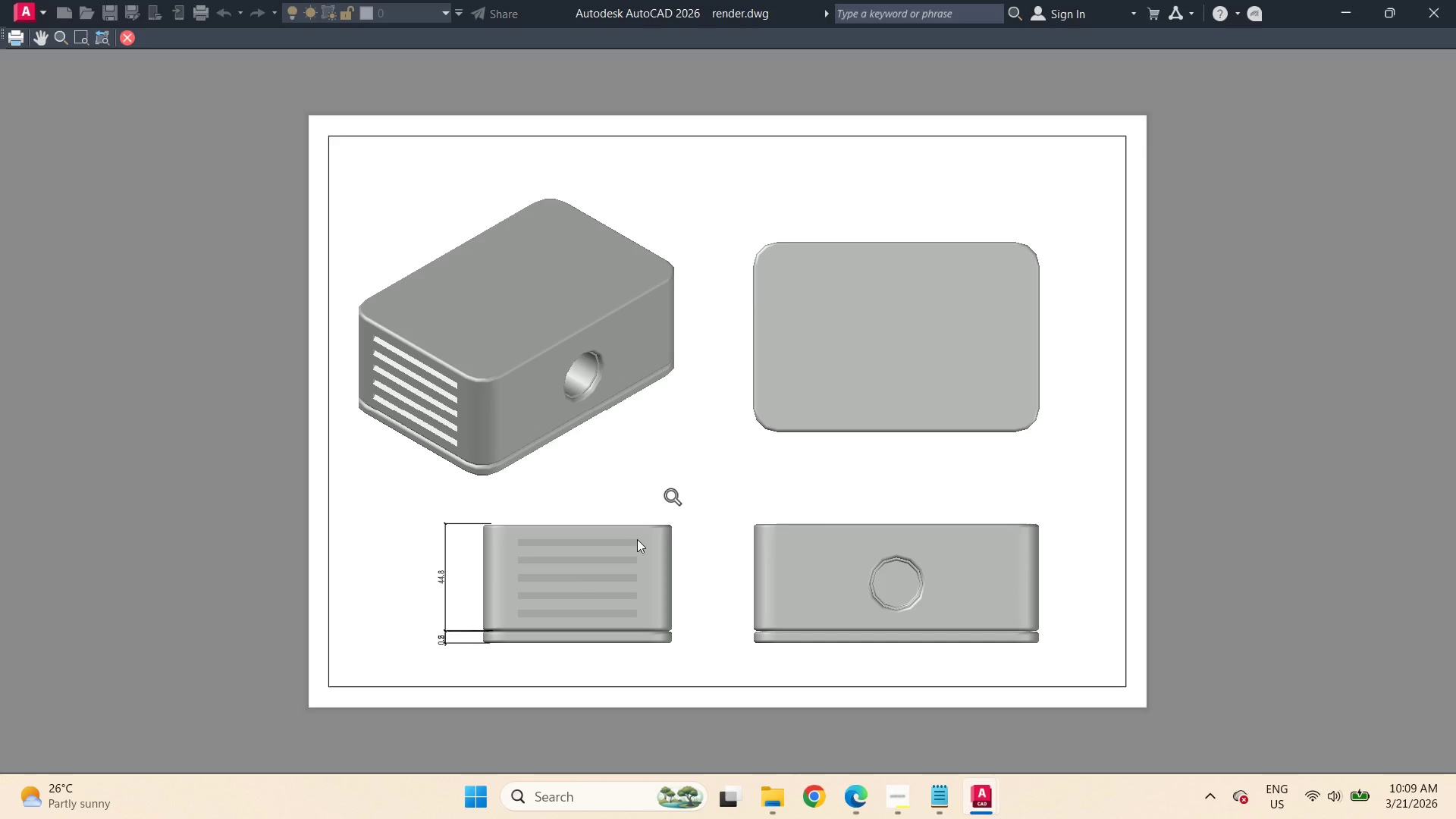 
scroll: coordinate [457, 623], scroll_direction: up, amount: 2.0
 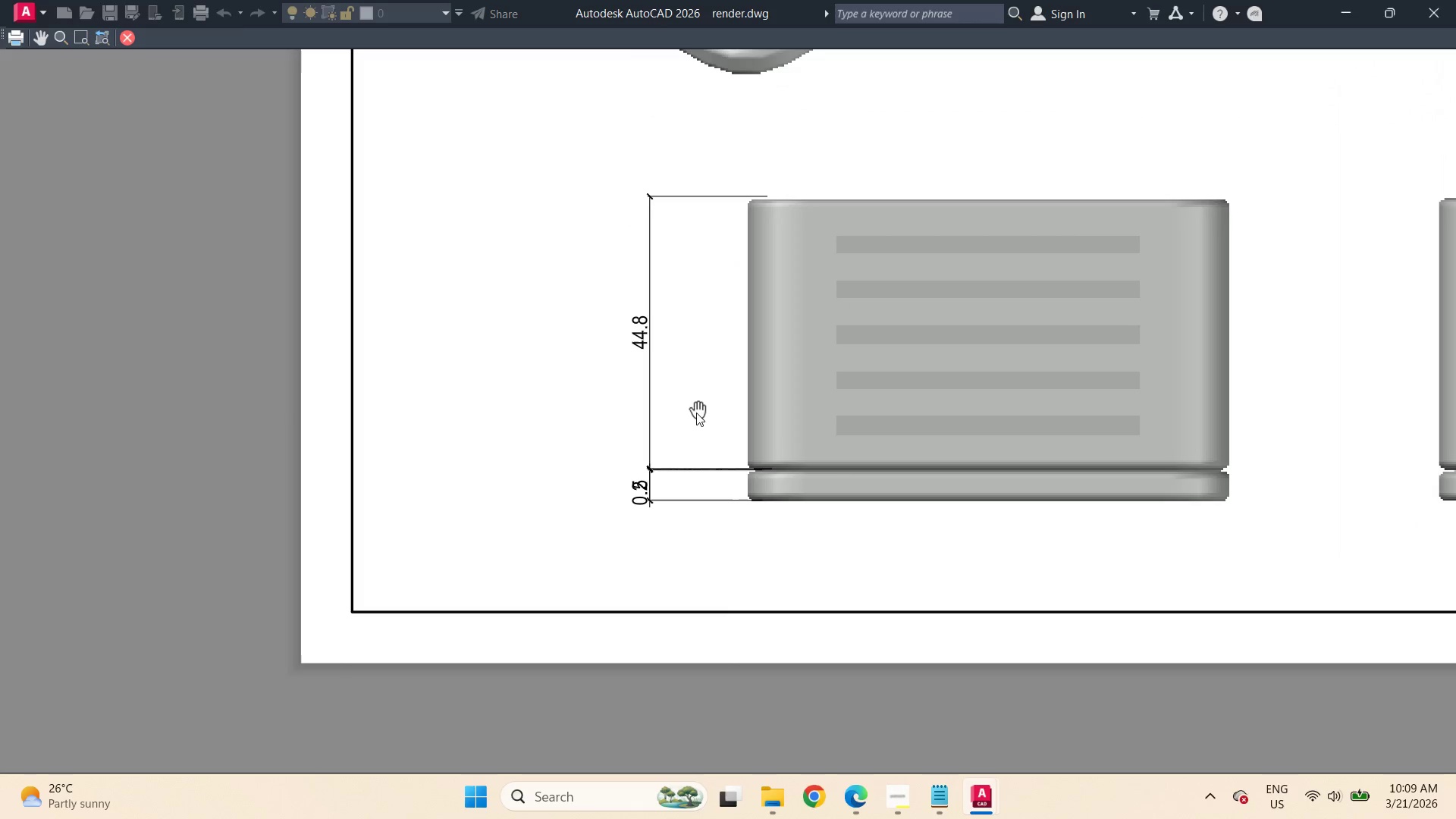 
scroll: coordinate [708, 402], scroll_direction: down, amount: 3.0
 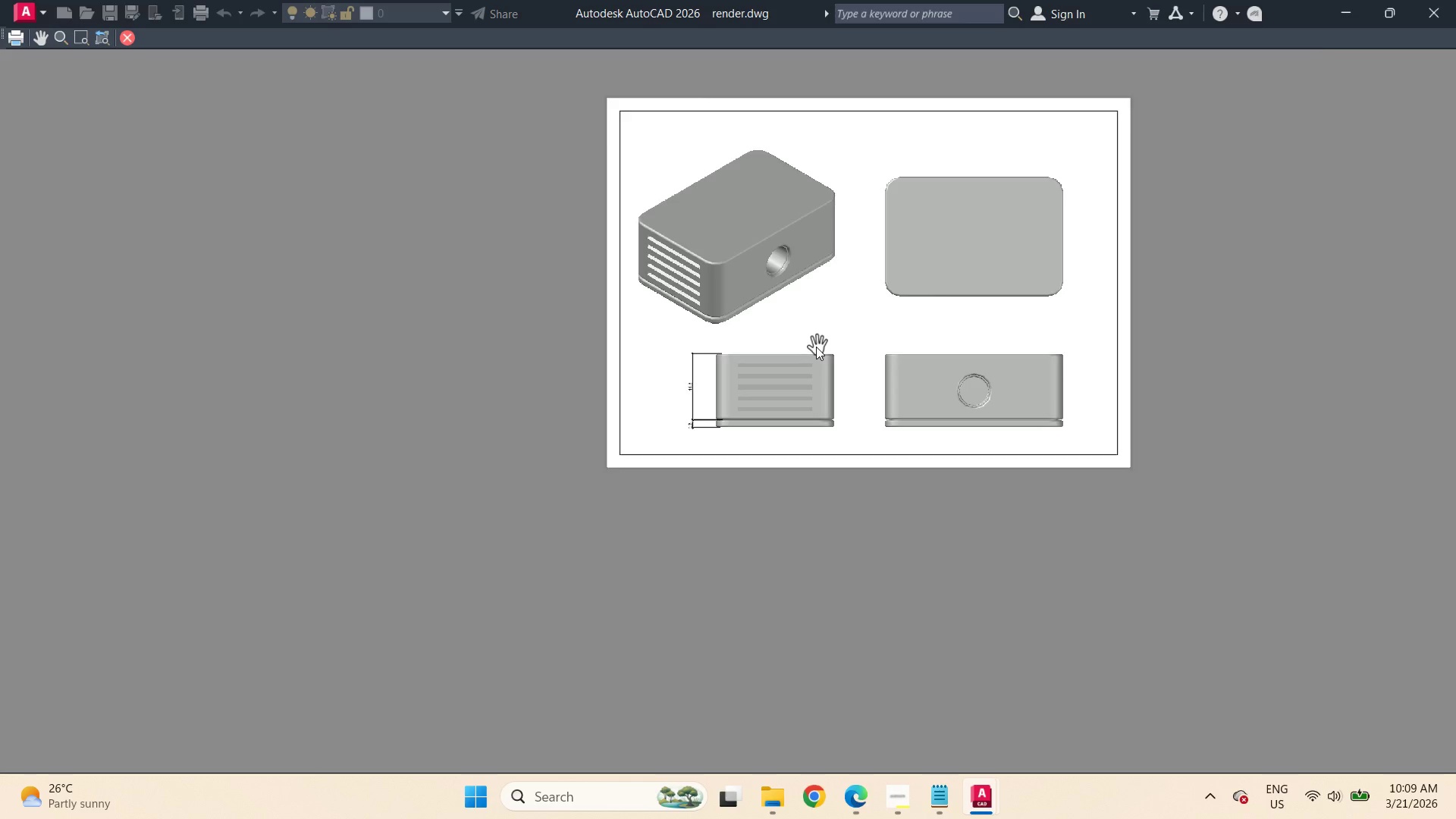 
scroll: coordinate [620, 467], scroll_direction: up, amount: 4.0
 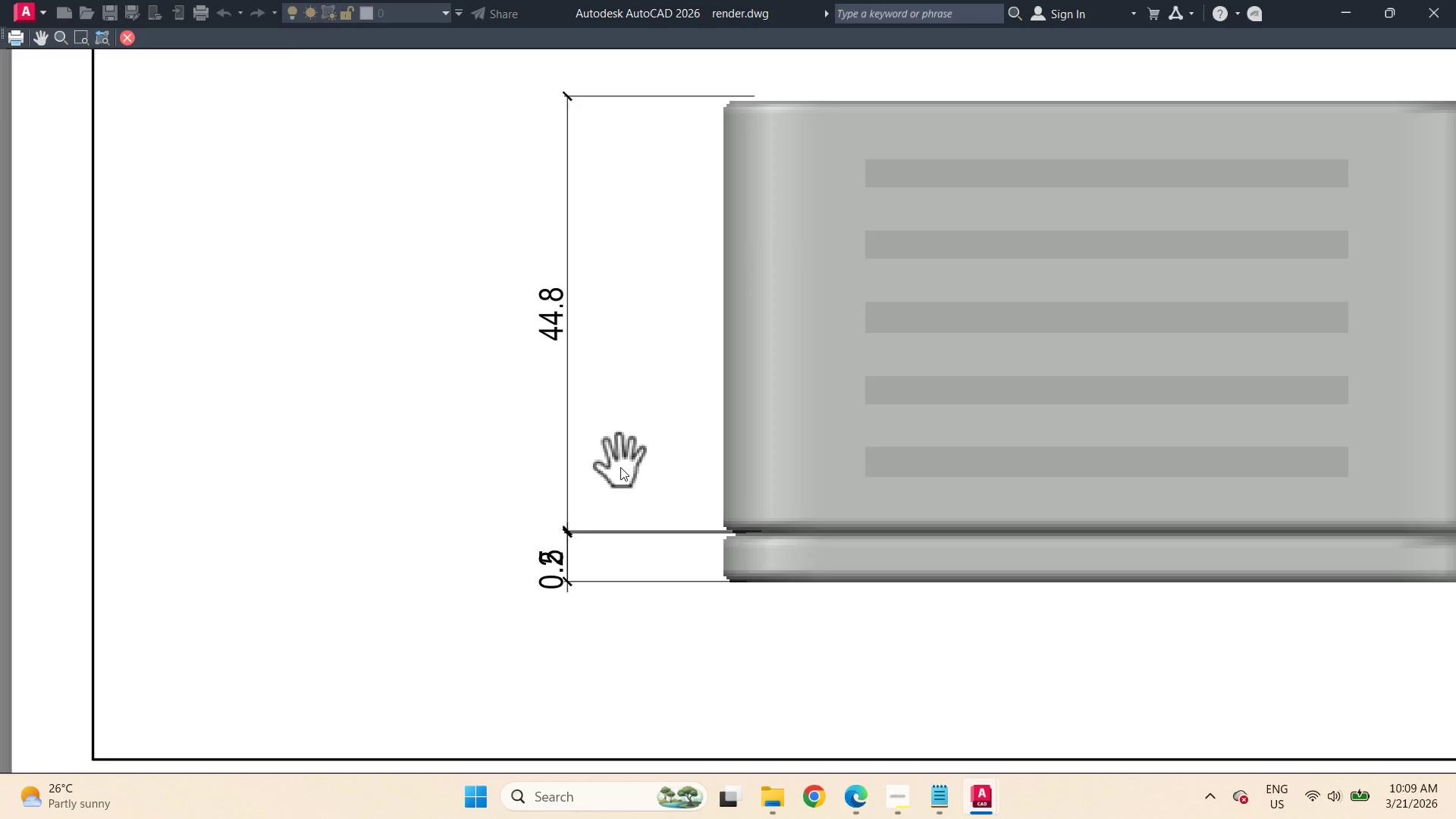 
scroll: coordinate [620, 467], scroll_direction: down, amount: 2.0
 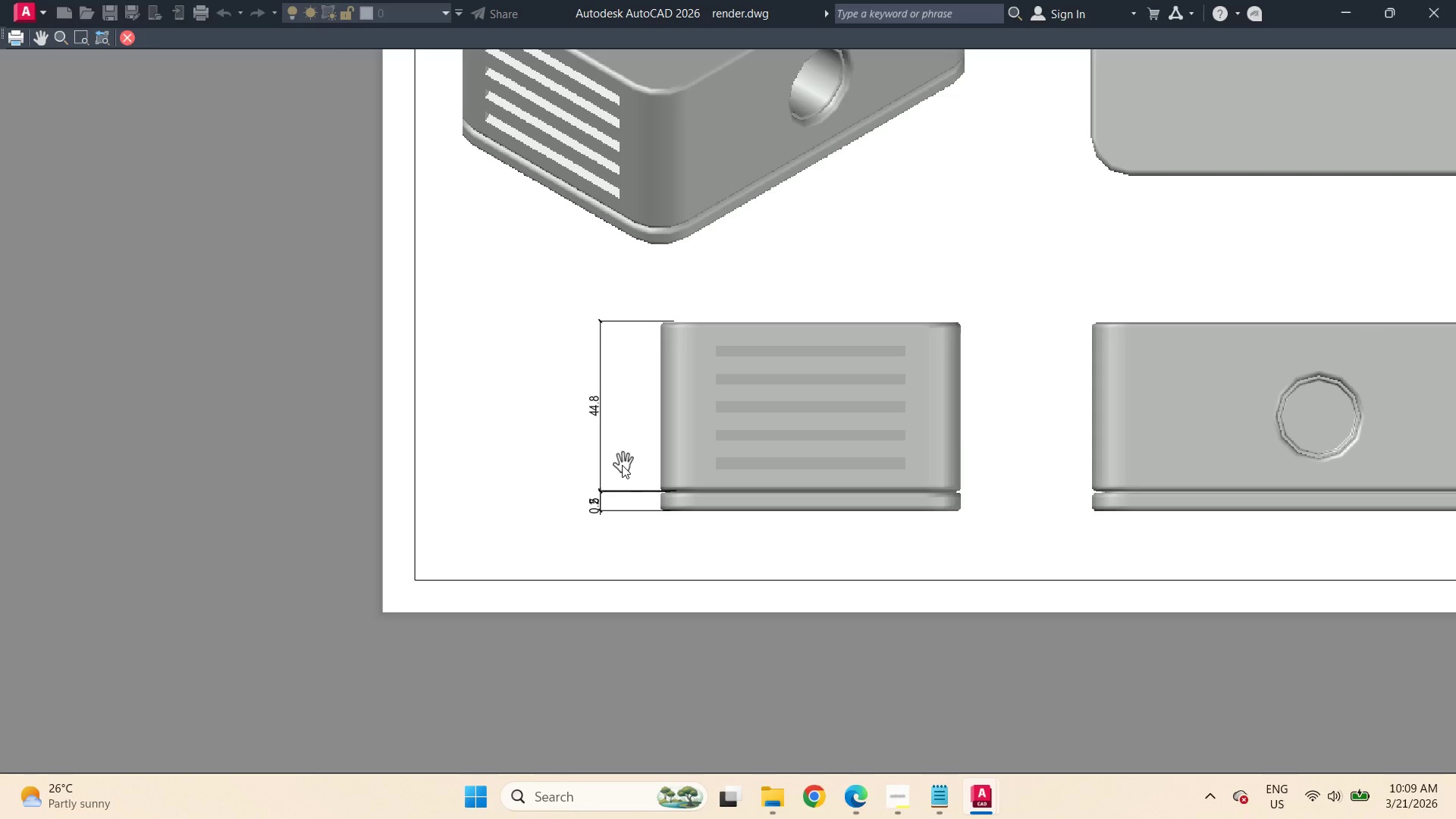 
key(Escape)
 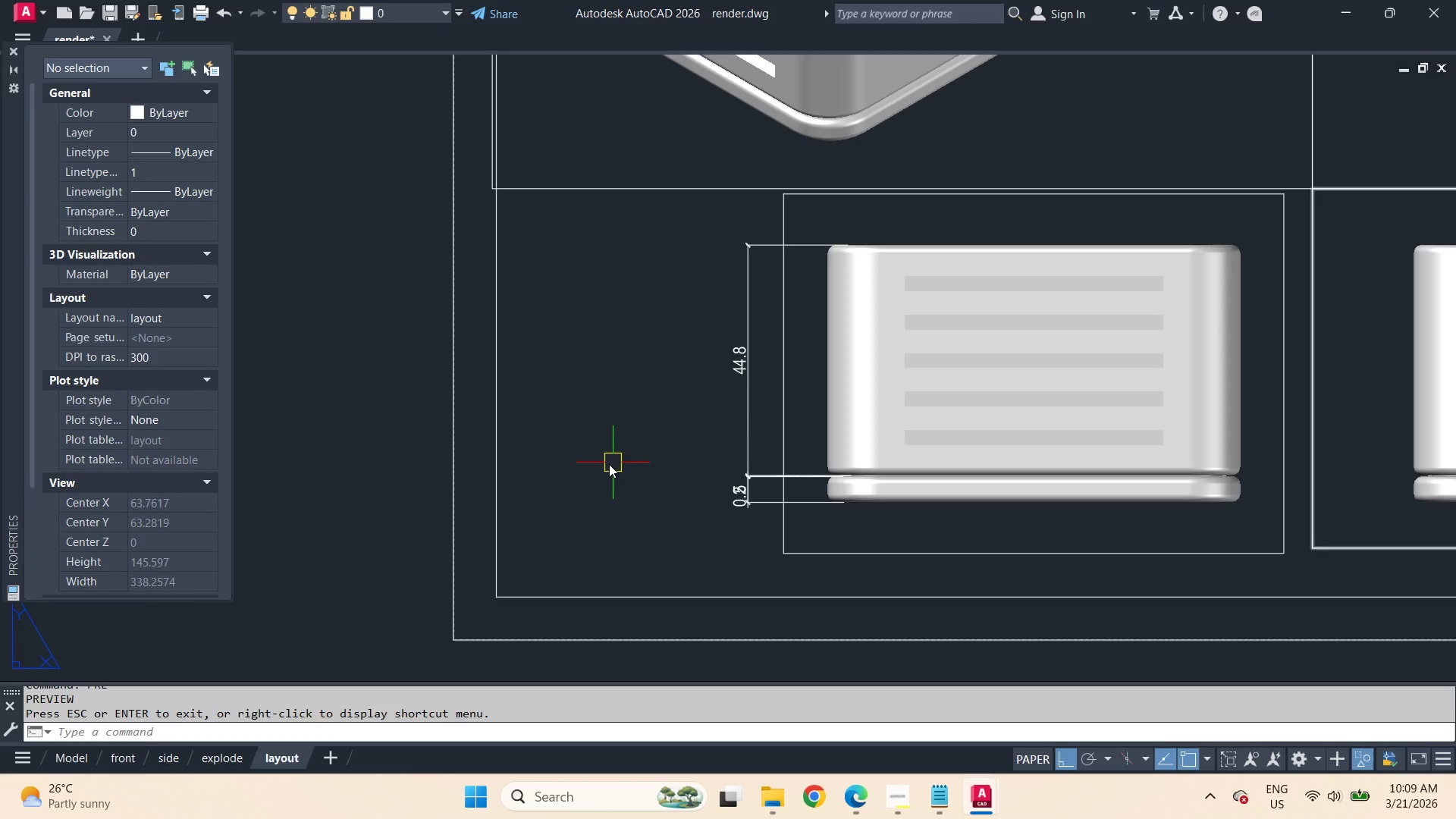 
scroll: coordinate [609, 464], scroll_direction: down, amount: 1.0
 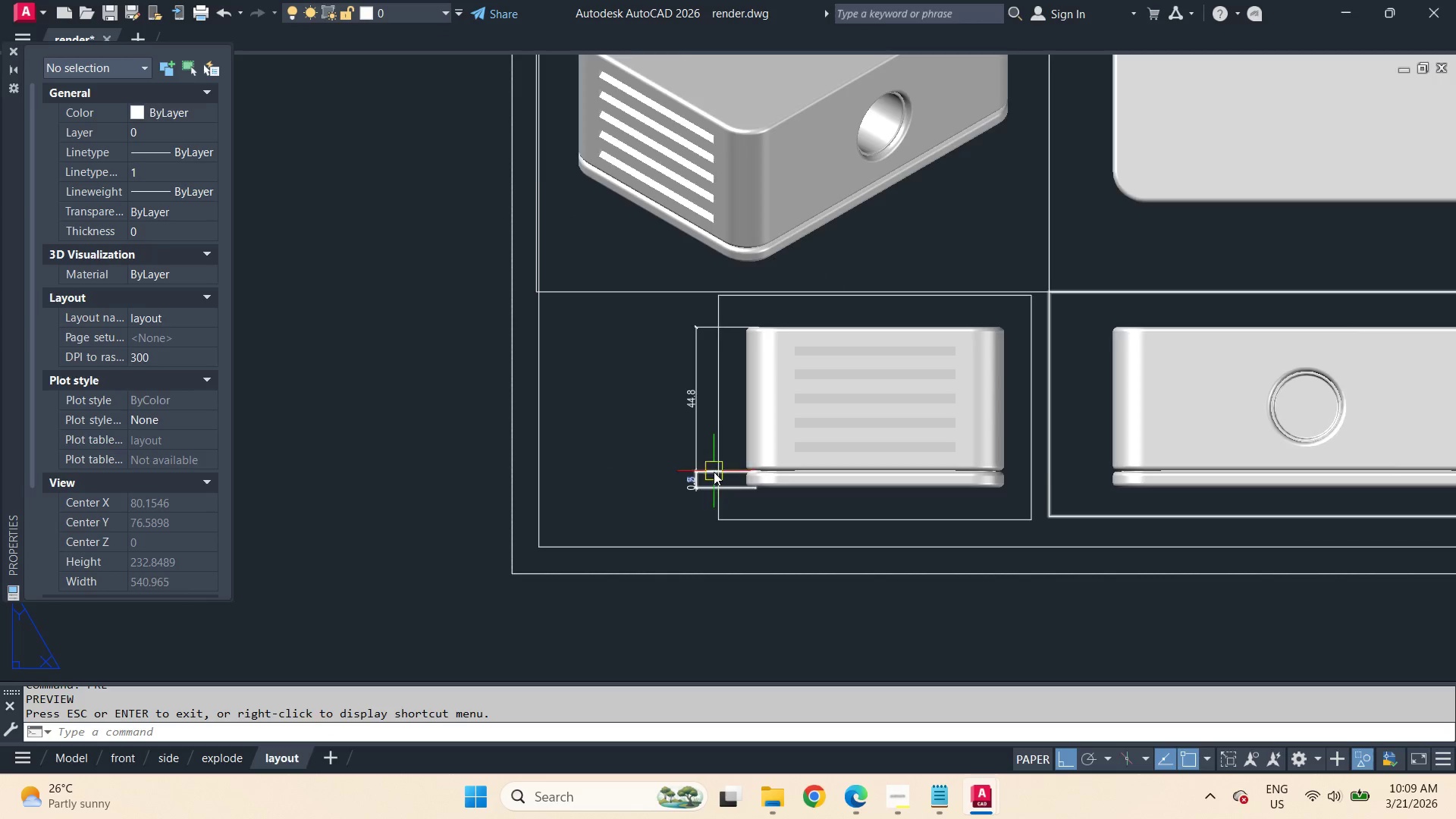 
scroll: coordinate [709, 472], scroll_direction: up, amount: 1.0
 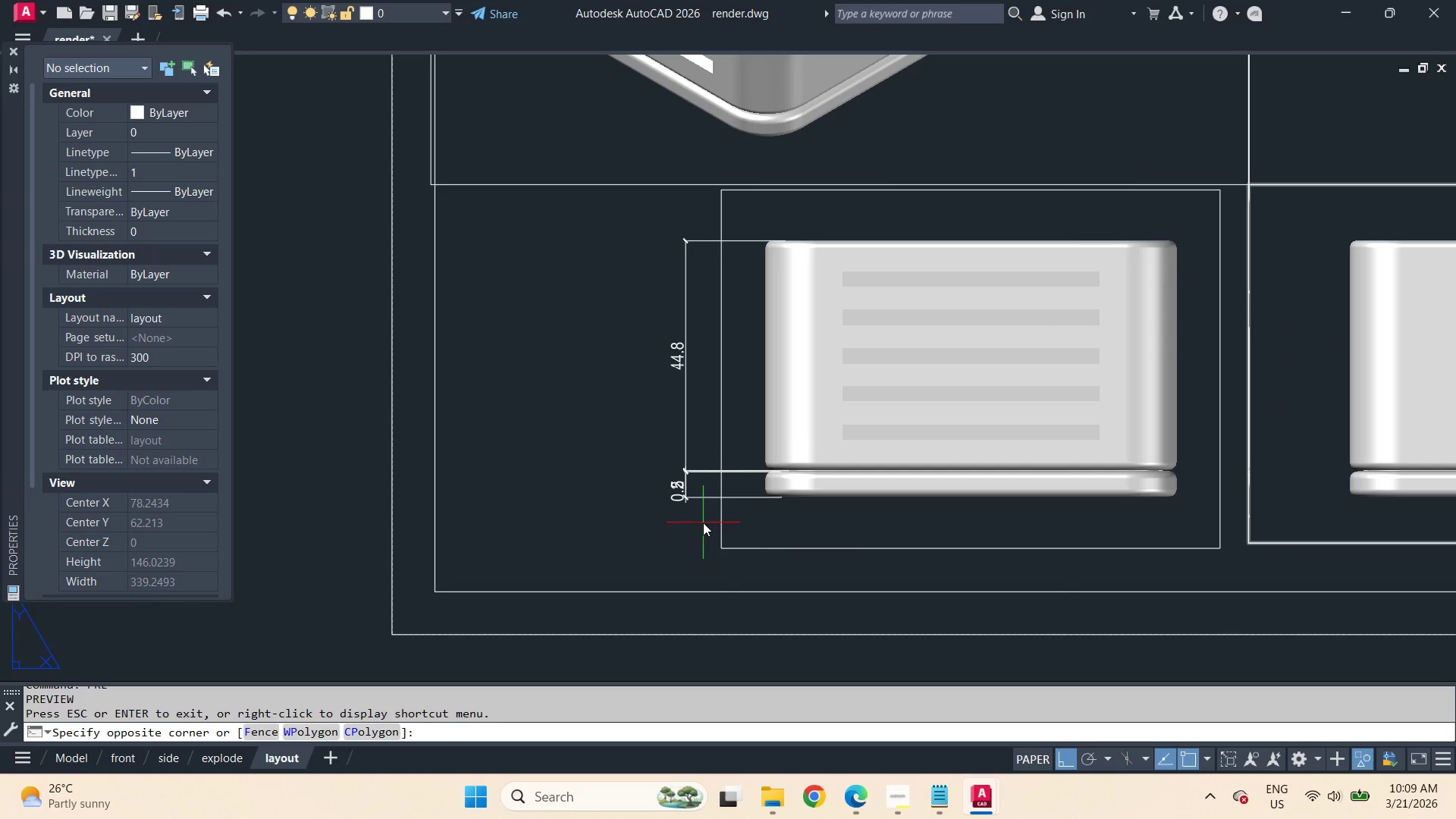 
left_click_drag(start_coordinate=[618, 407], to_coordinate=[614, 410])
 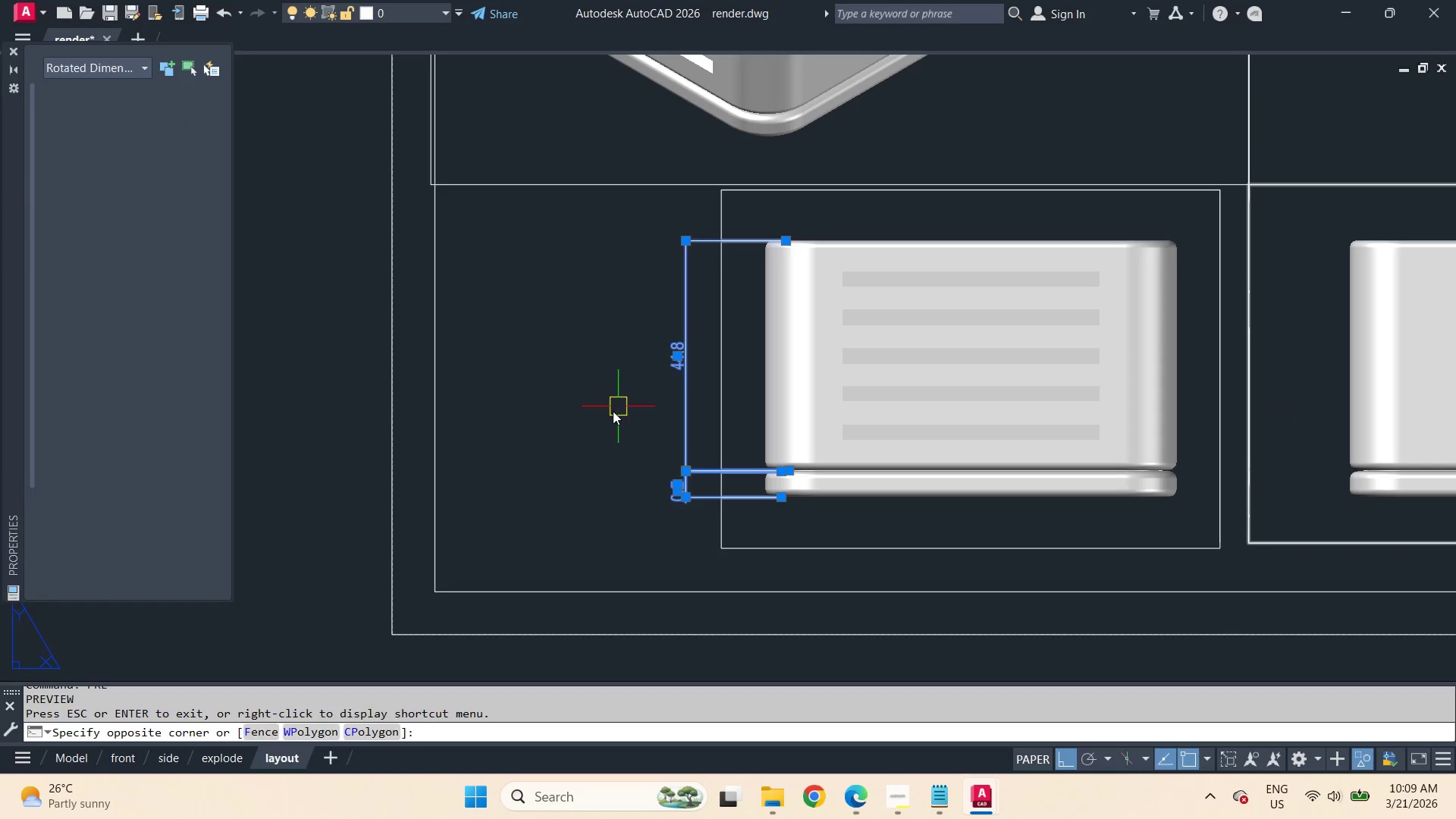 
key(E)
 